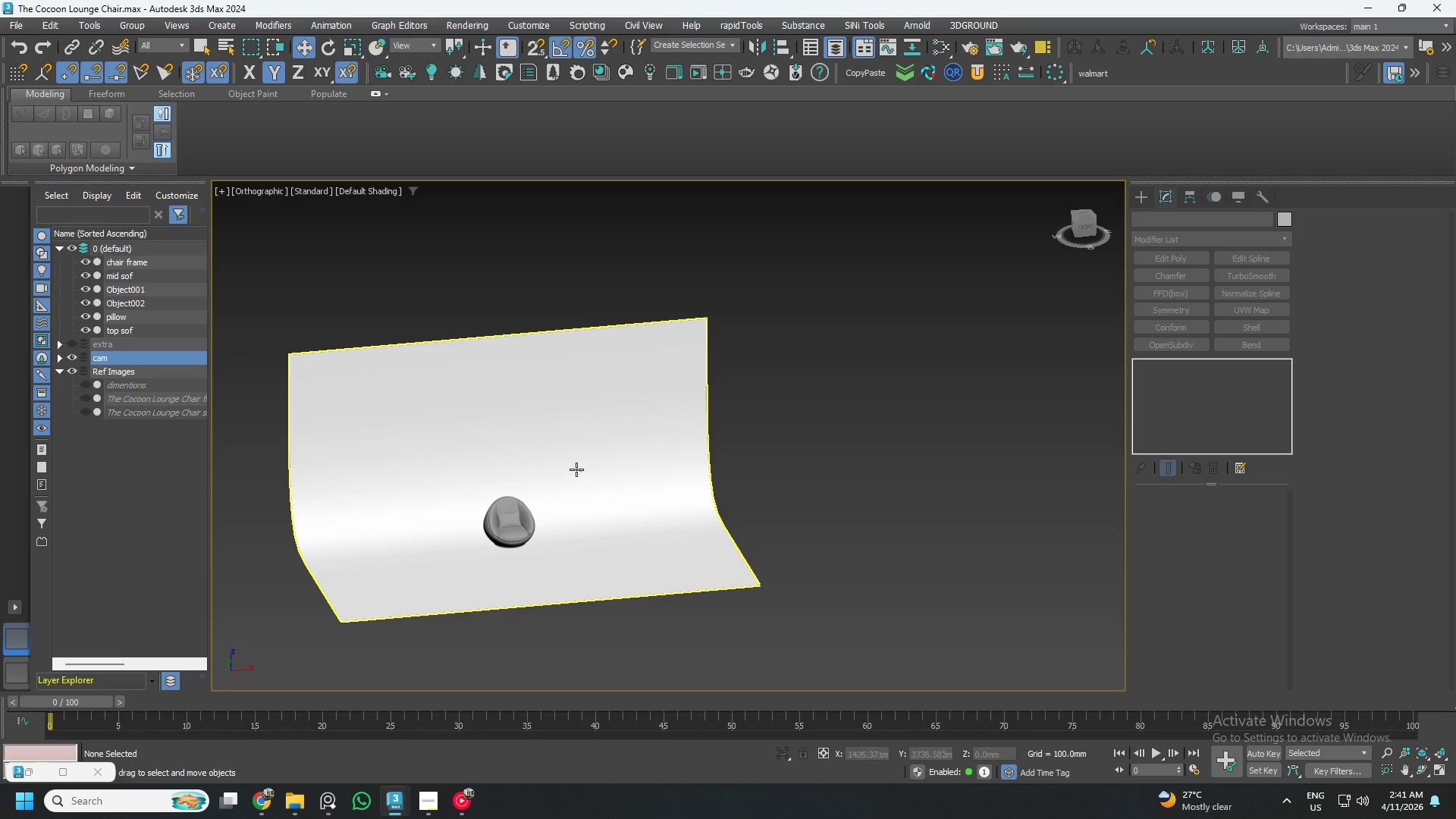 
left_click([886, 487])
 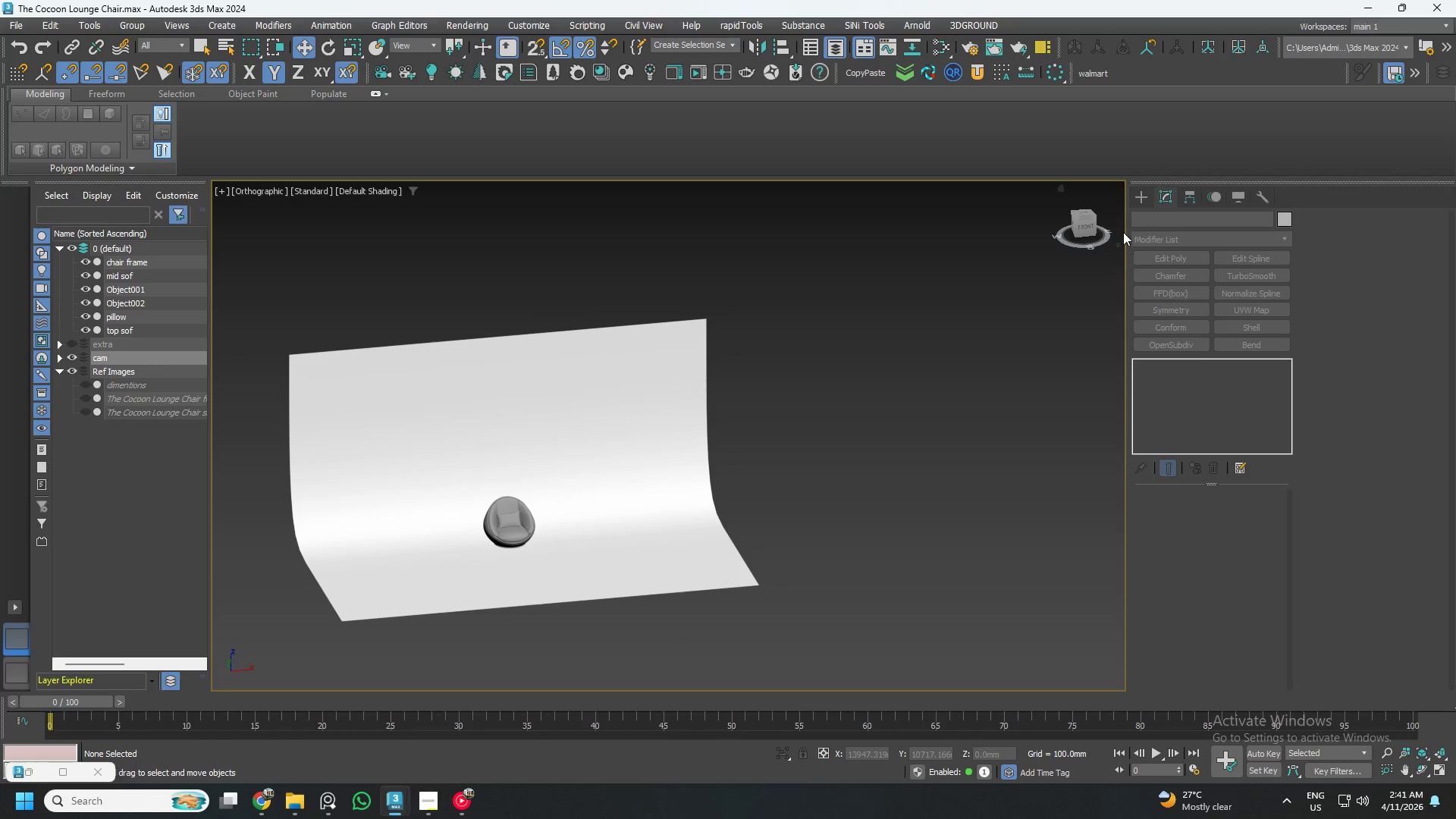 
left_click([1087, 222])
 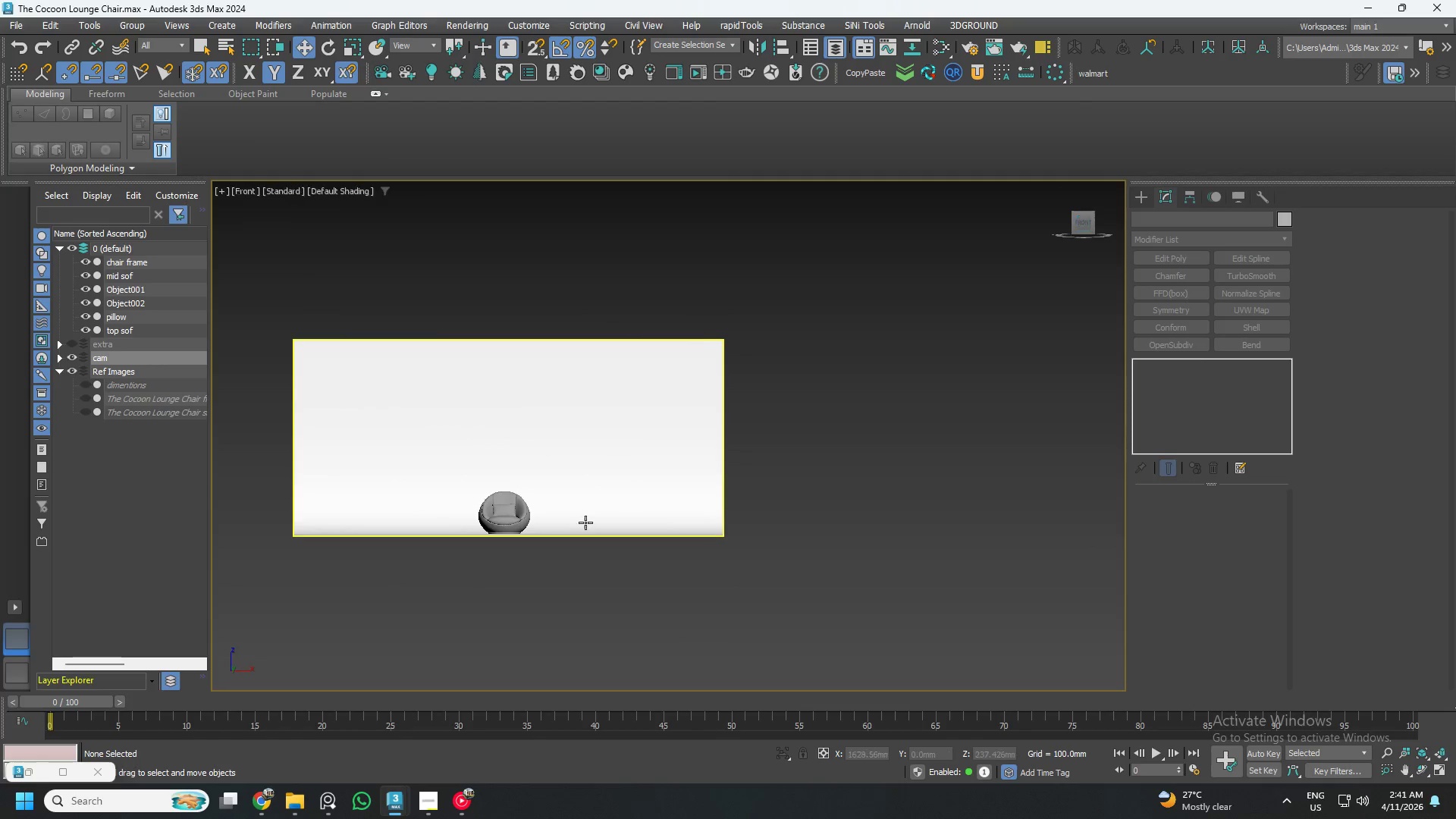 
scroll: coordinate [508, 516], scroll_direction: up, amount: 3.0
 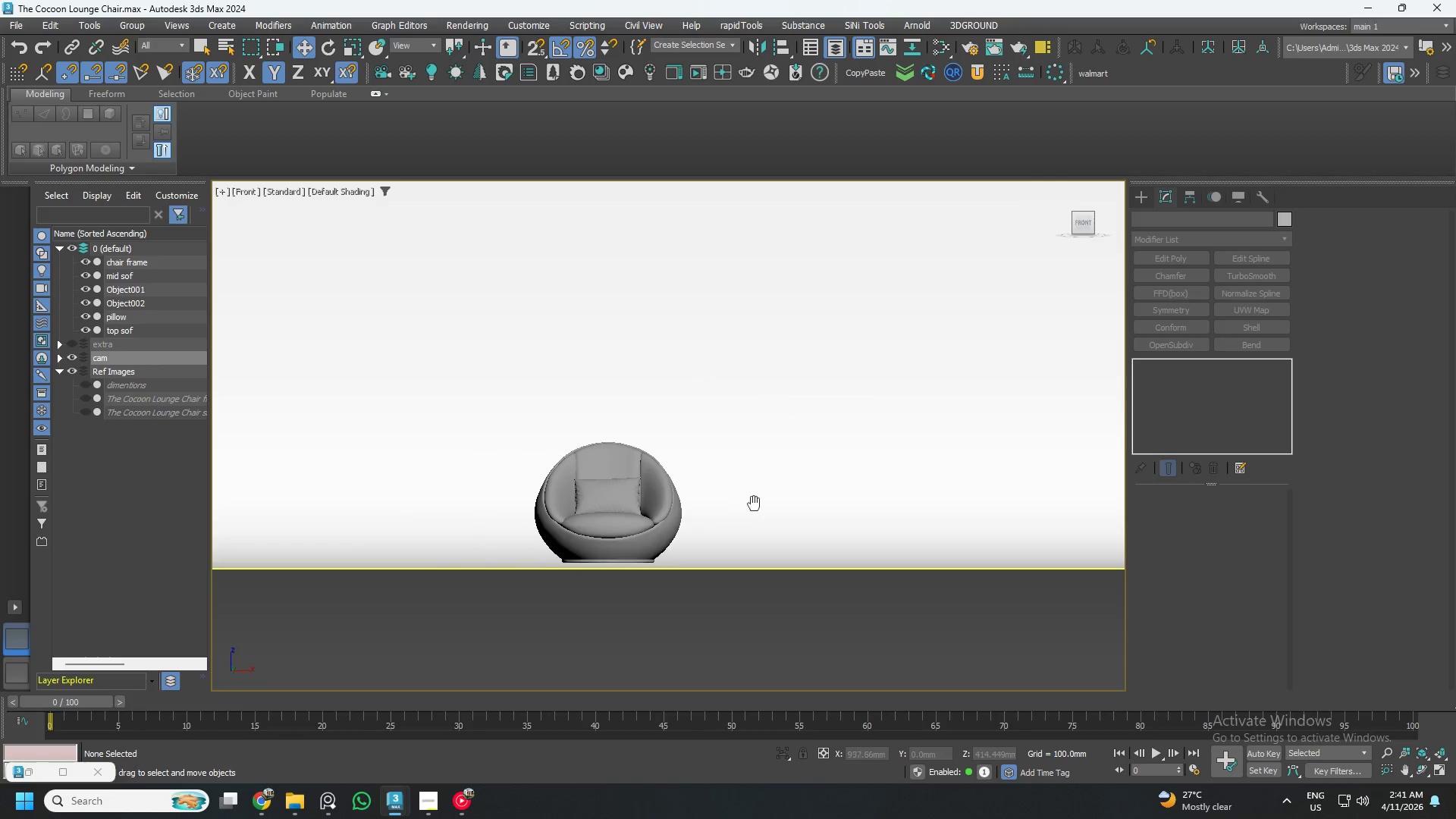 
key(P)
 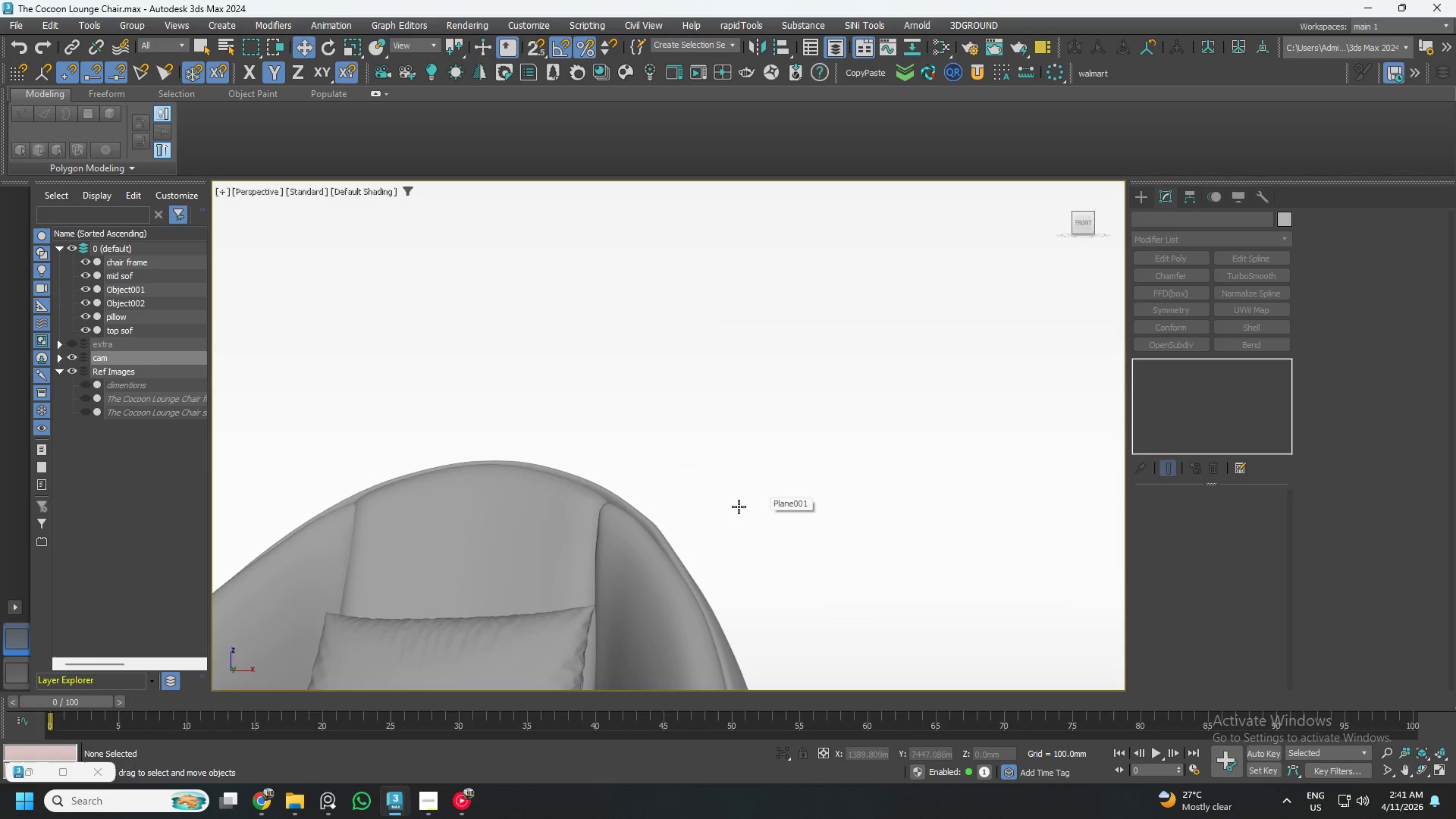 
hold_key(key=AltLeft, duration=0.45)
 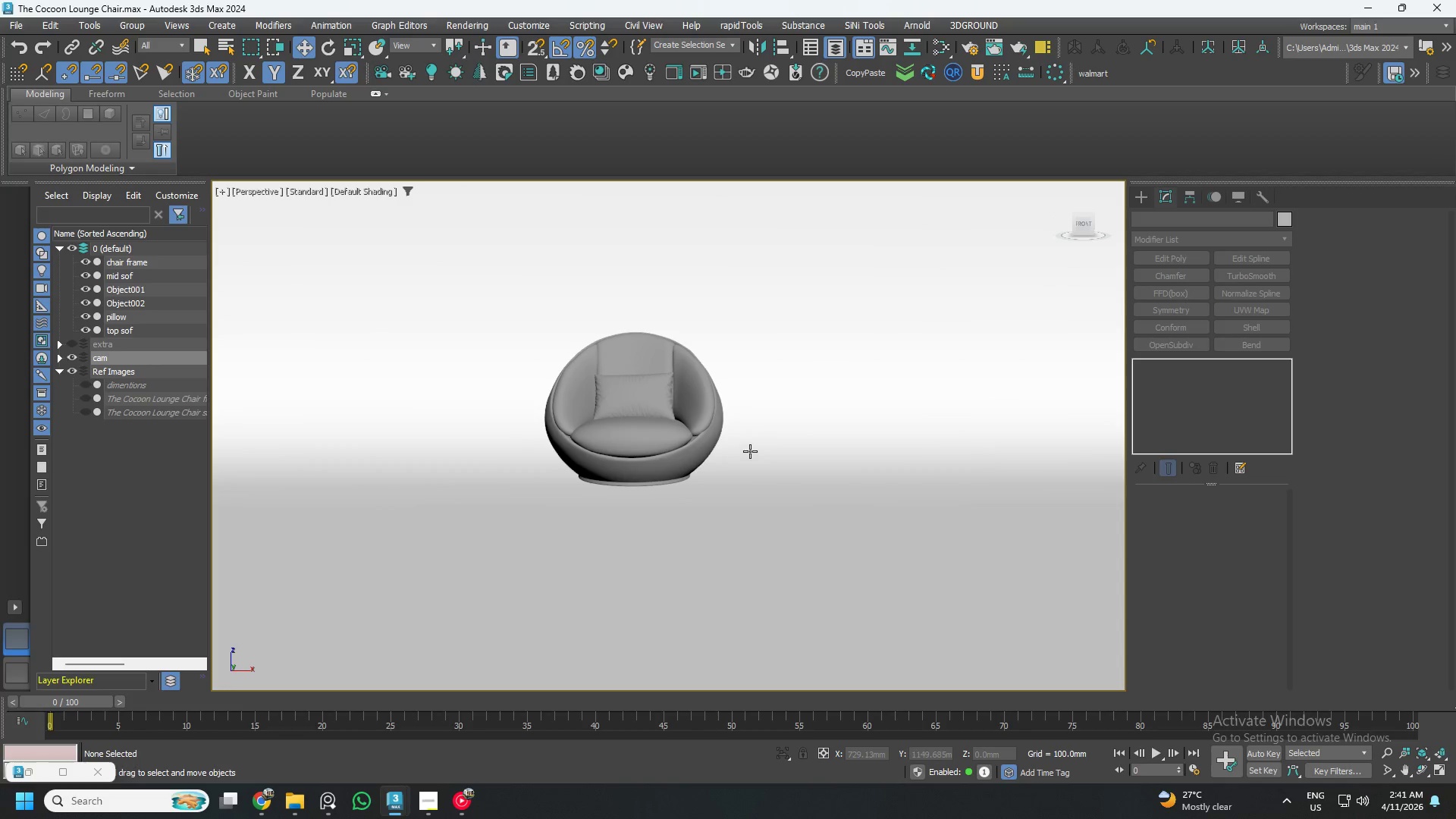 
scroll: coordinate [732, 508], scroll_direction: down, amount: 2.0
 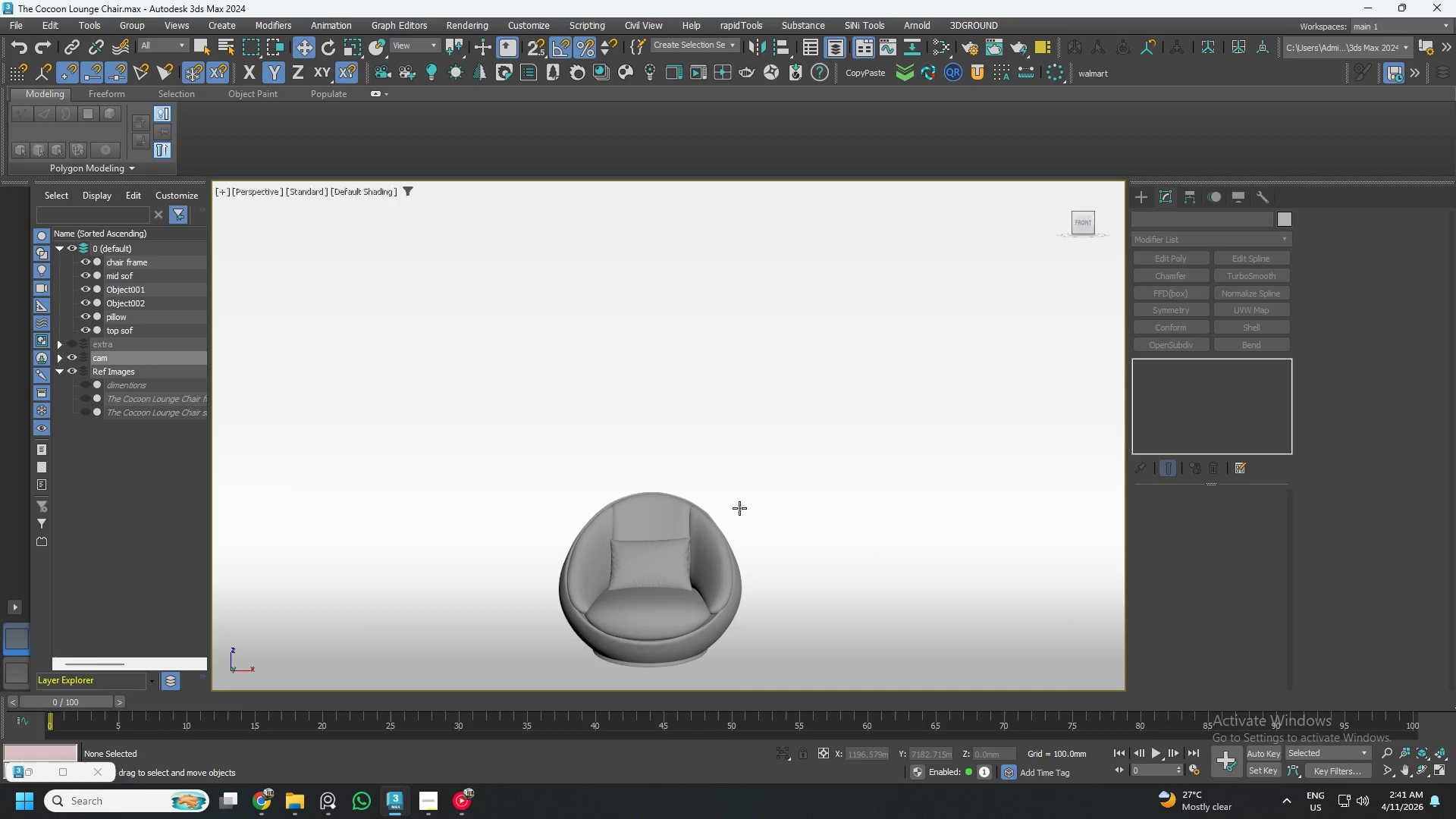 
hold_key(key=AltLeft, duration=0.38)
 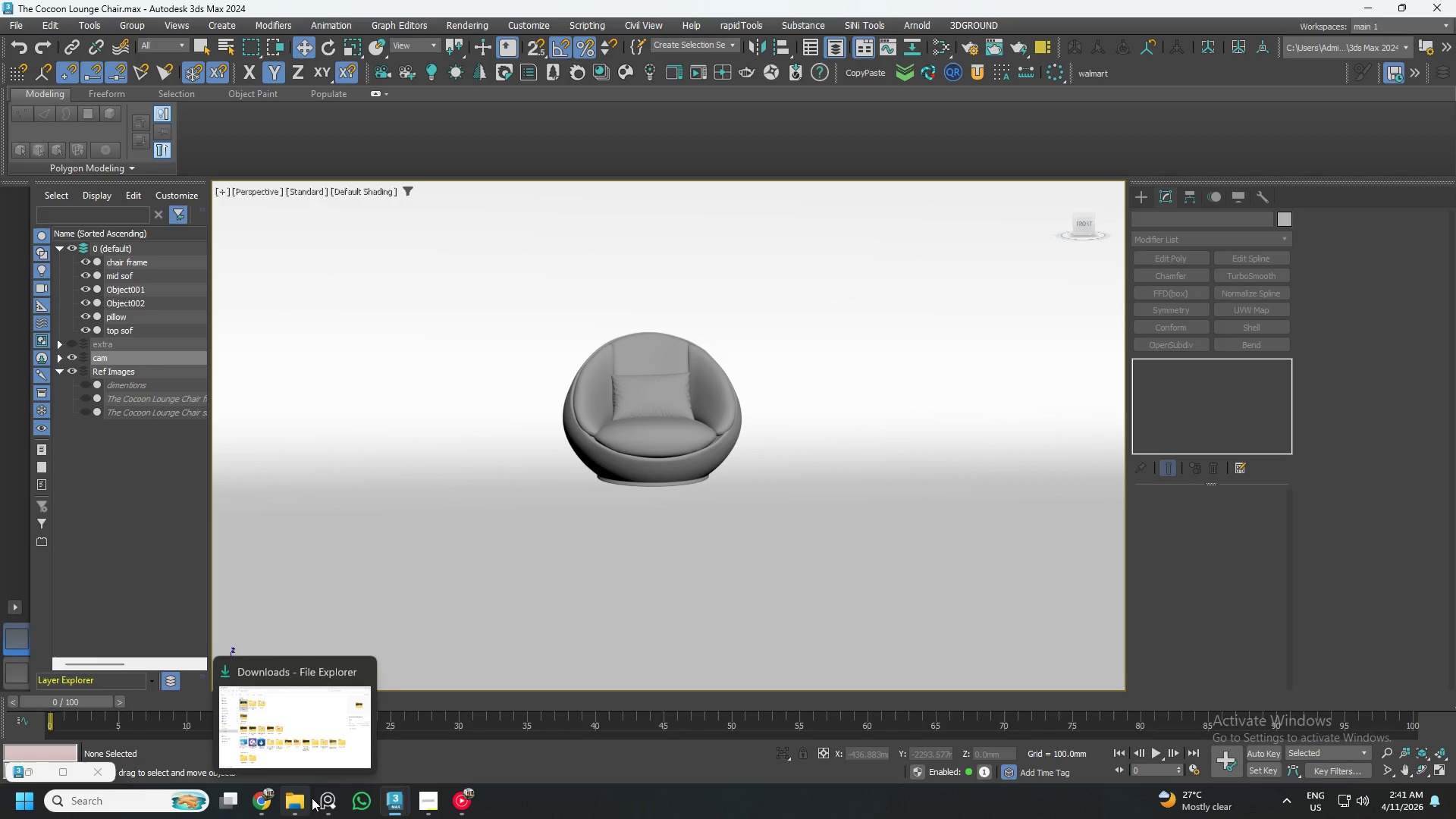 
left_click([319, 800])
 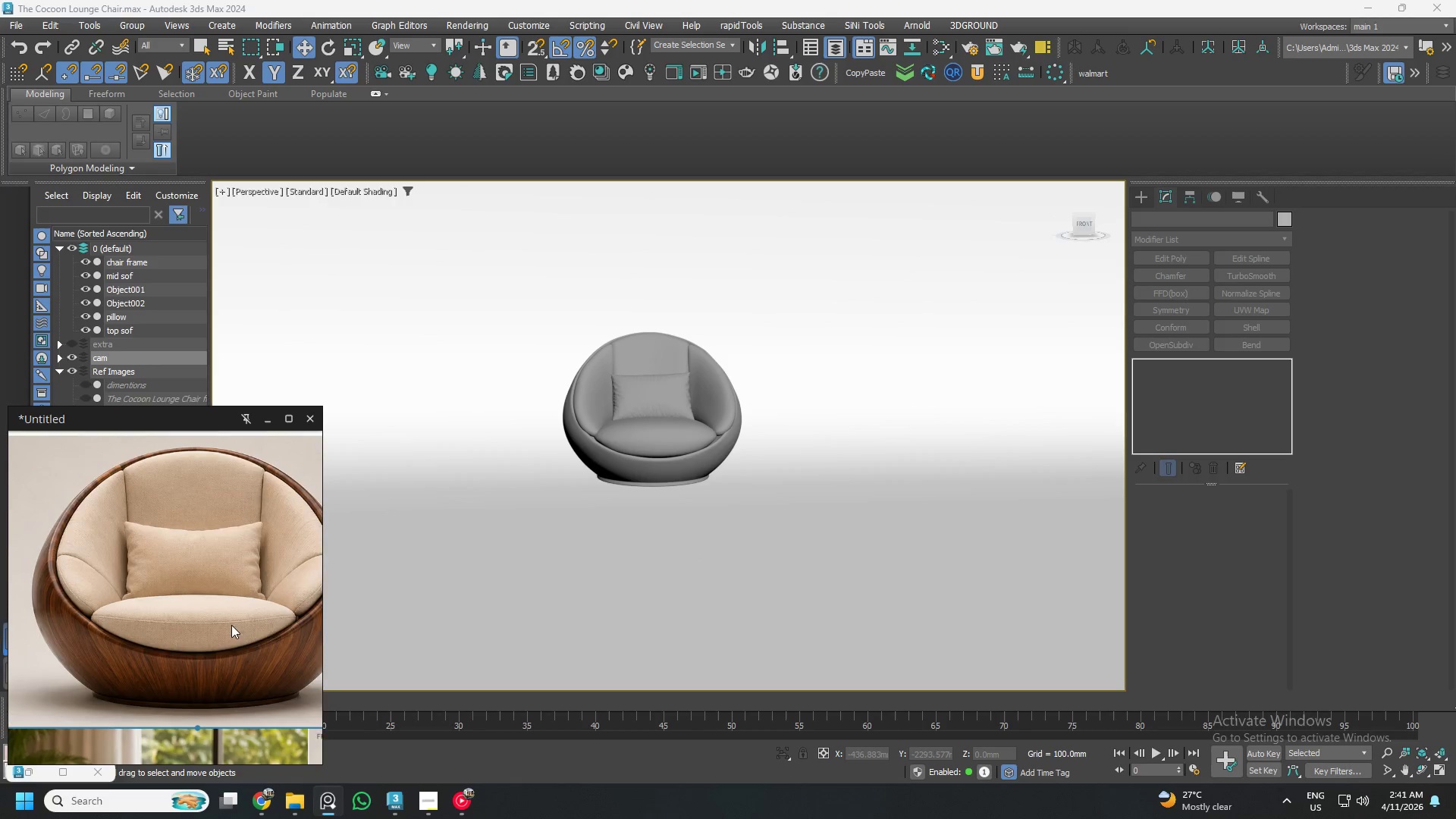 
scroll: coordinate [189, 565], scroll_direction: down, amount: 3.0
 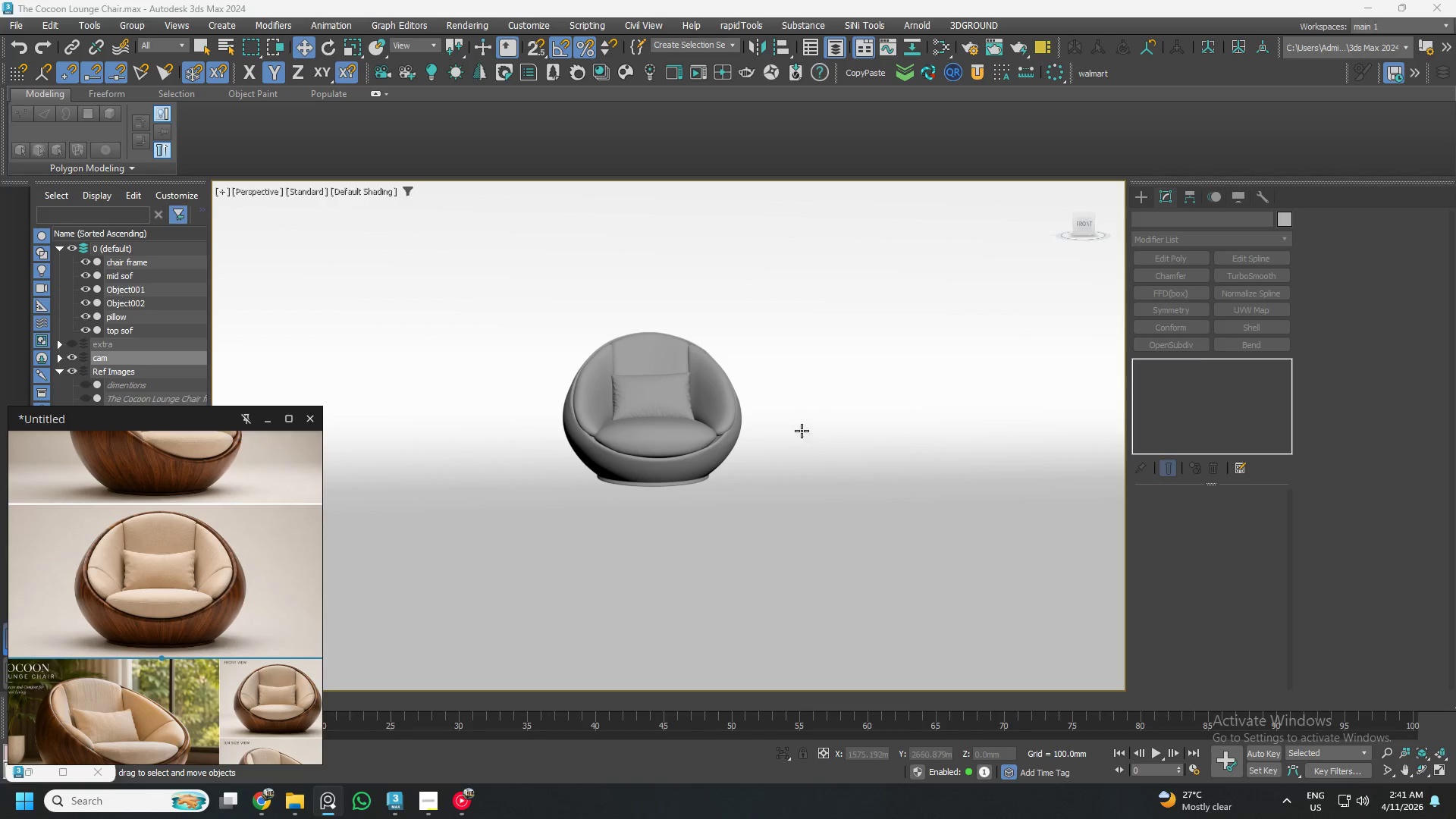 
scroll: coordinate [757, 400], scroll_direction: up, amount: 1.0
 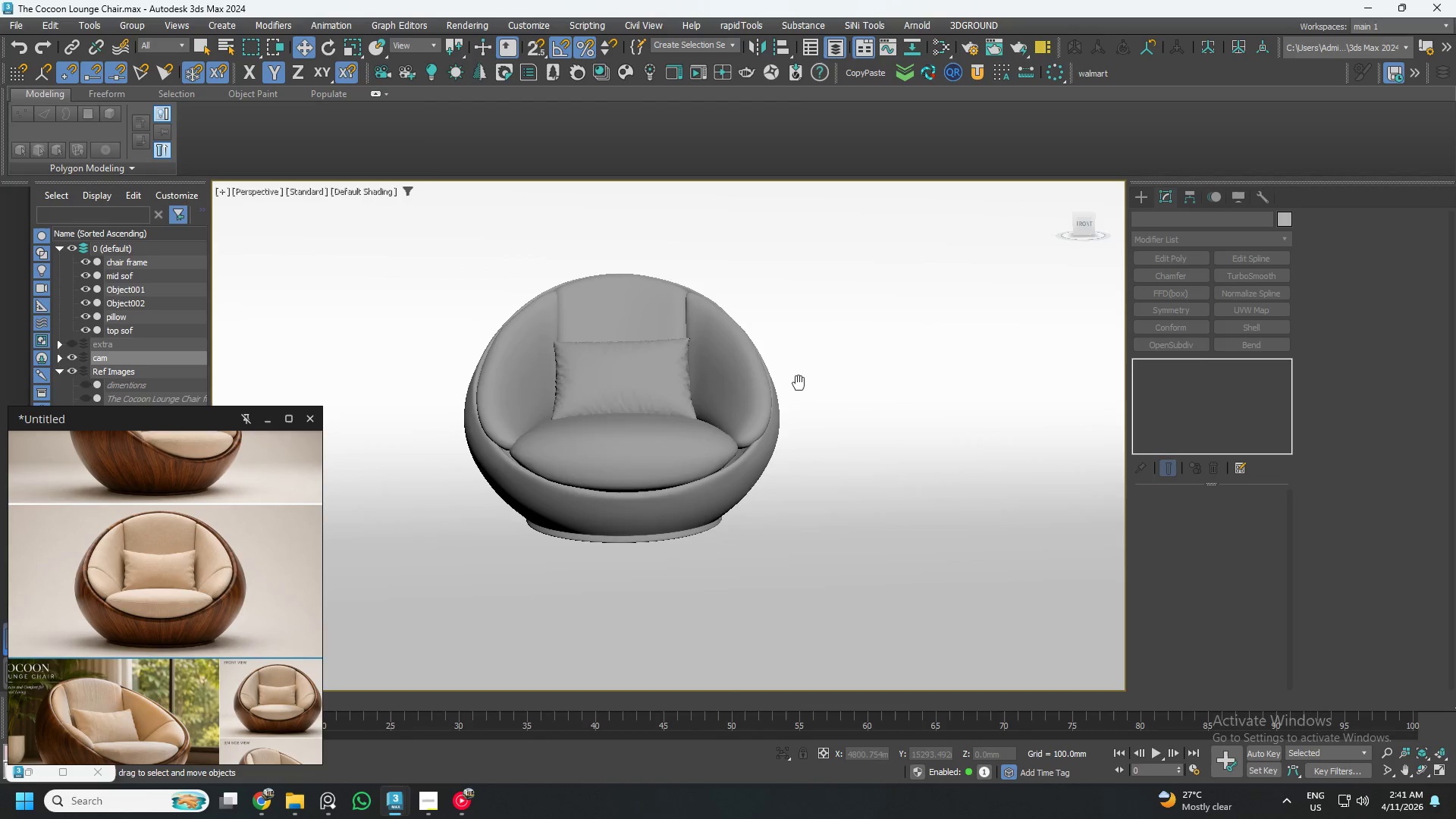 
hold_key(key=AltLeft, duration=1.02)
 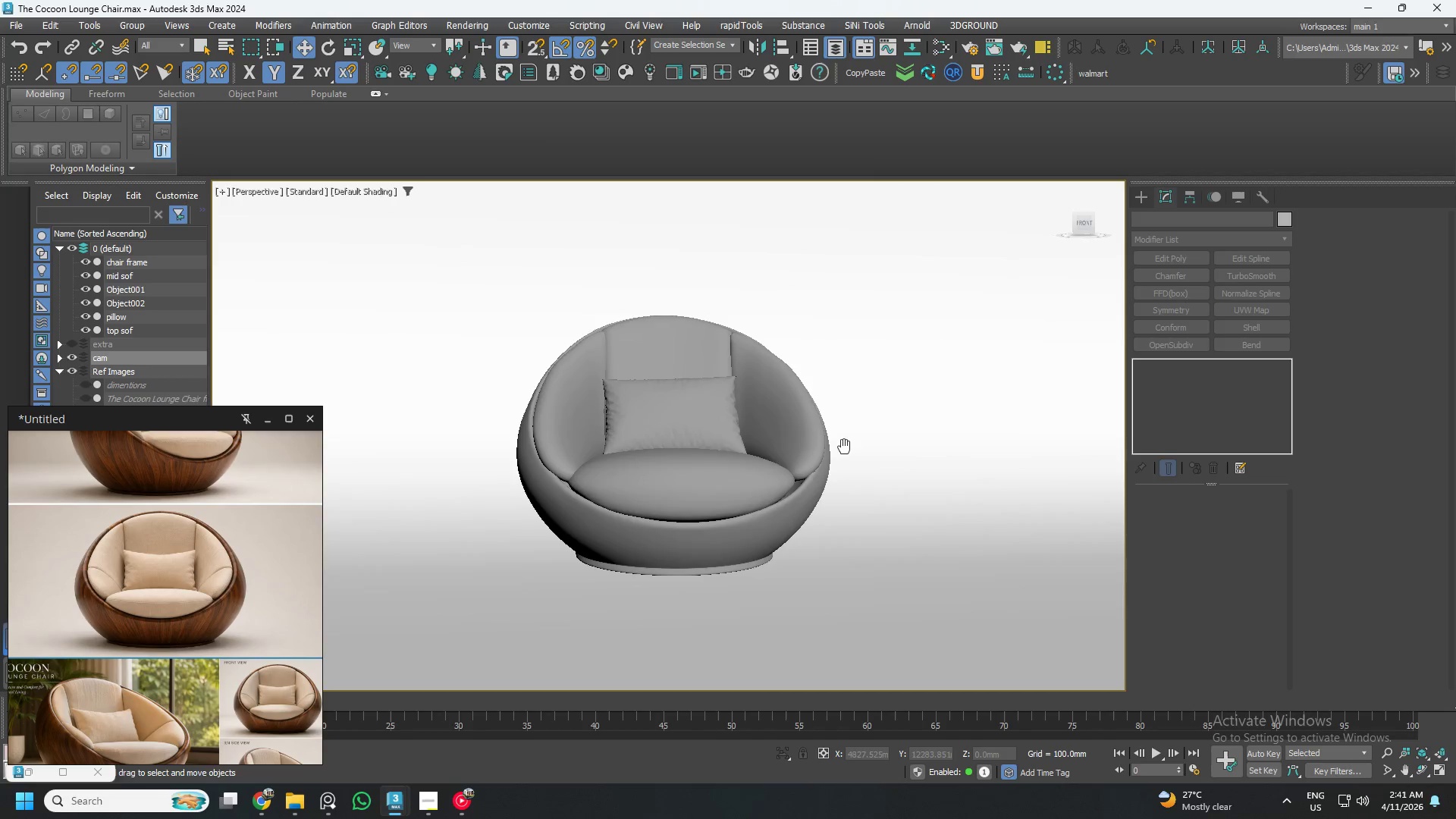 
hold_key(key=AltLeft, duration=1.5)
 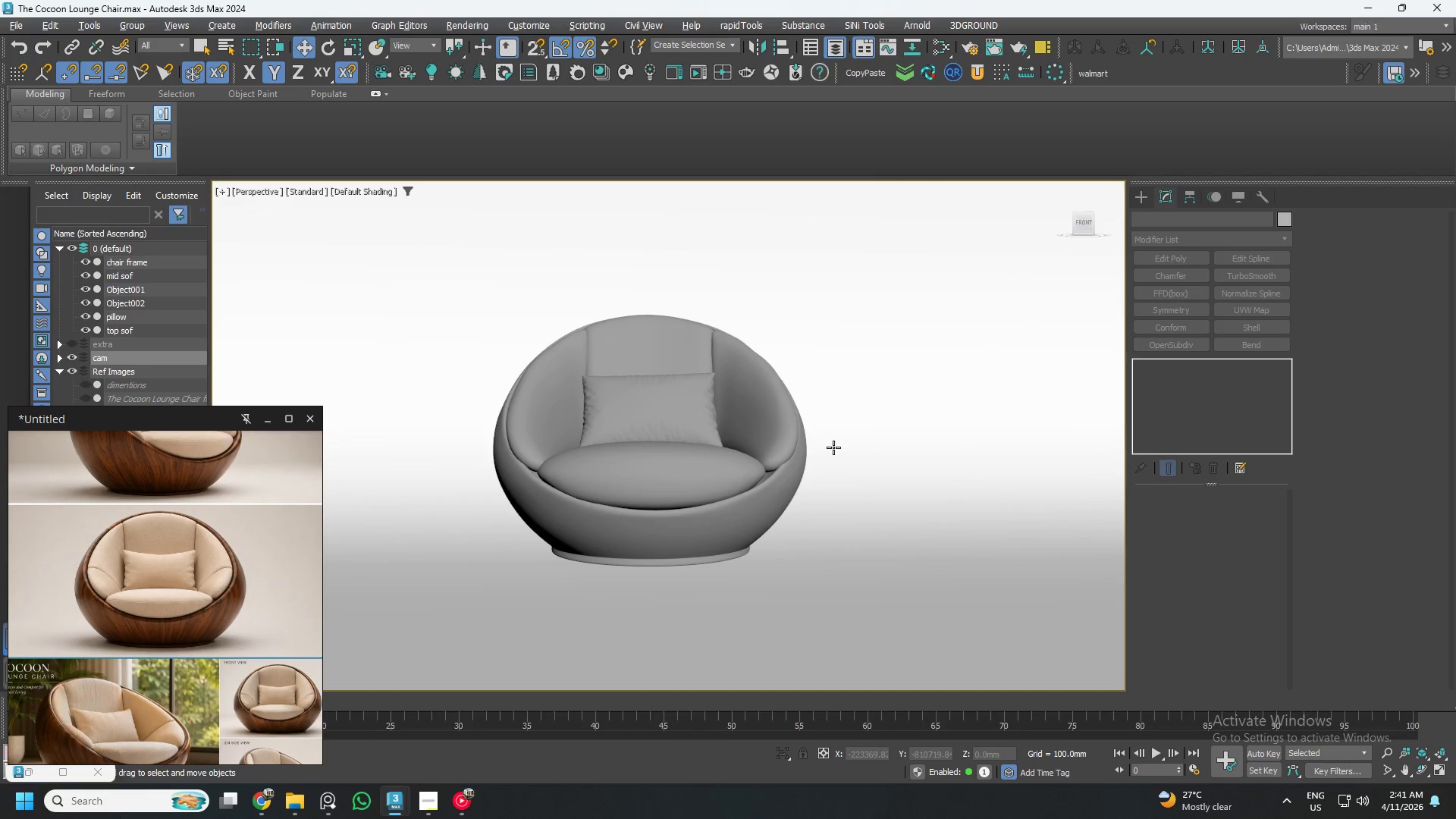 
hold_key(key=AltLeft, duration=1.5)
 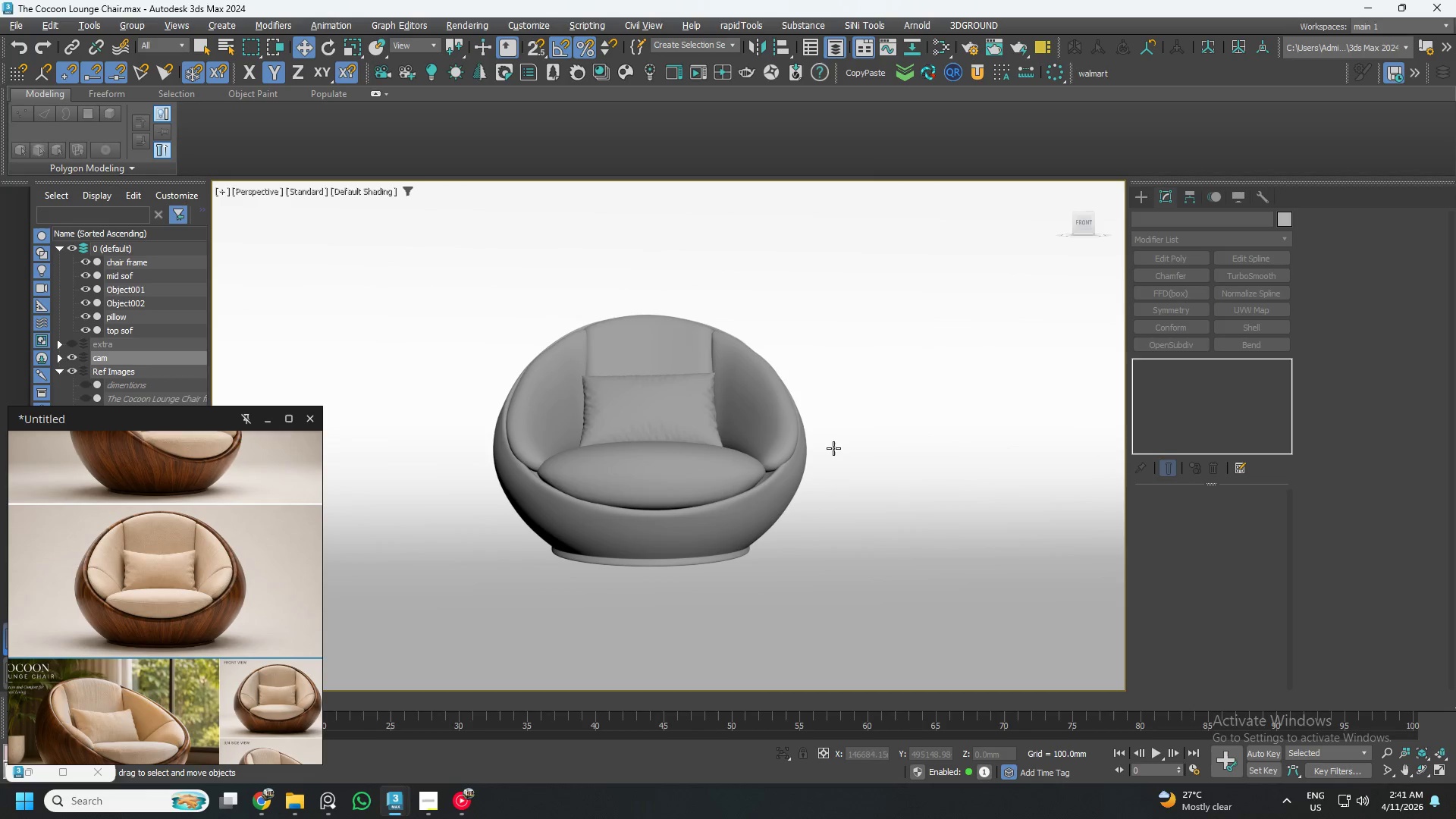 
hold_key(key=AltLeft, duration=1.51)
 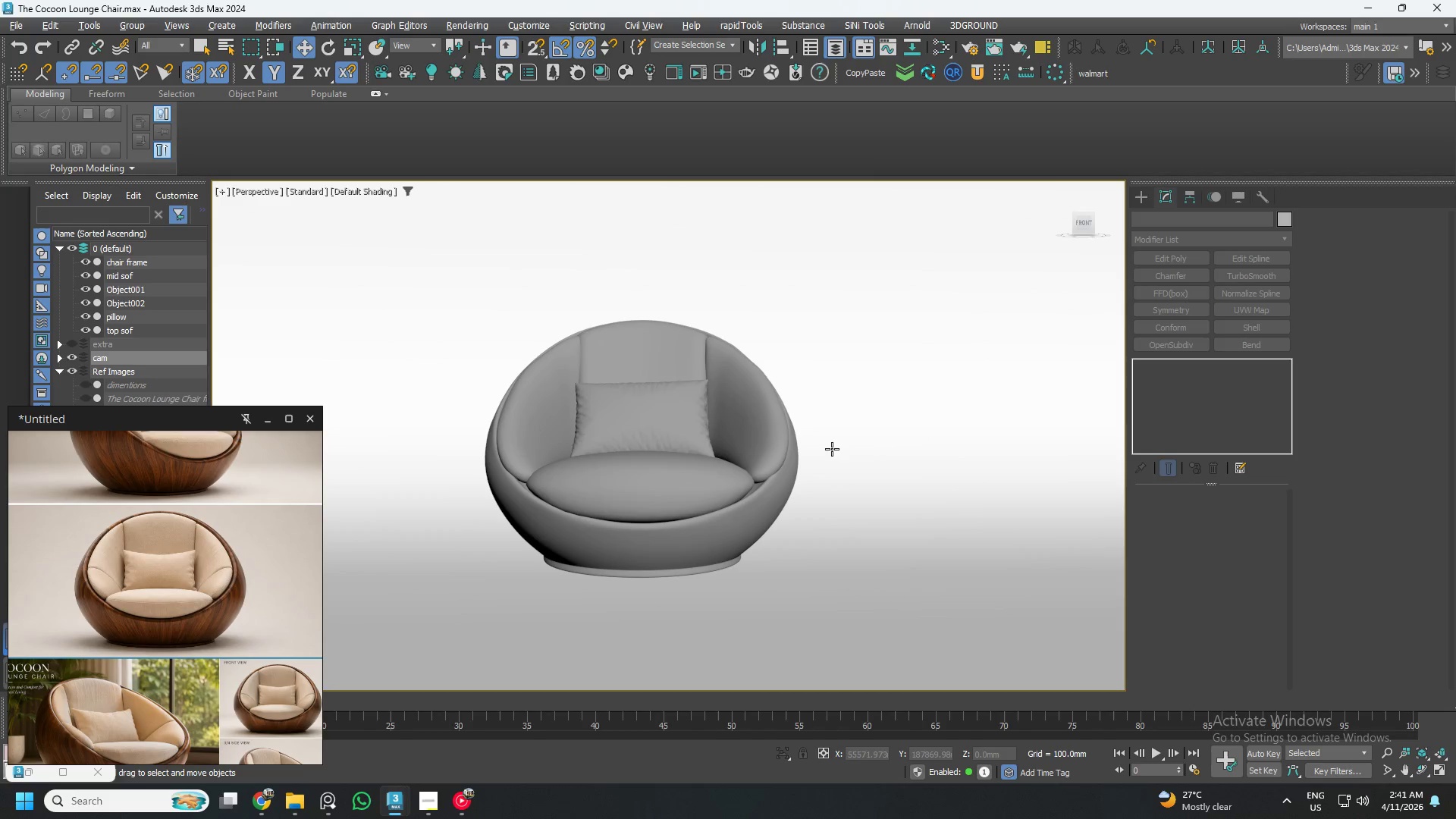 
key(Alt+AltLeft)
 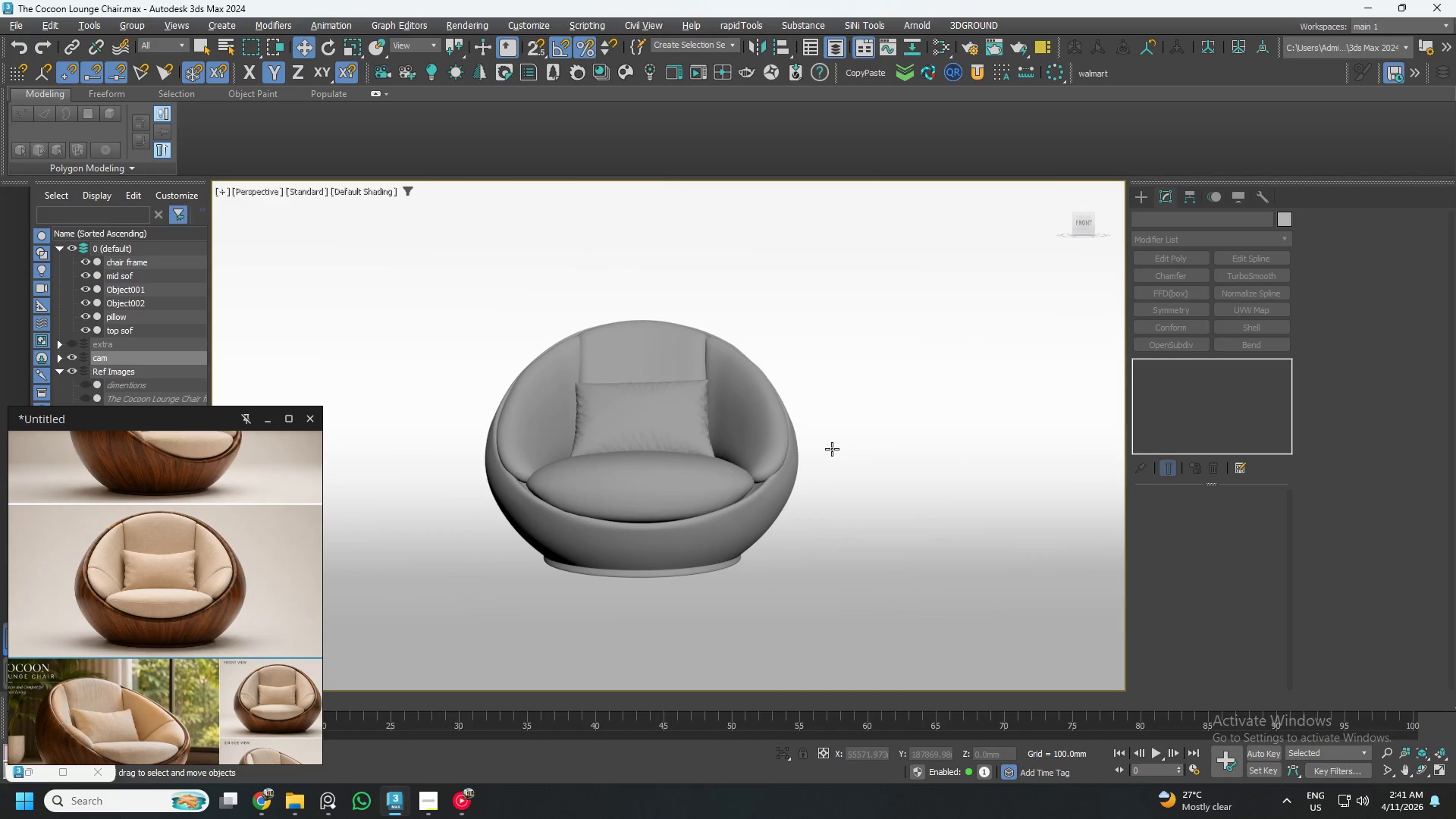 
key(Alt+AltLeft)
 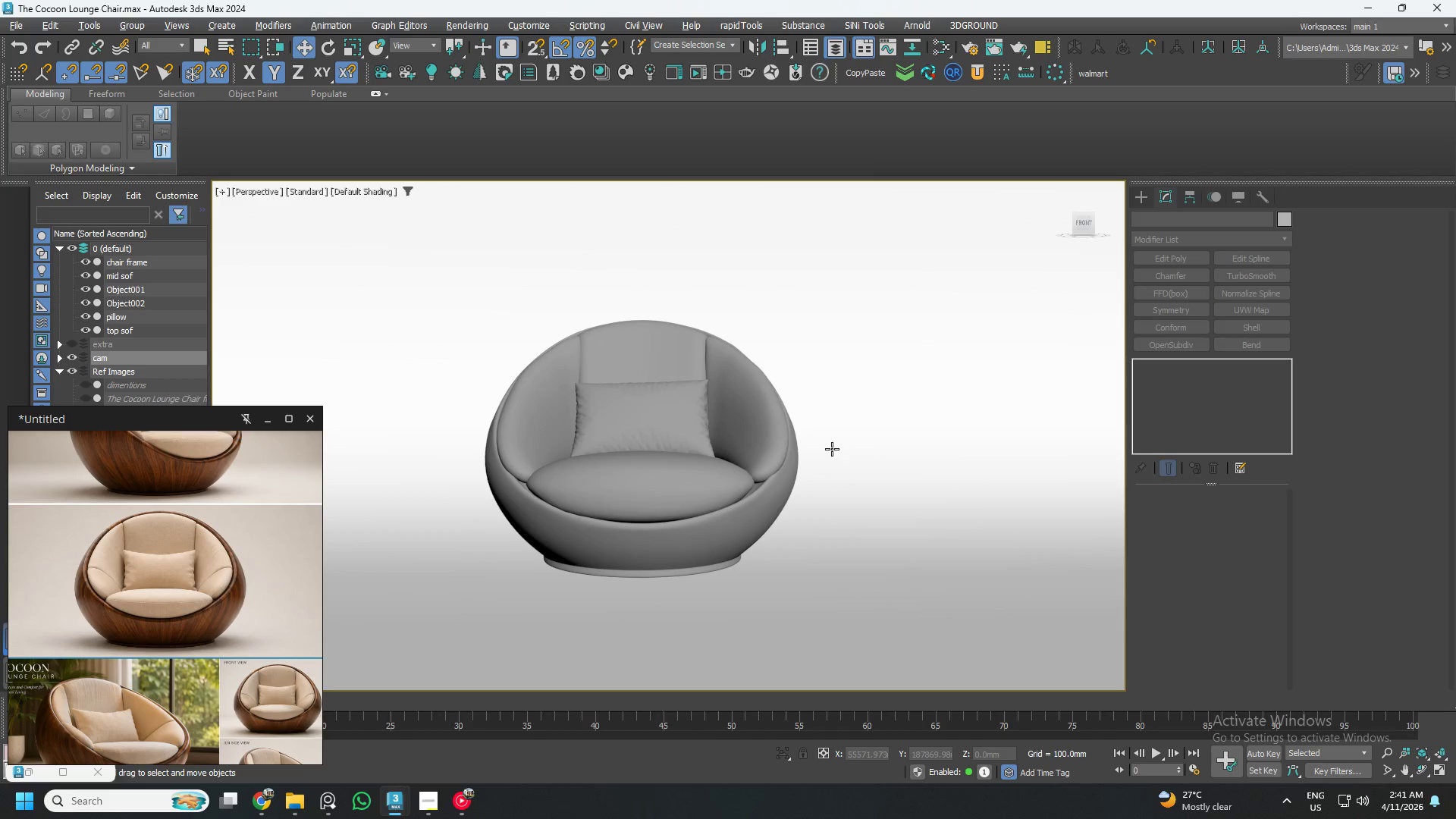 
key(Alt+AltLeft)
 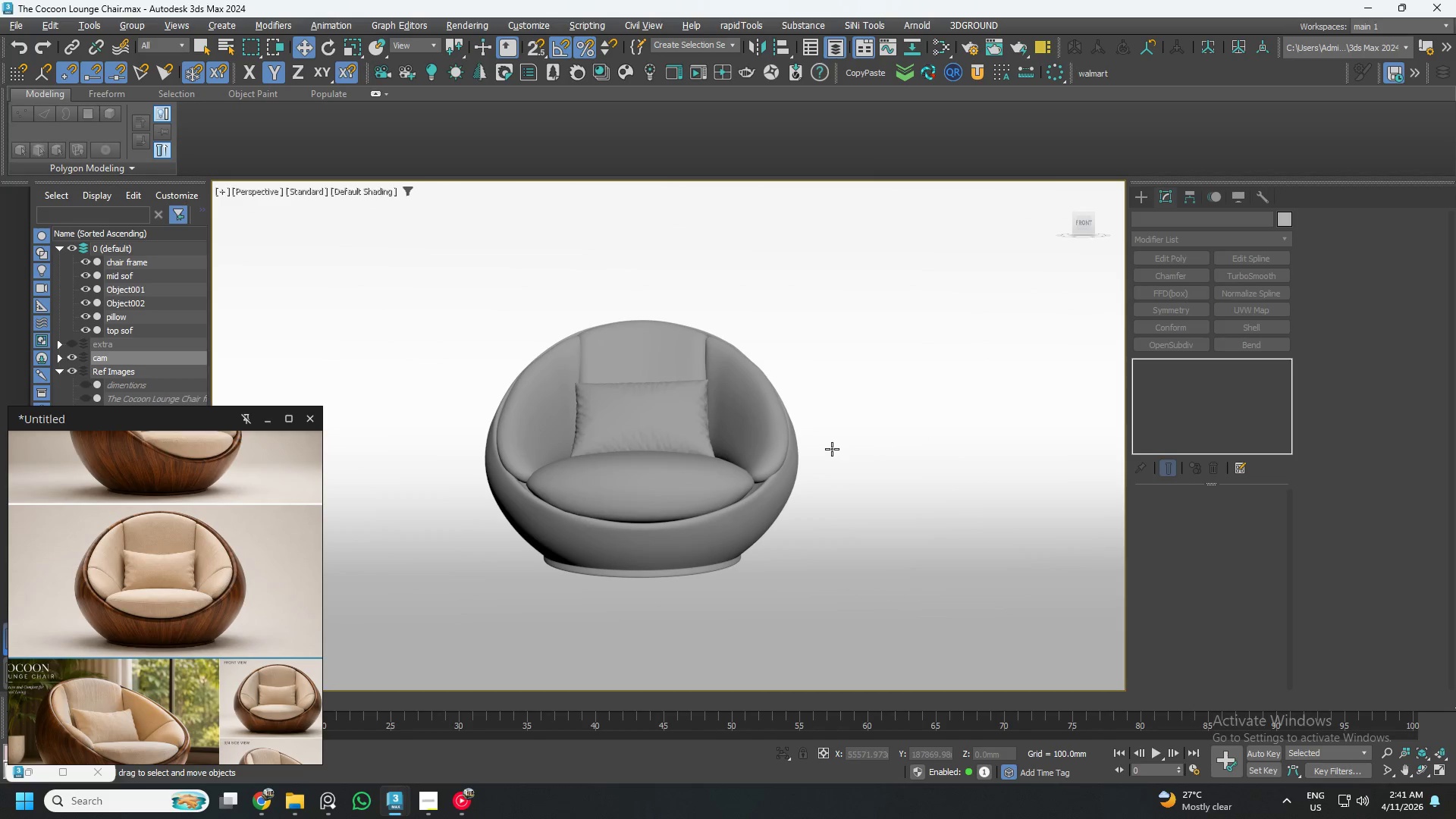 
hold_key(key=AltLeft, duration=6.17)
left_click([410, 72])
 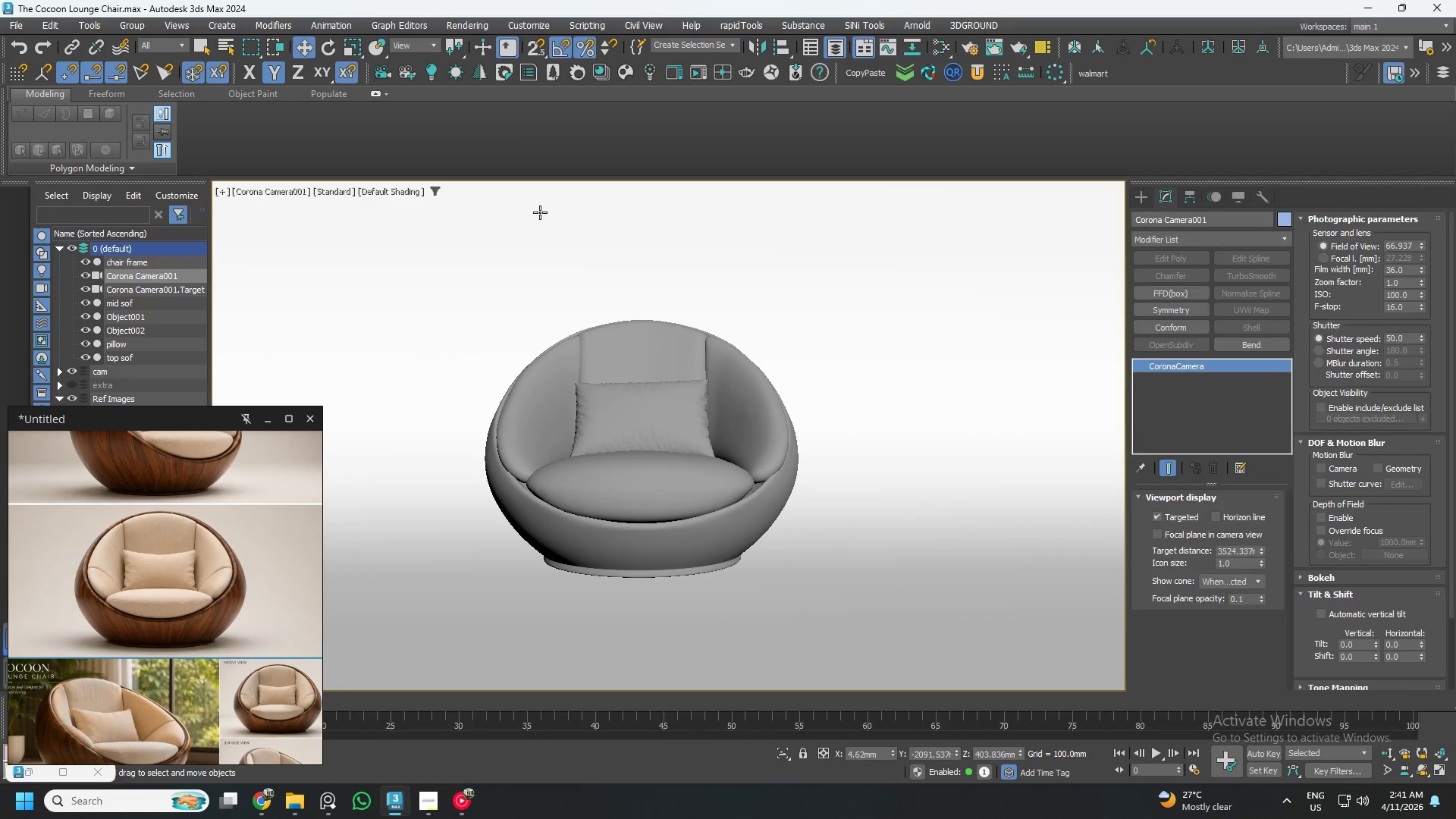 
key(U)
 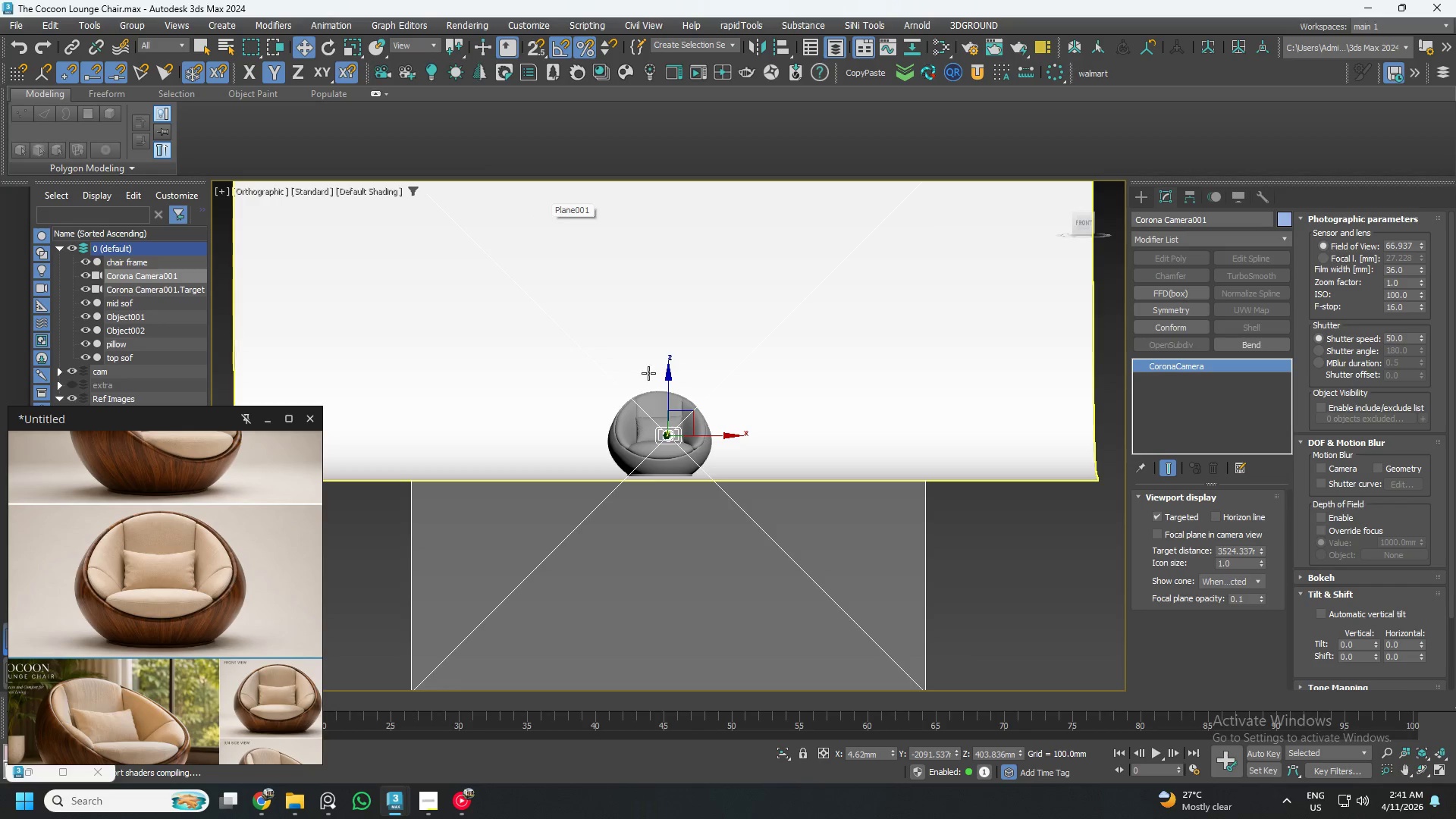 
hold_key(key=AltLeft, duration=0.66)
 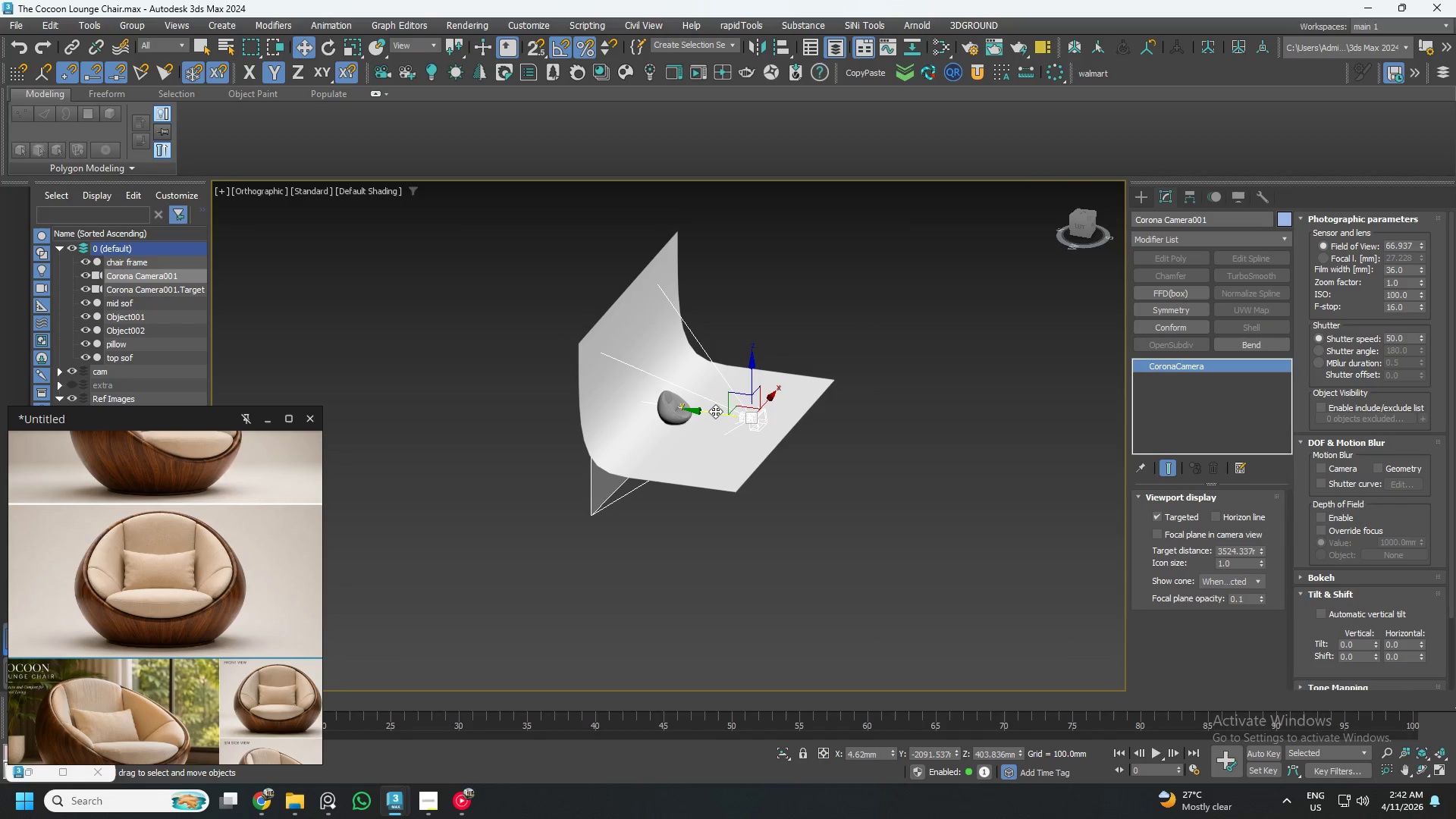 
scroll: coordinate [704, 394], scroll_direction: down, amount: 3.0
 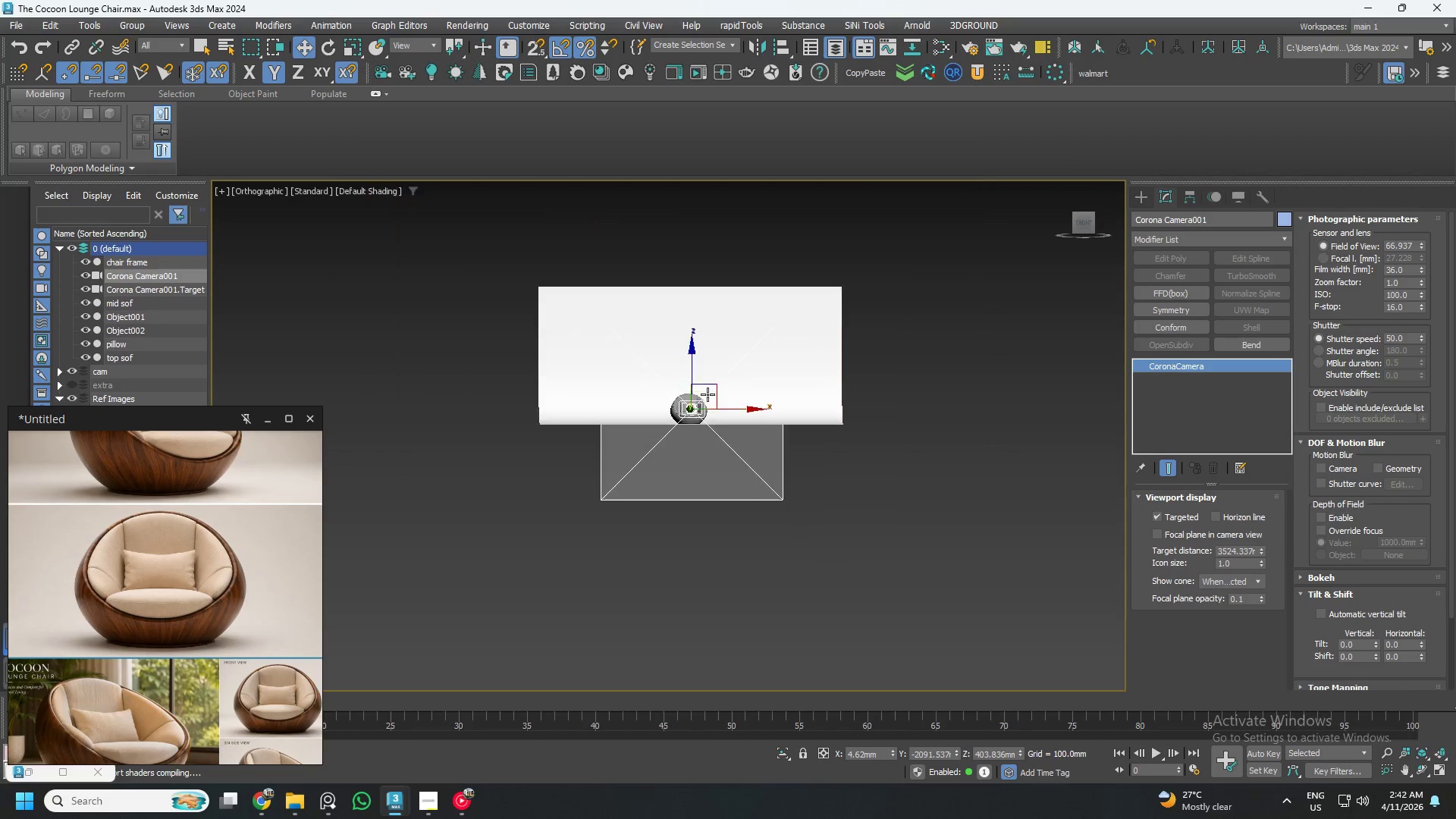 
left_click_drag(start_coordinate=[715, 411], to_coordinate=[804, 459])
 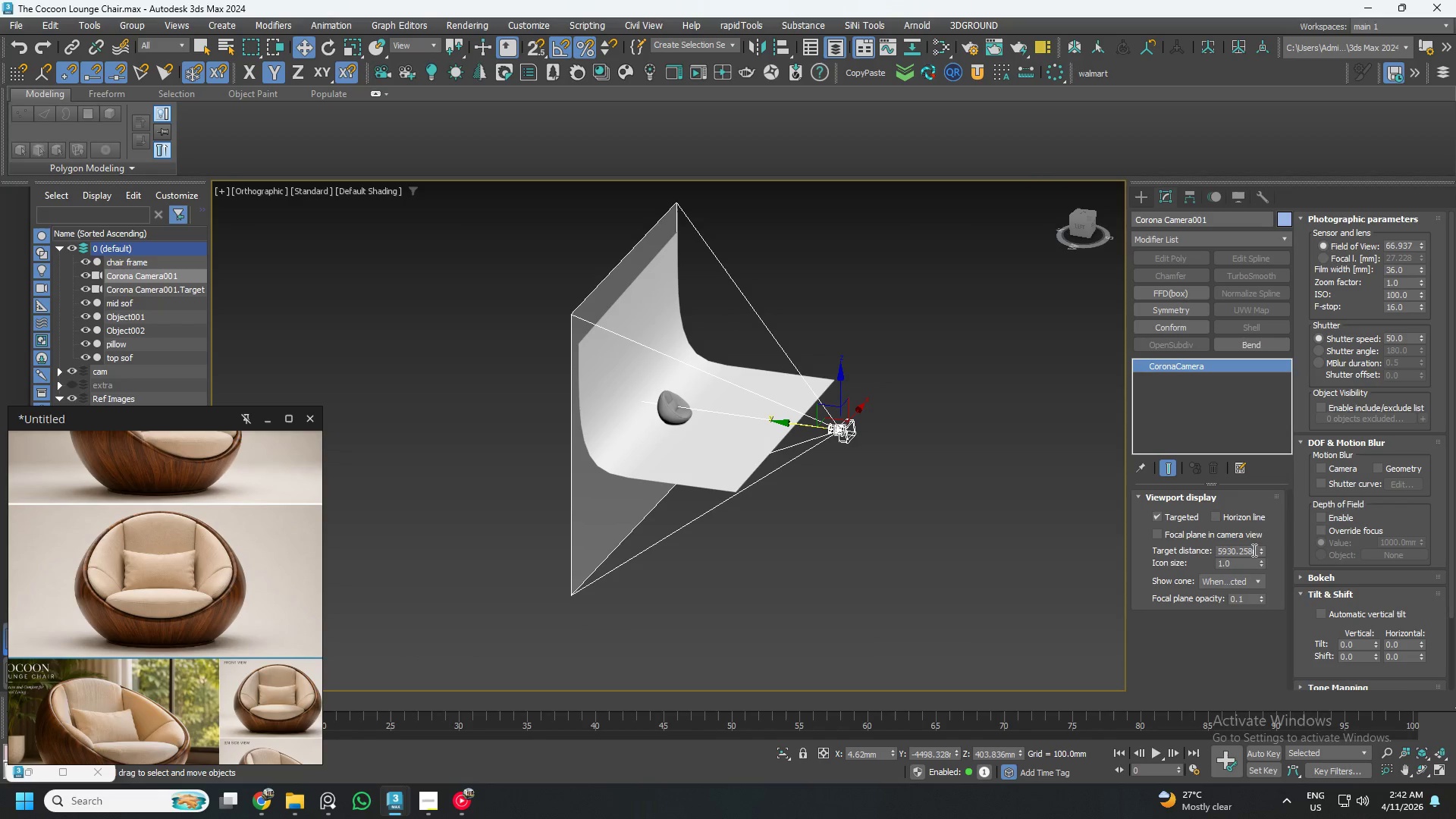 
left_click_drag(start_coordinate=[1260, 550], to_coordinate=[1306, 586])
 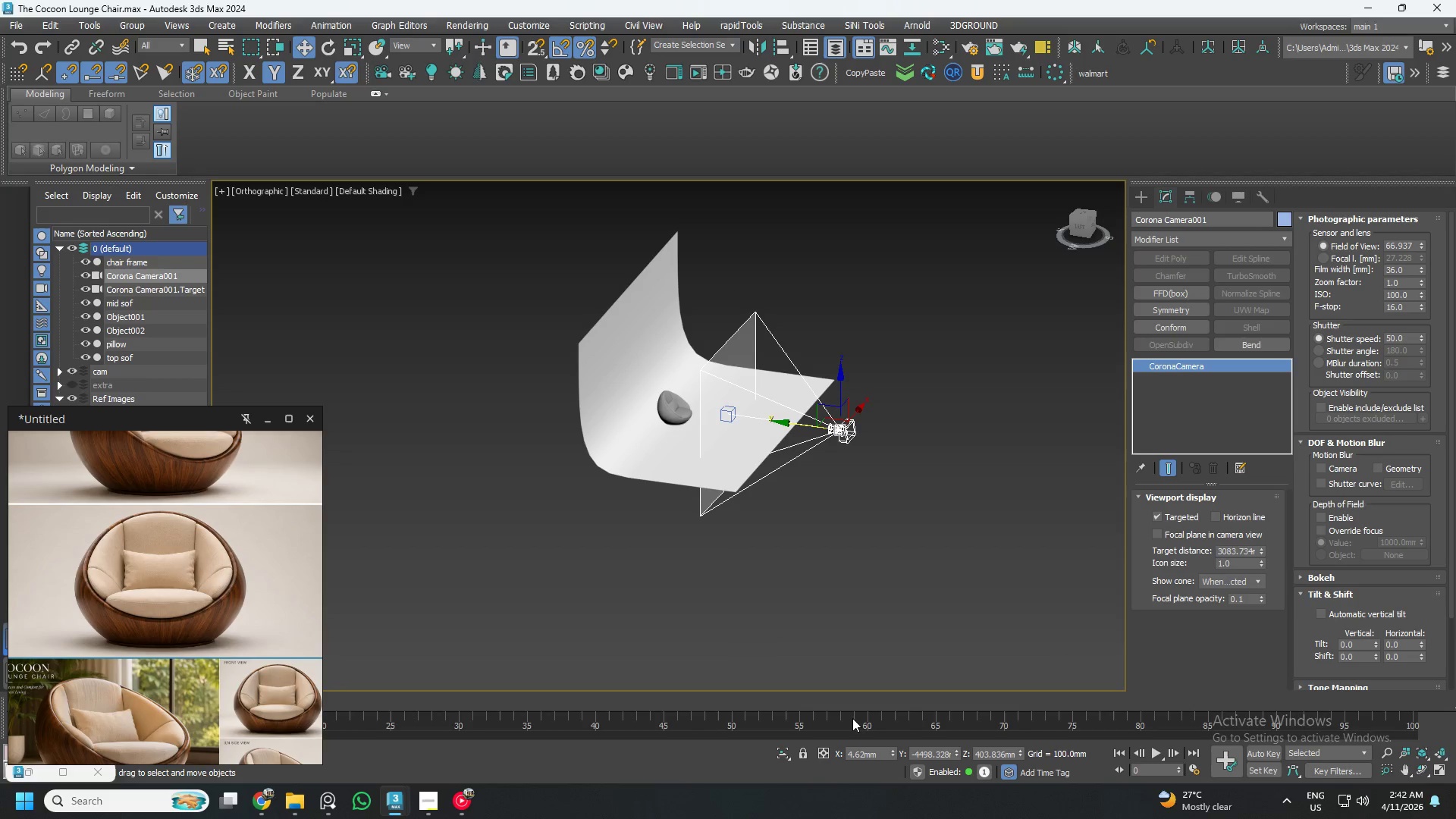 
right_click([896, 757])
 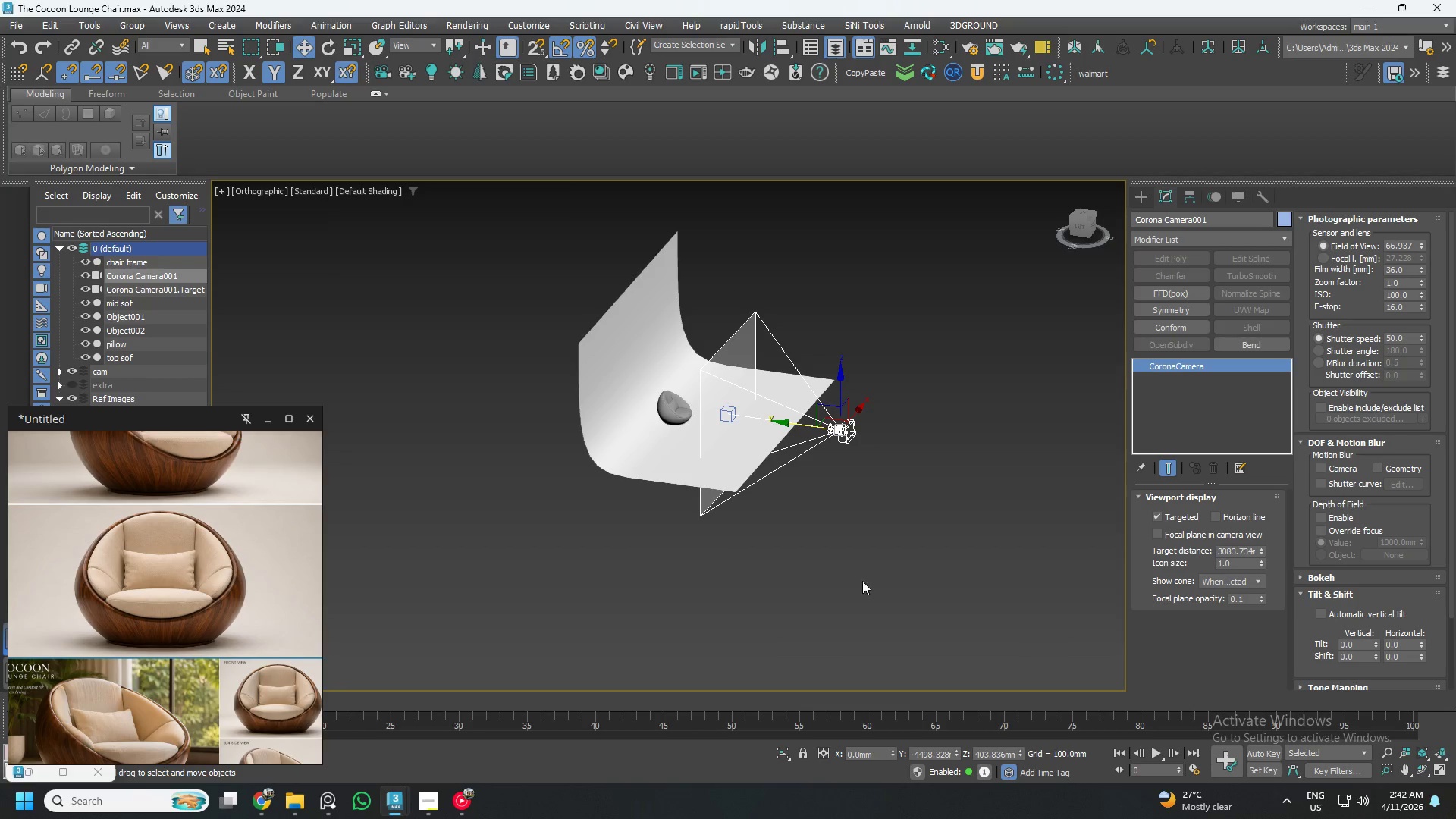 
hold_key(key=AltLeft, duration=0.5)
 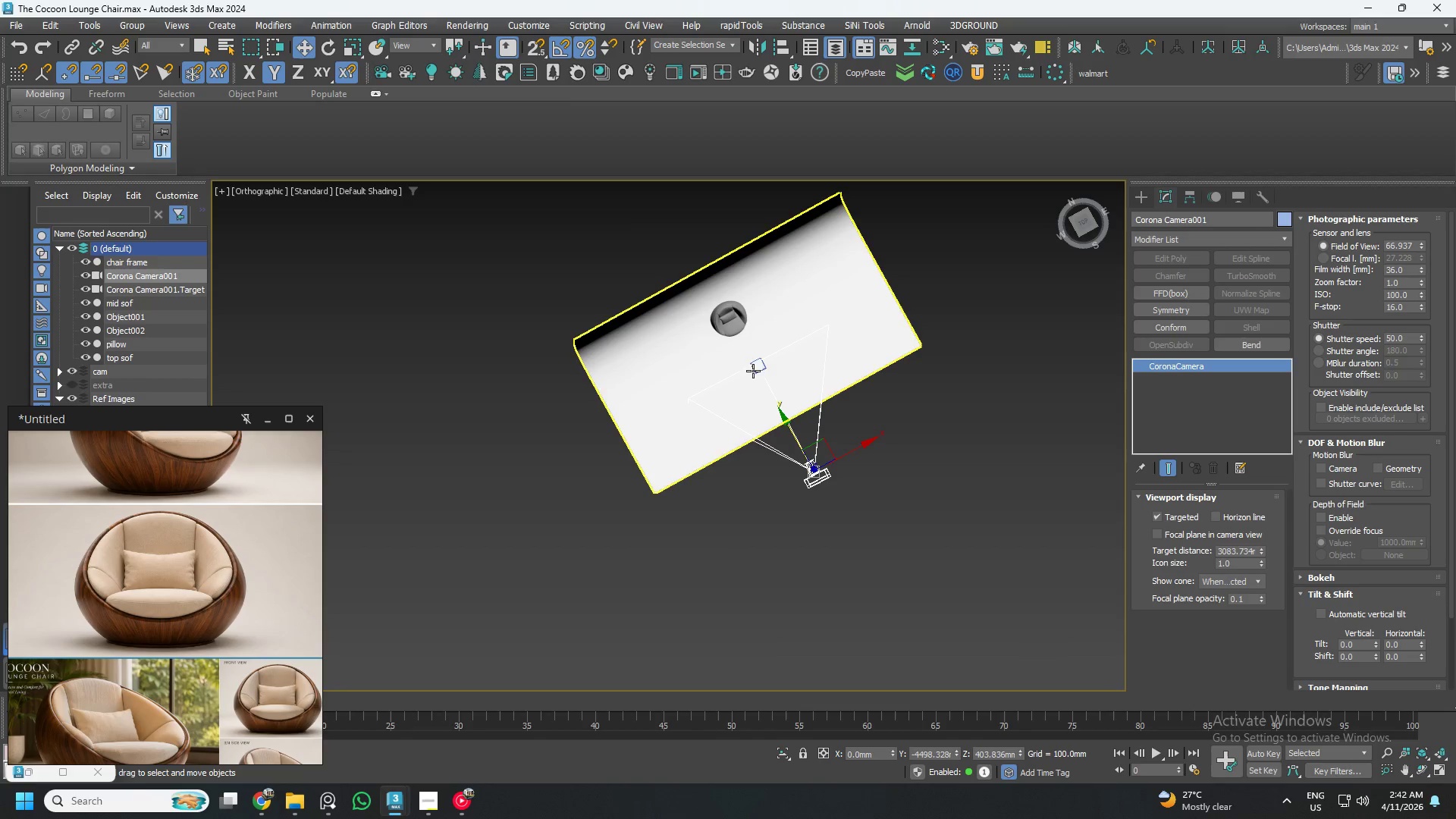 
left_click([757, 366])
 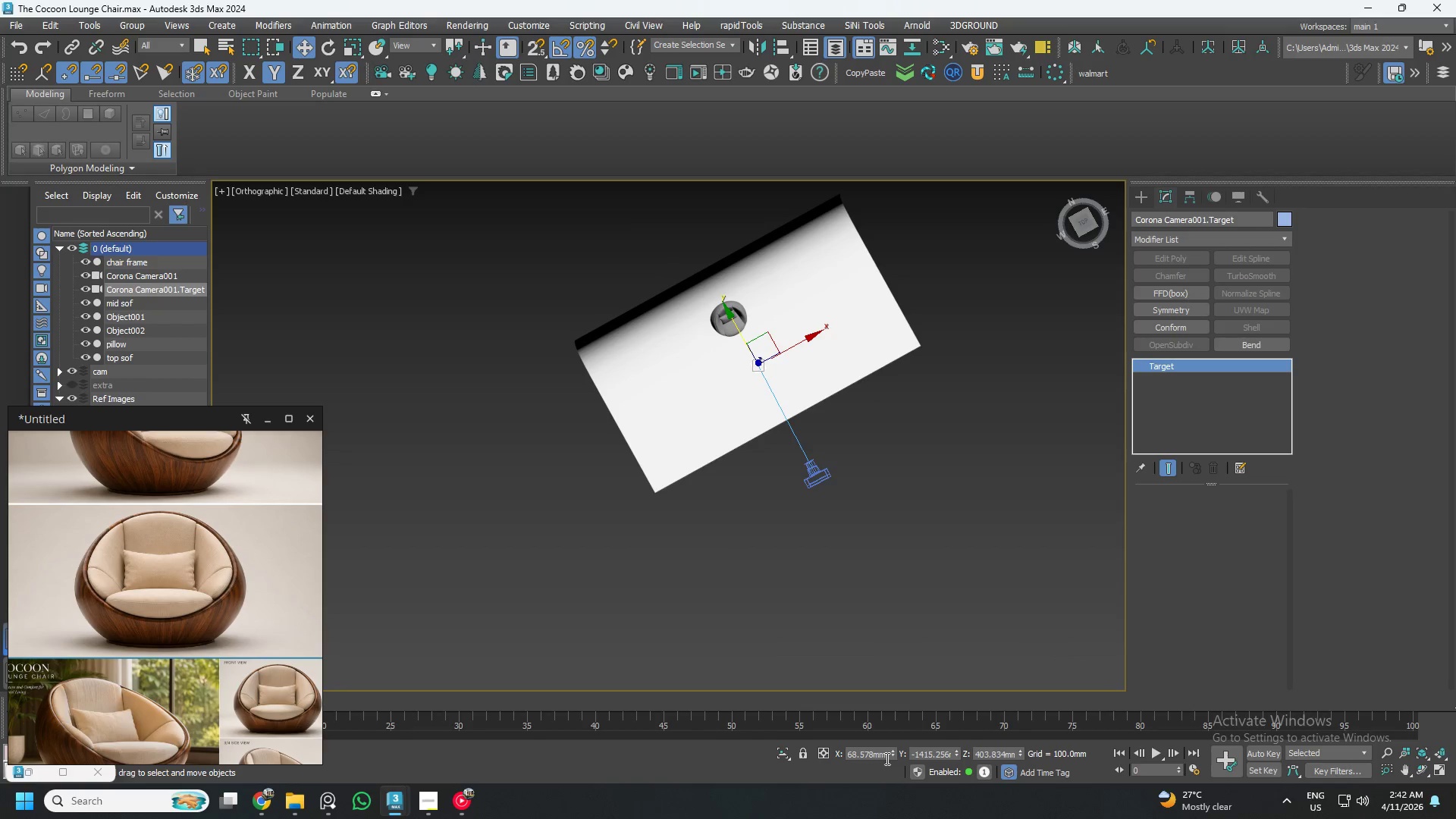 
right_click([891, 755])
 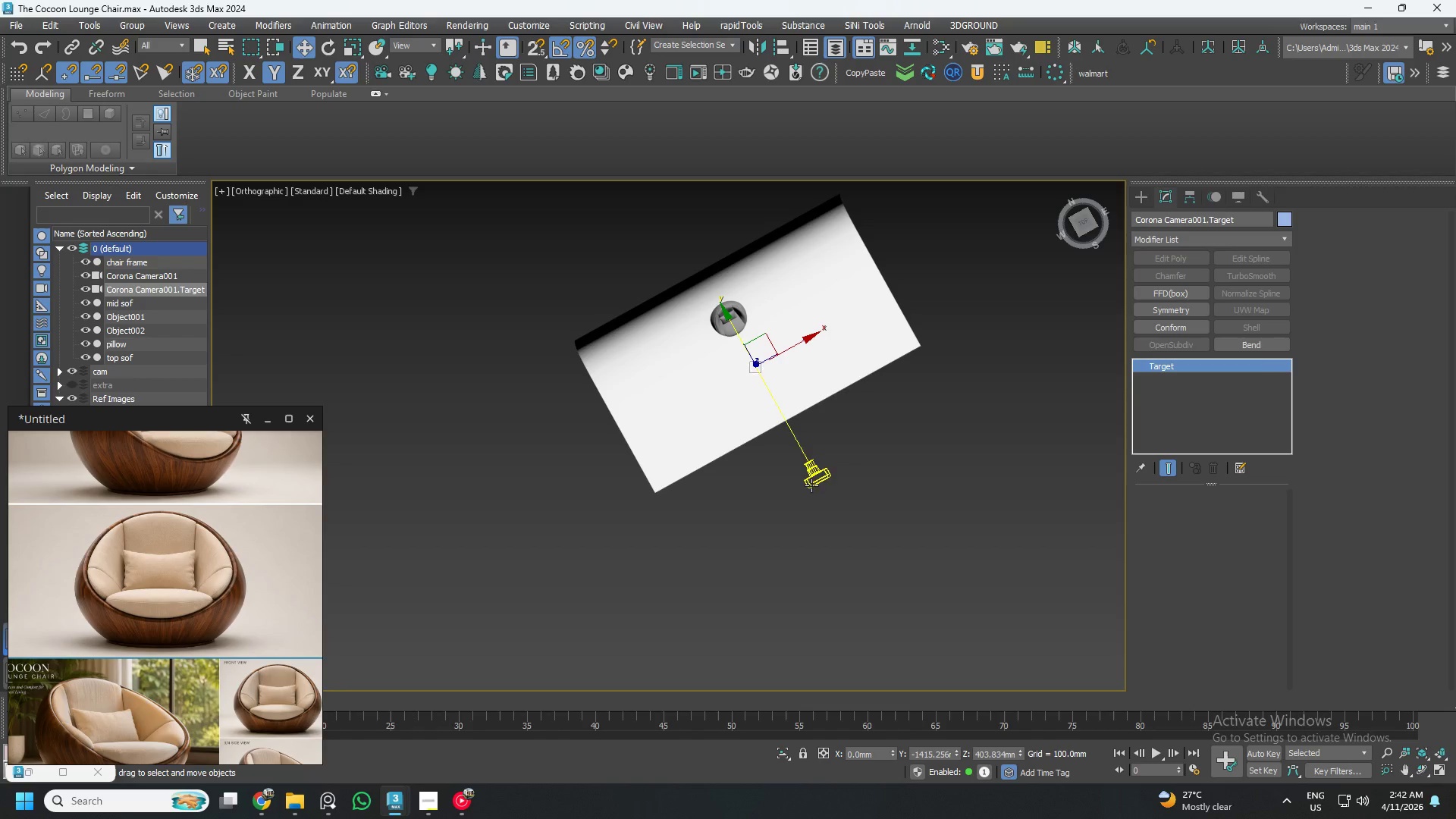 
left_click([814, 472])
 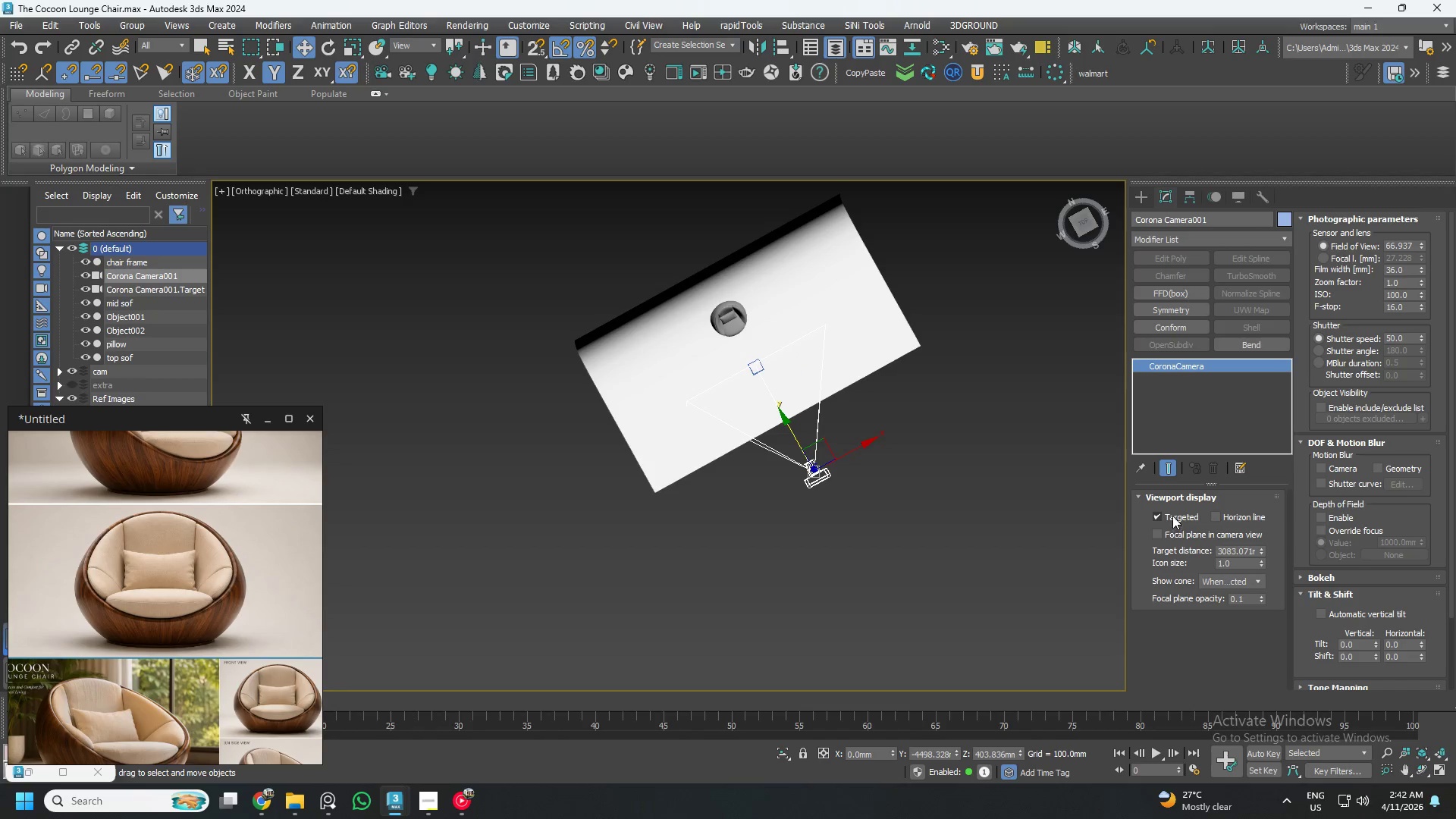 
left_click([1158, 516])
 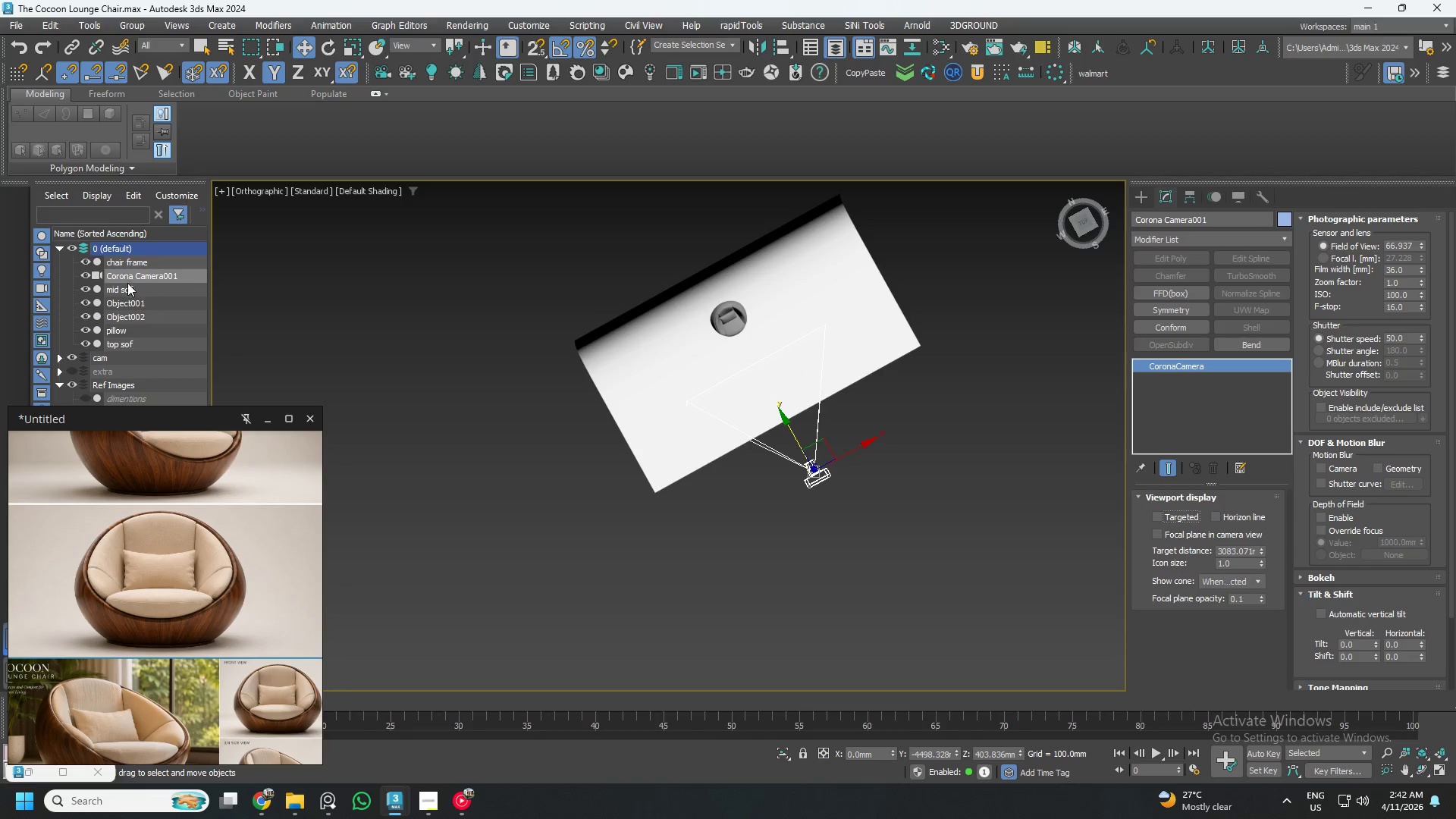 
left_click_drag(start_coordinate=[131, 274], to_coordinate=[112, 356])
 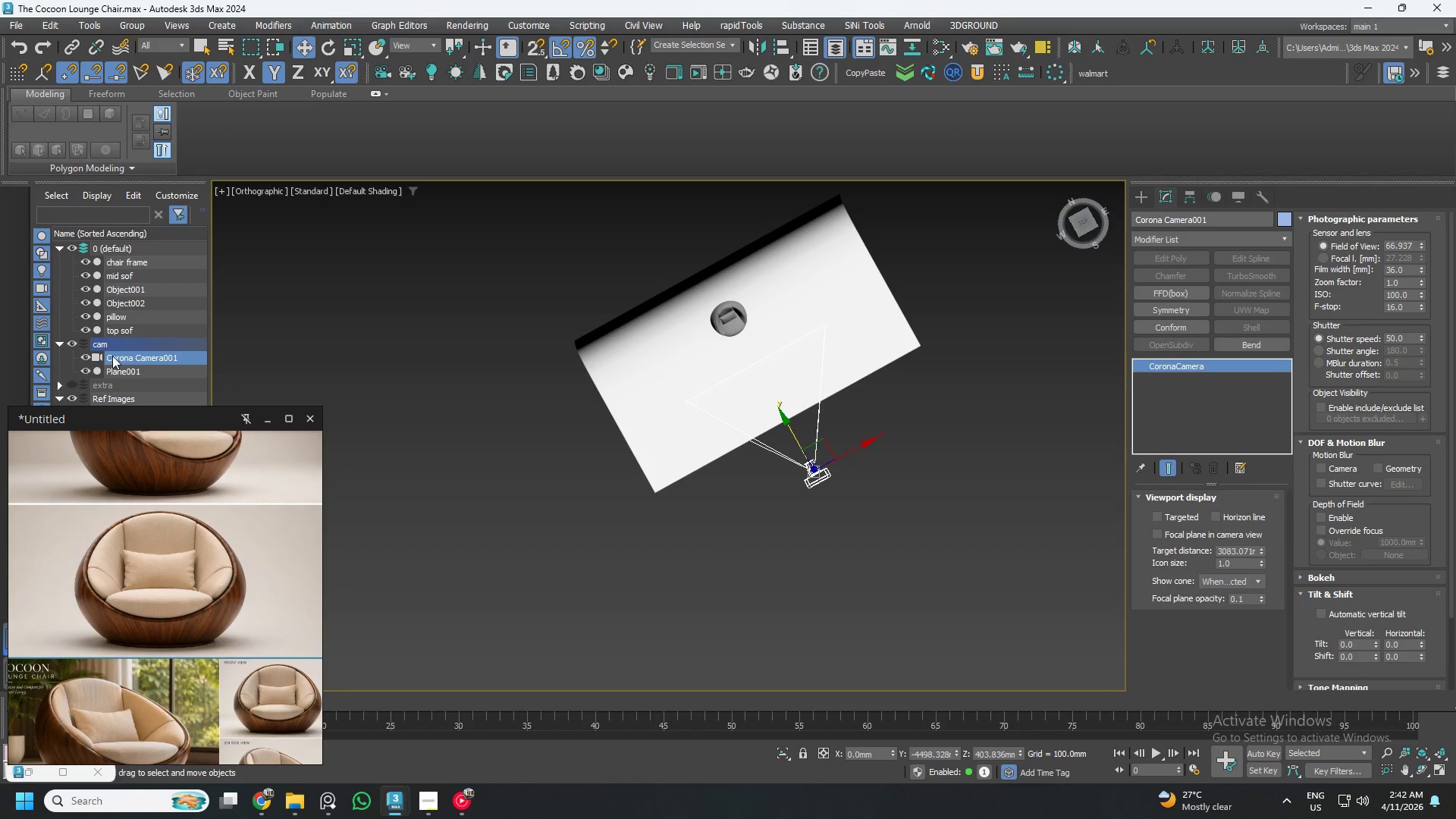 
key(Control+S)
 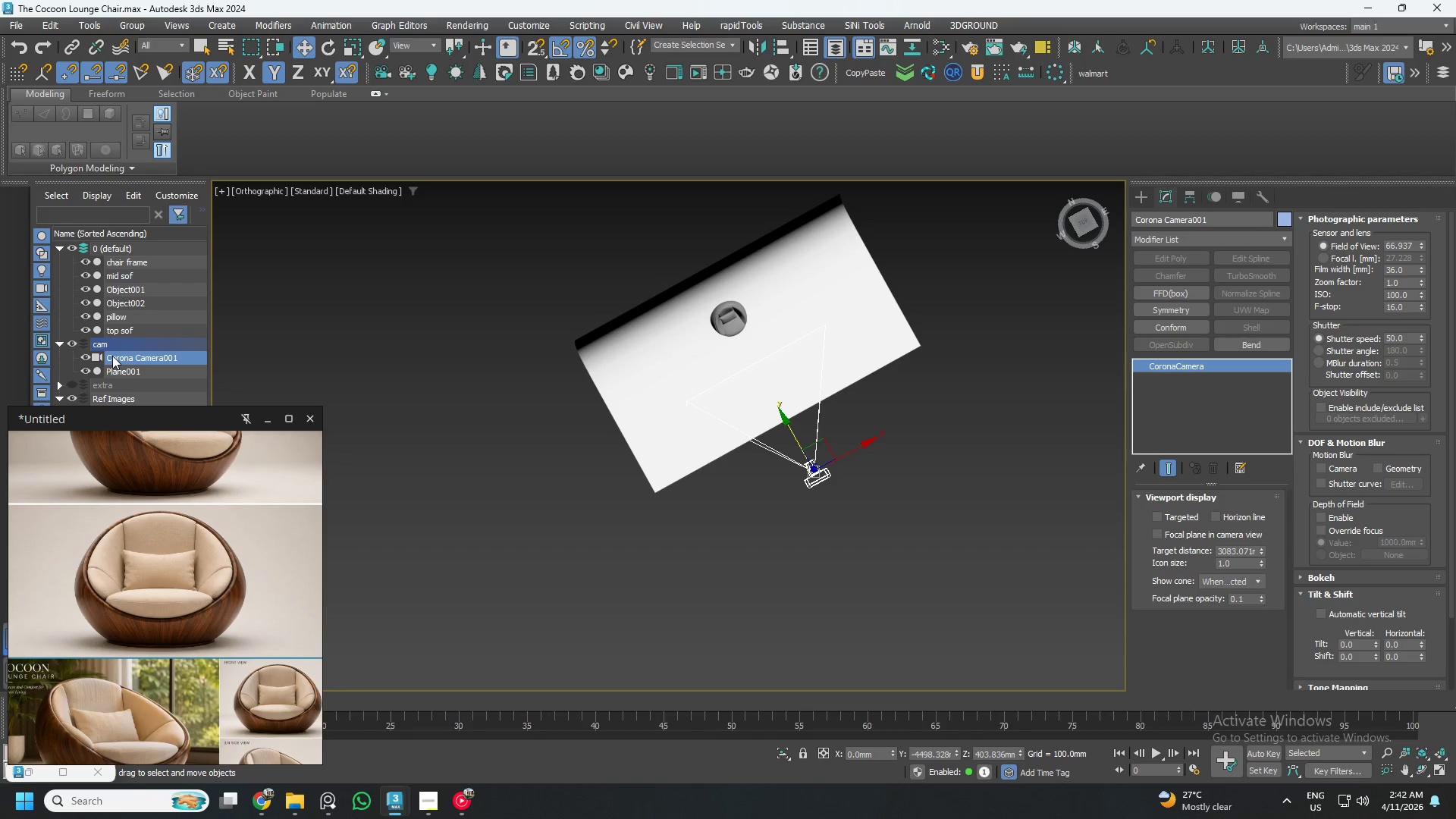 
wait(6.84)
 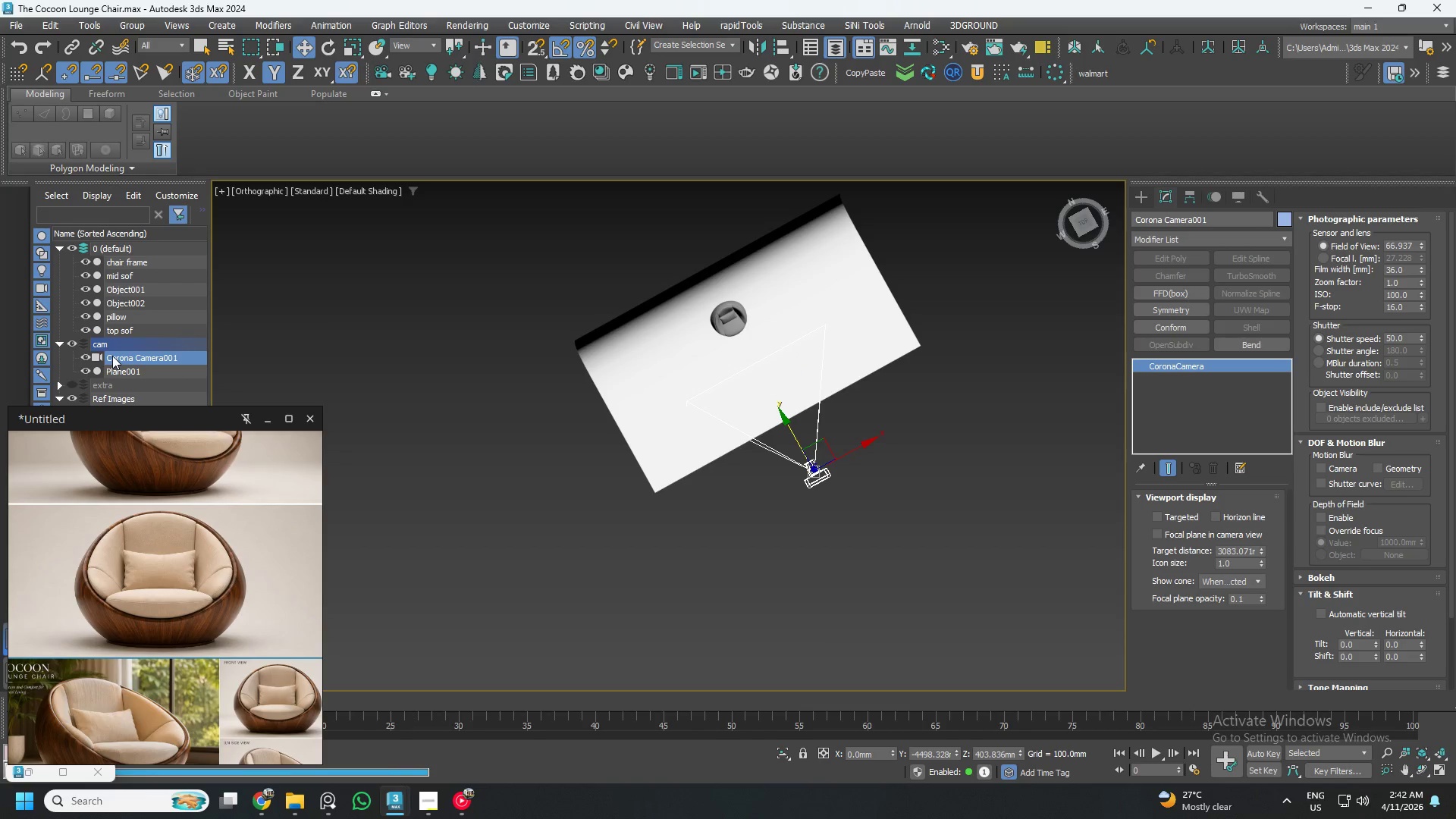 
left_click([1322, 256])
 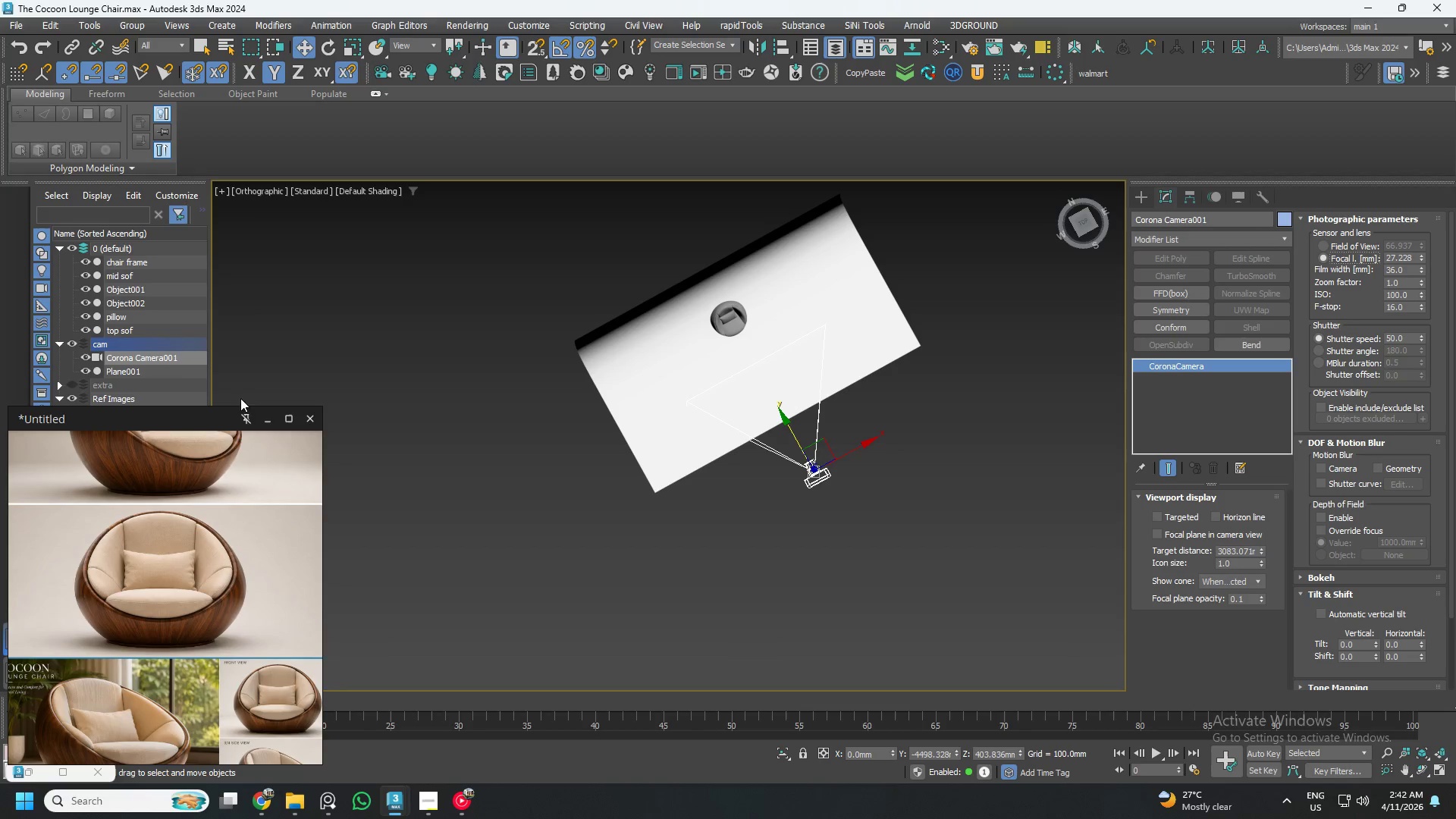 
left_click([261, 415])
 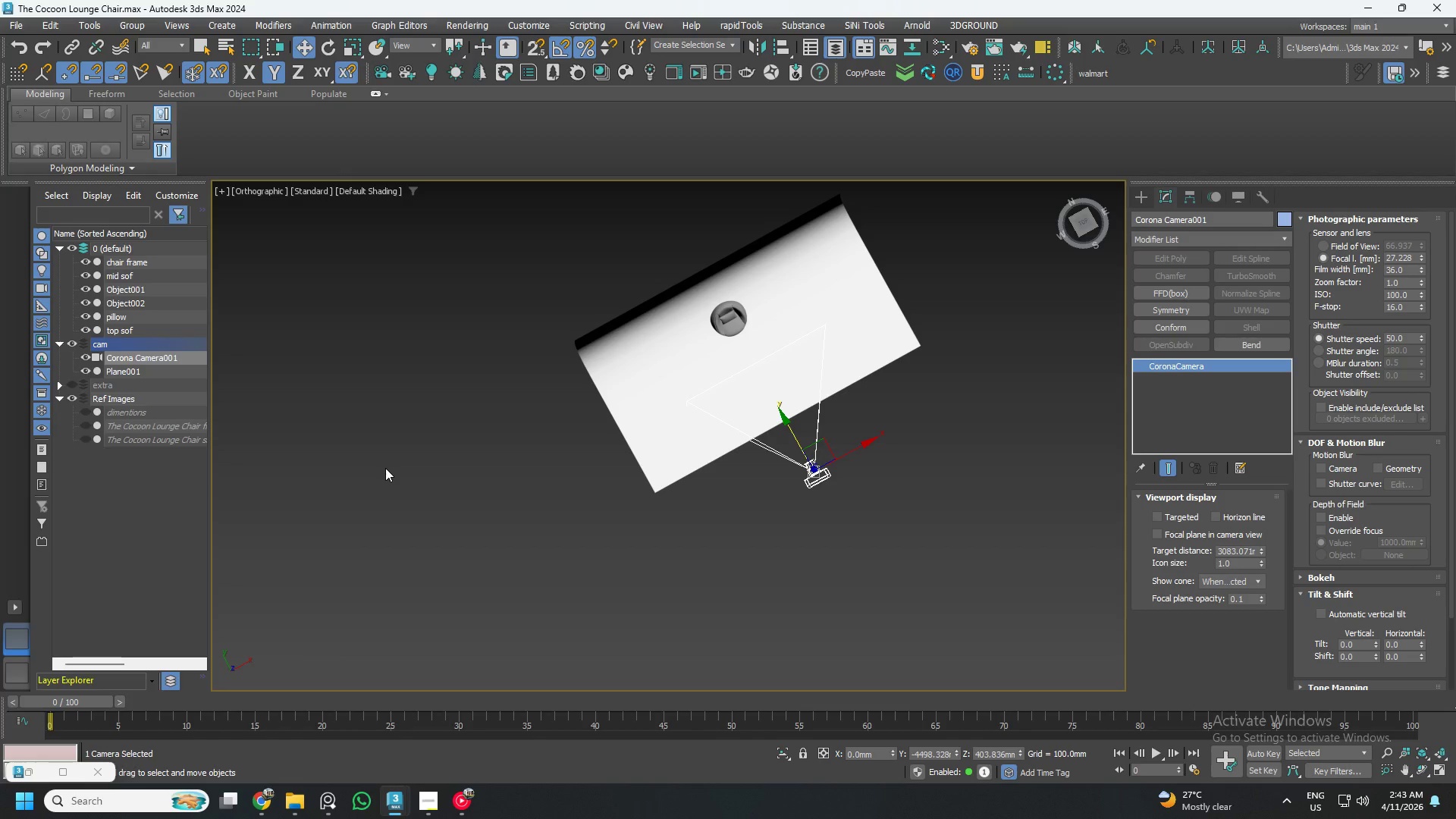 
wait(84.7)
 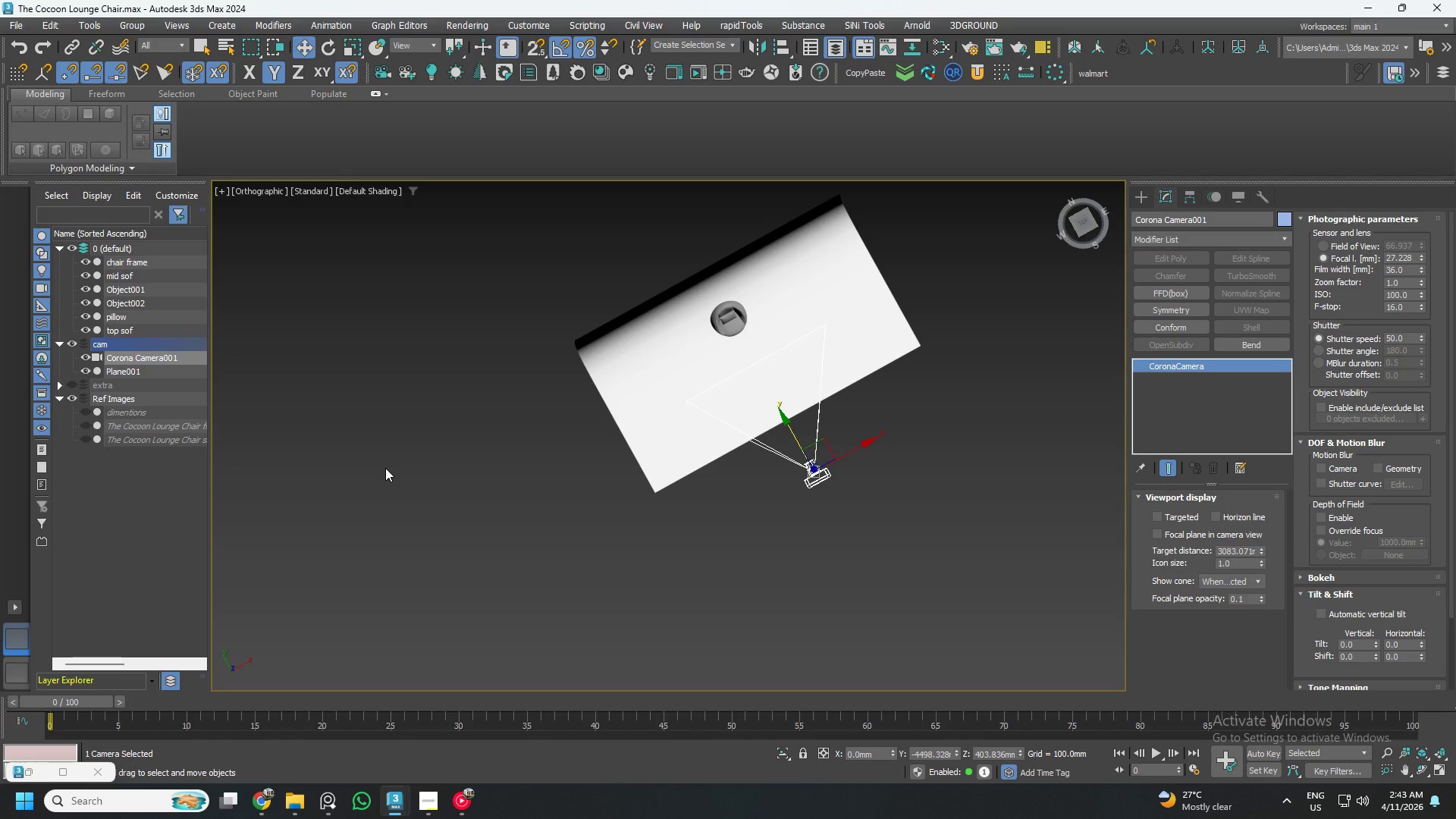 
key(Alt+AltLeft)
 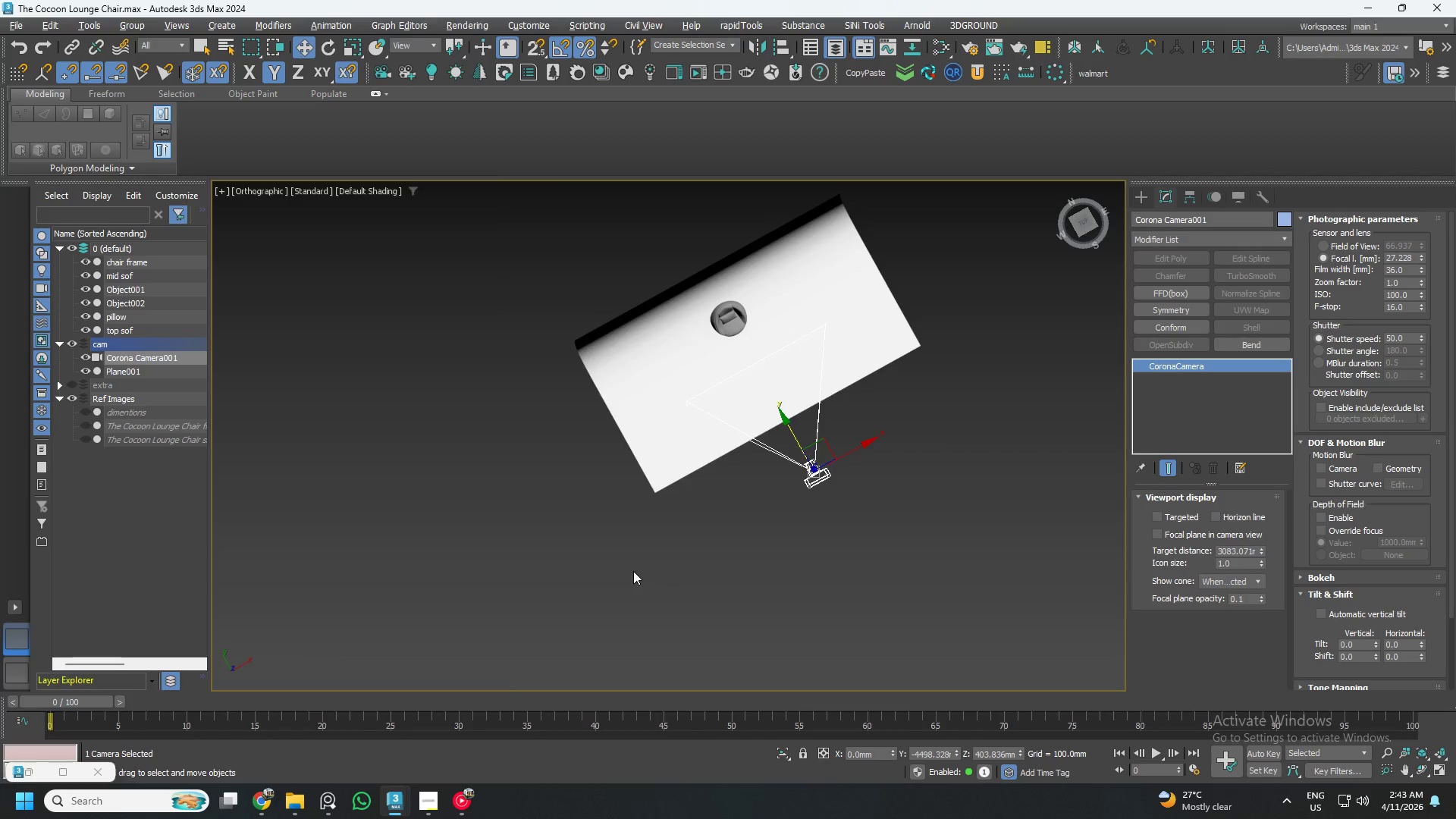 
key(Alt+W)
 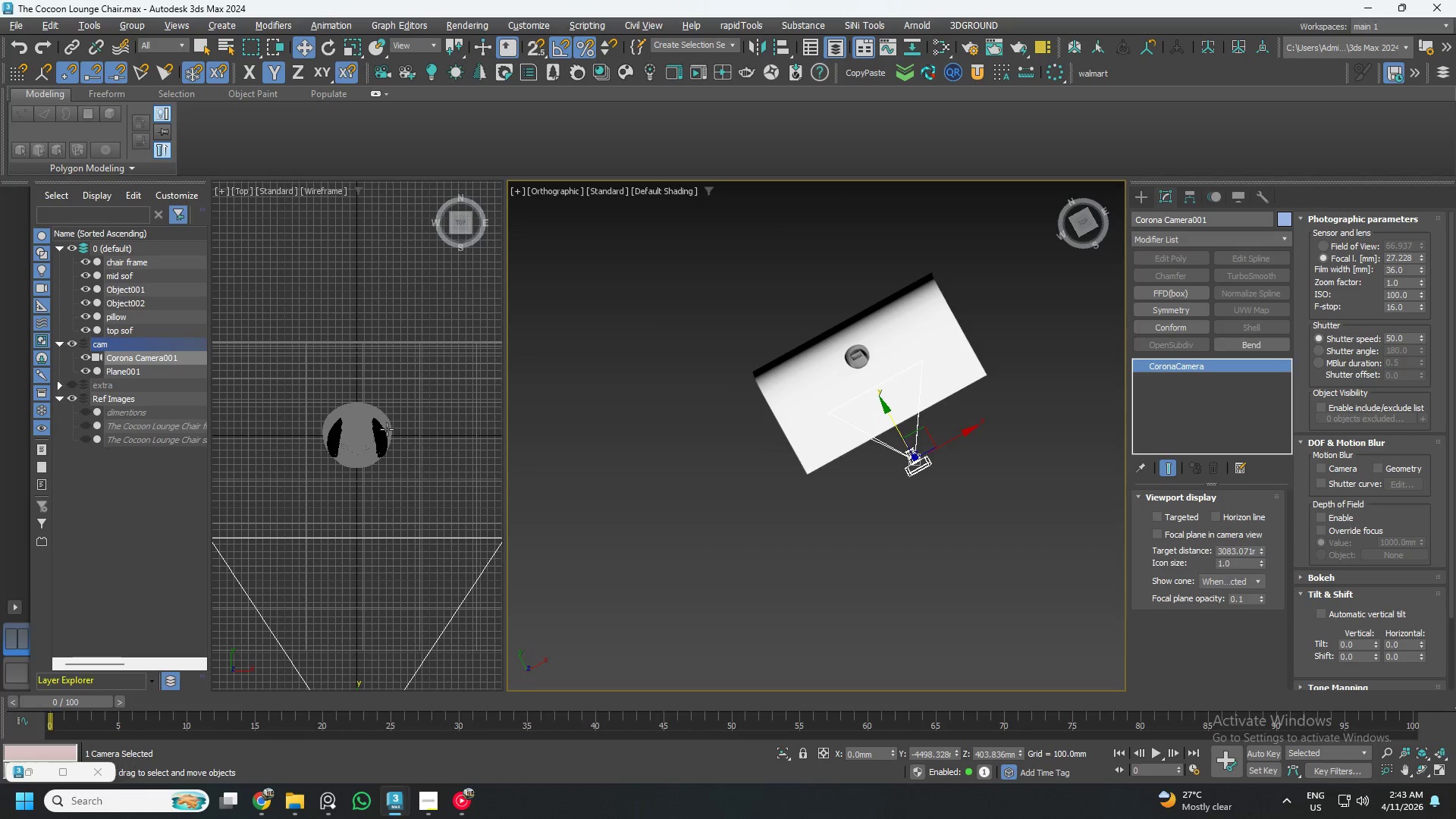 
left_click([430, 418])
 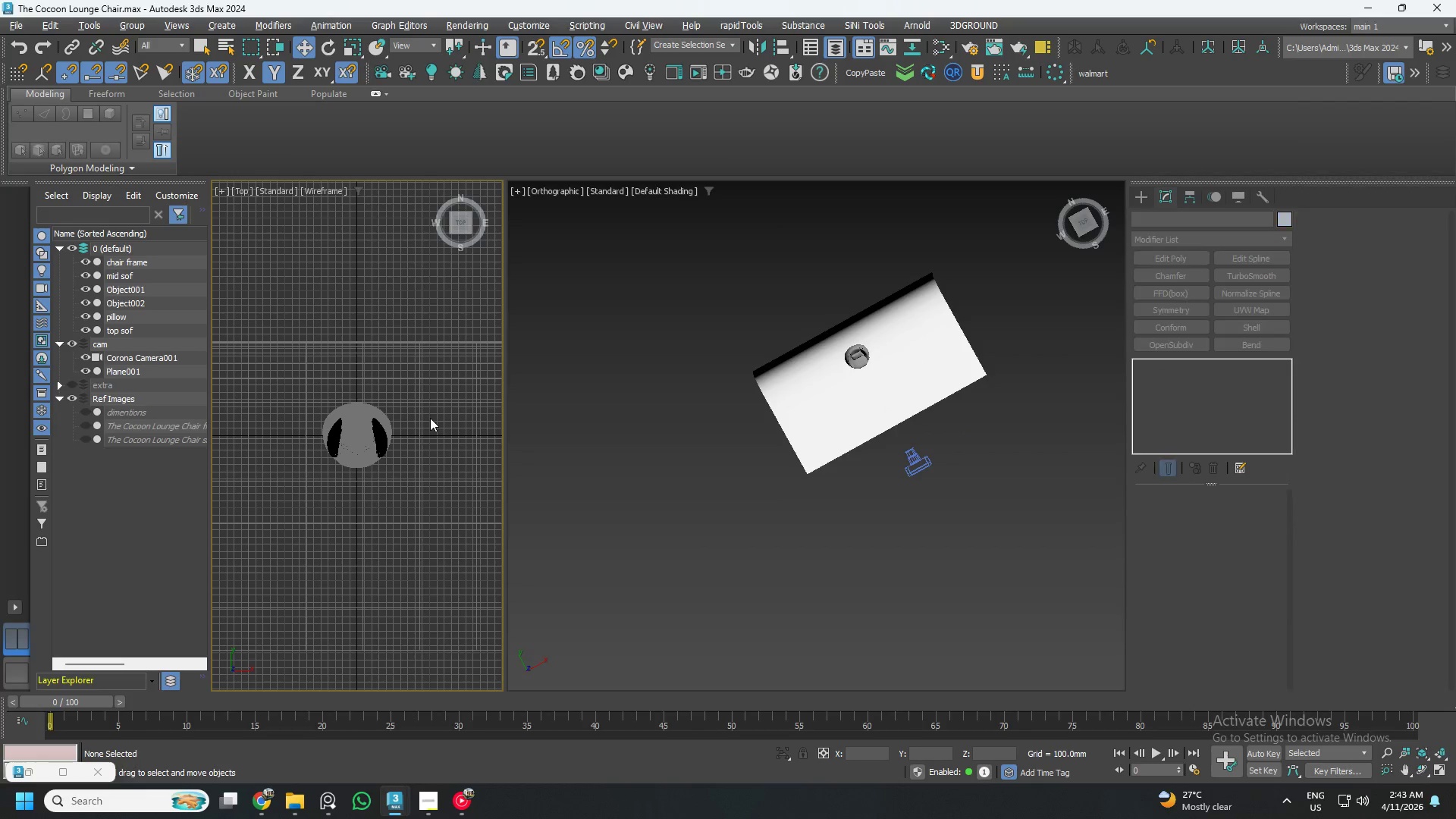 
key(C)
 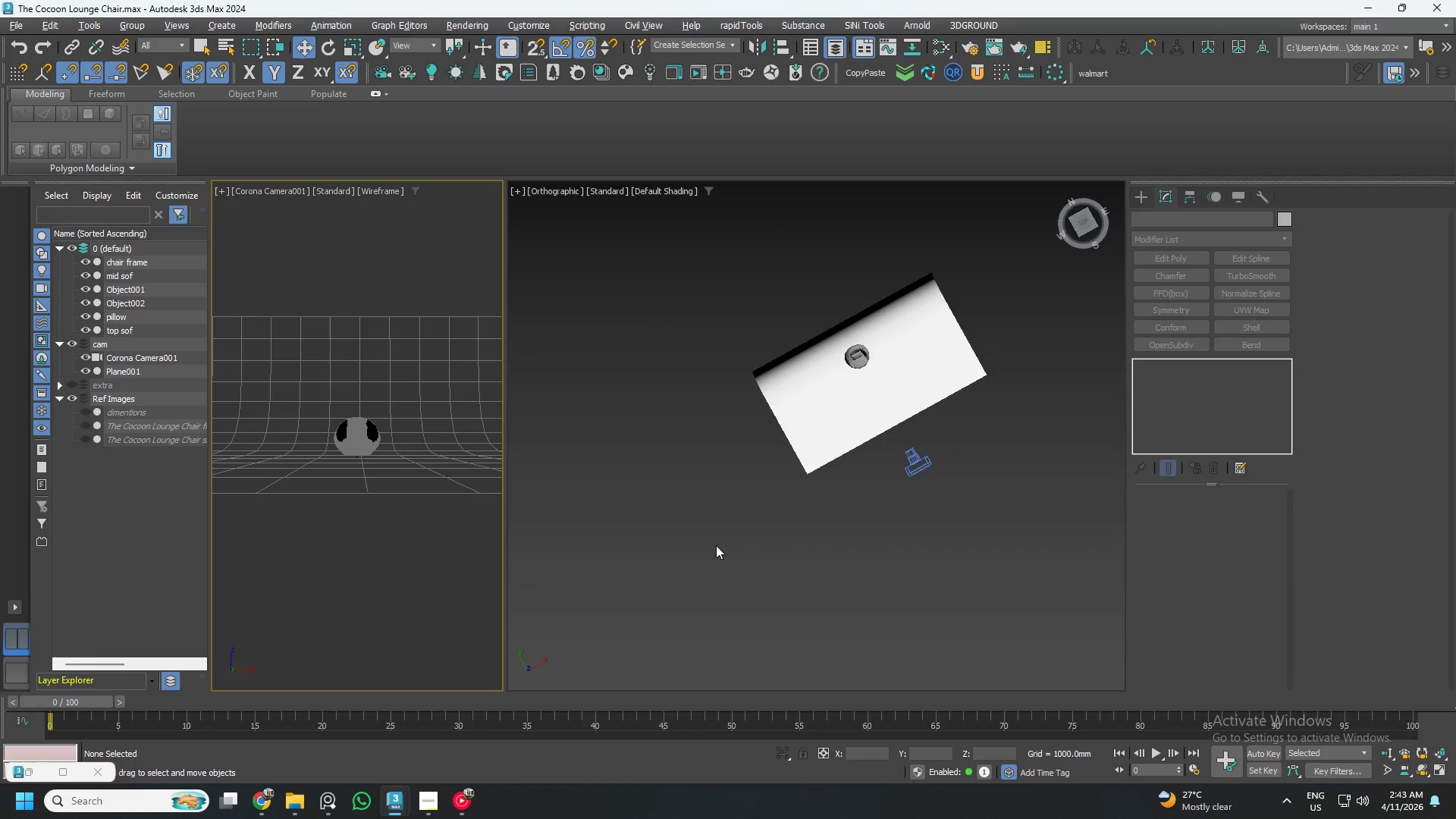 
key(G)
 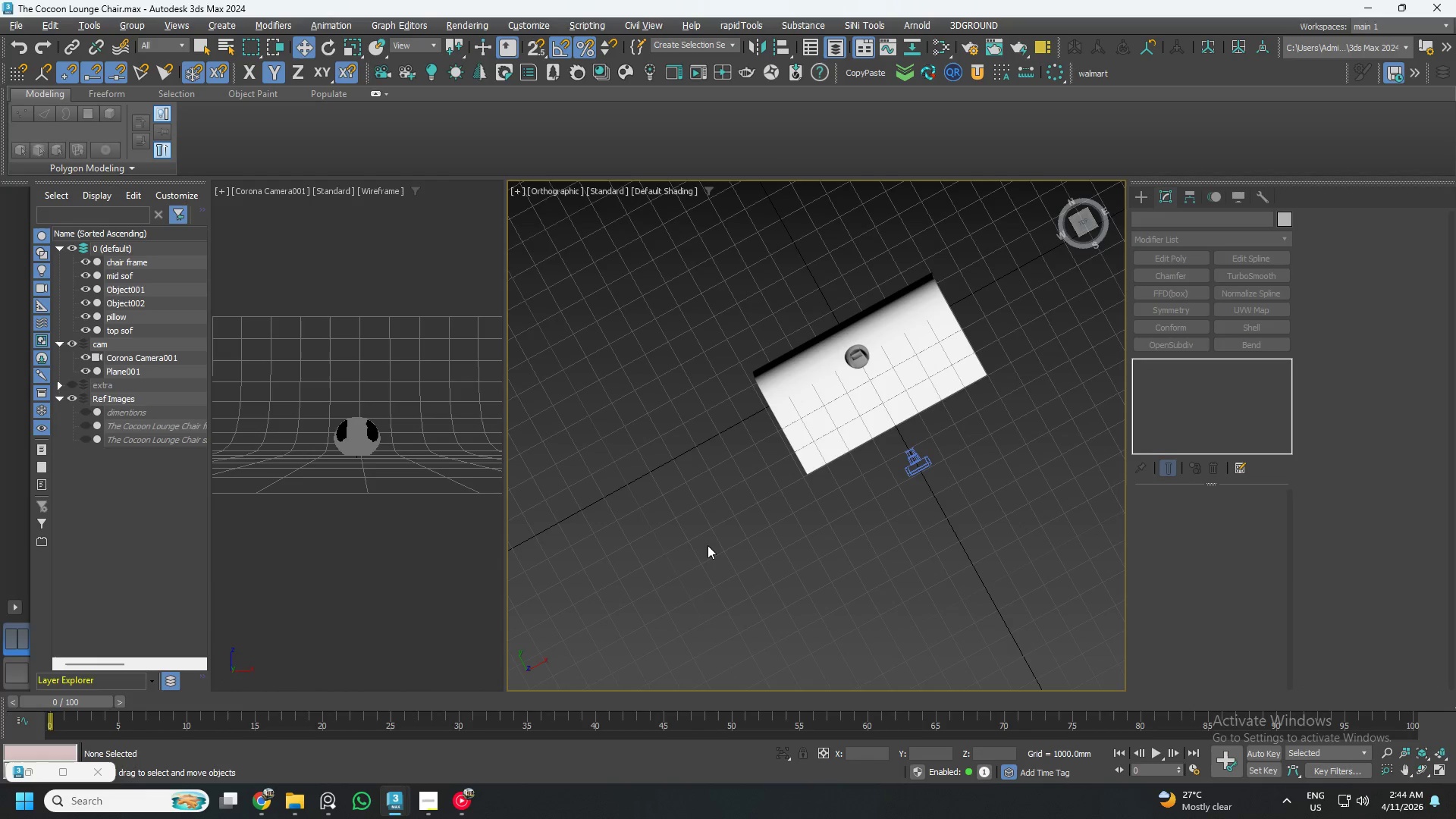 
key(G)
 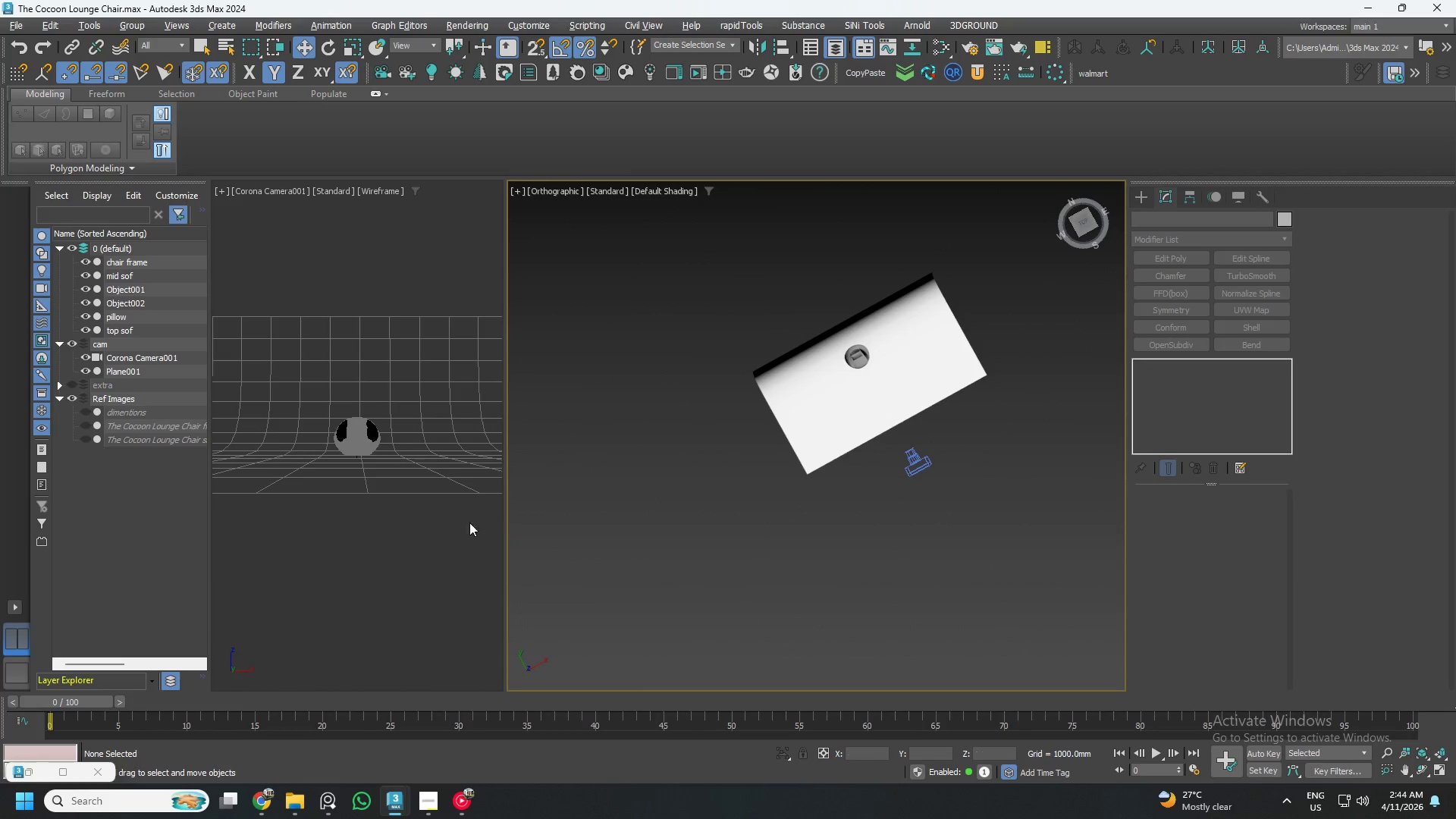 
left_click([457, 522])
 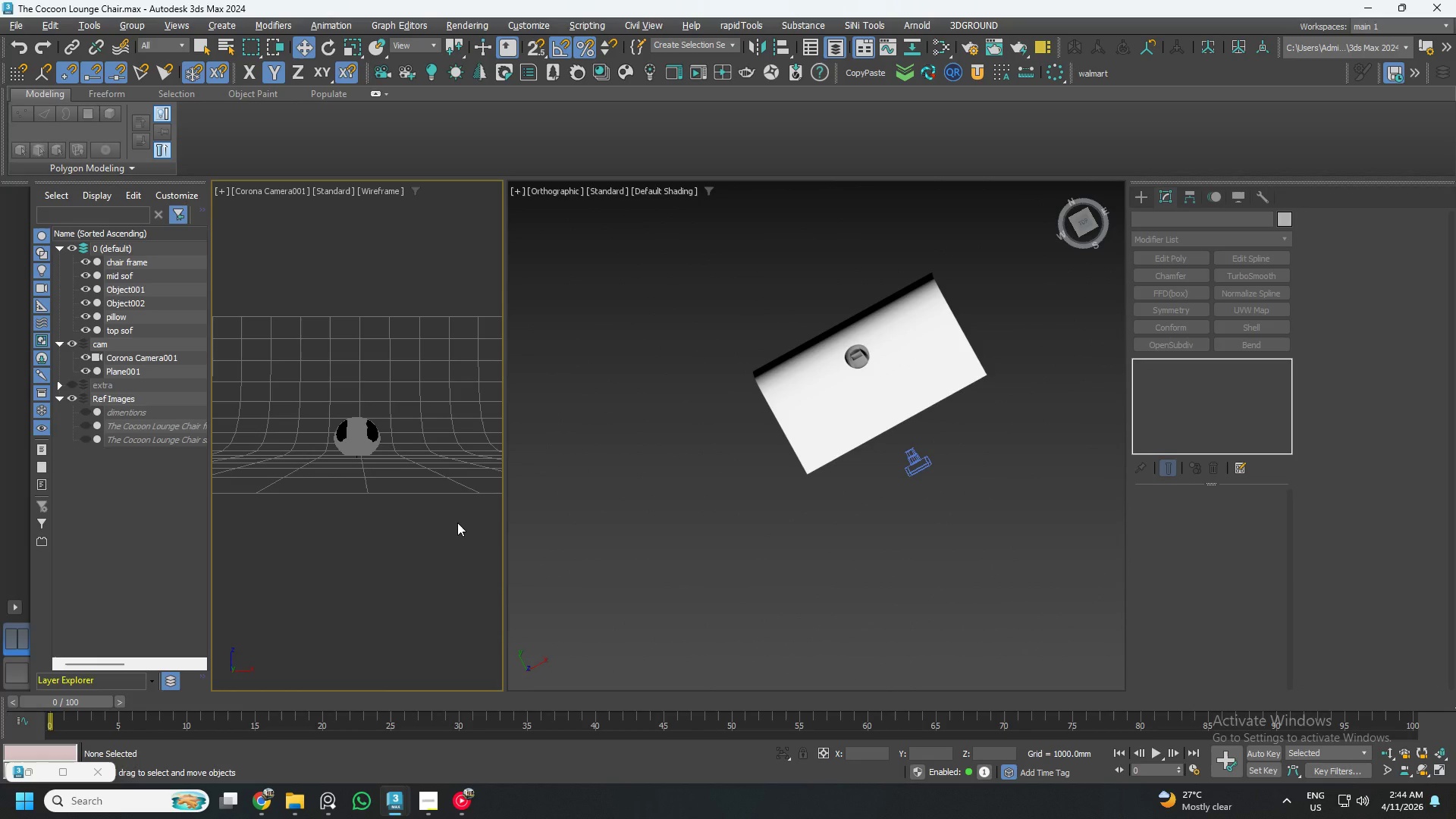 
key(F3)
 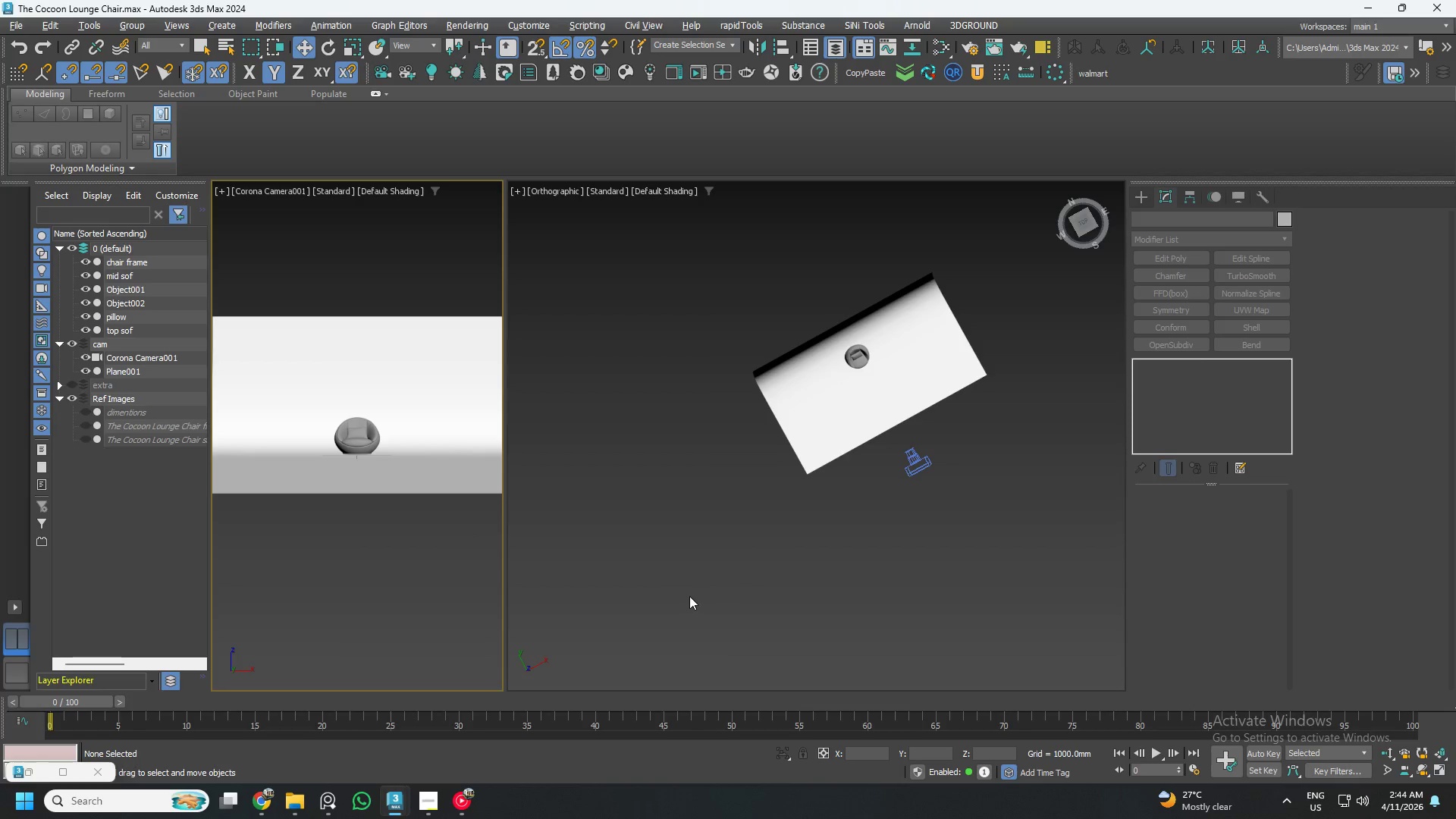 
left_click([918, 463])
 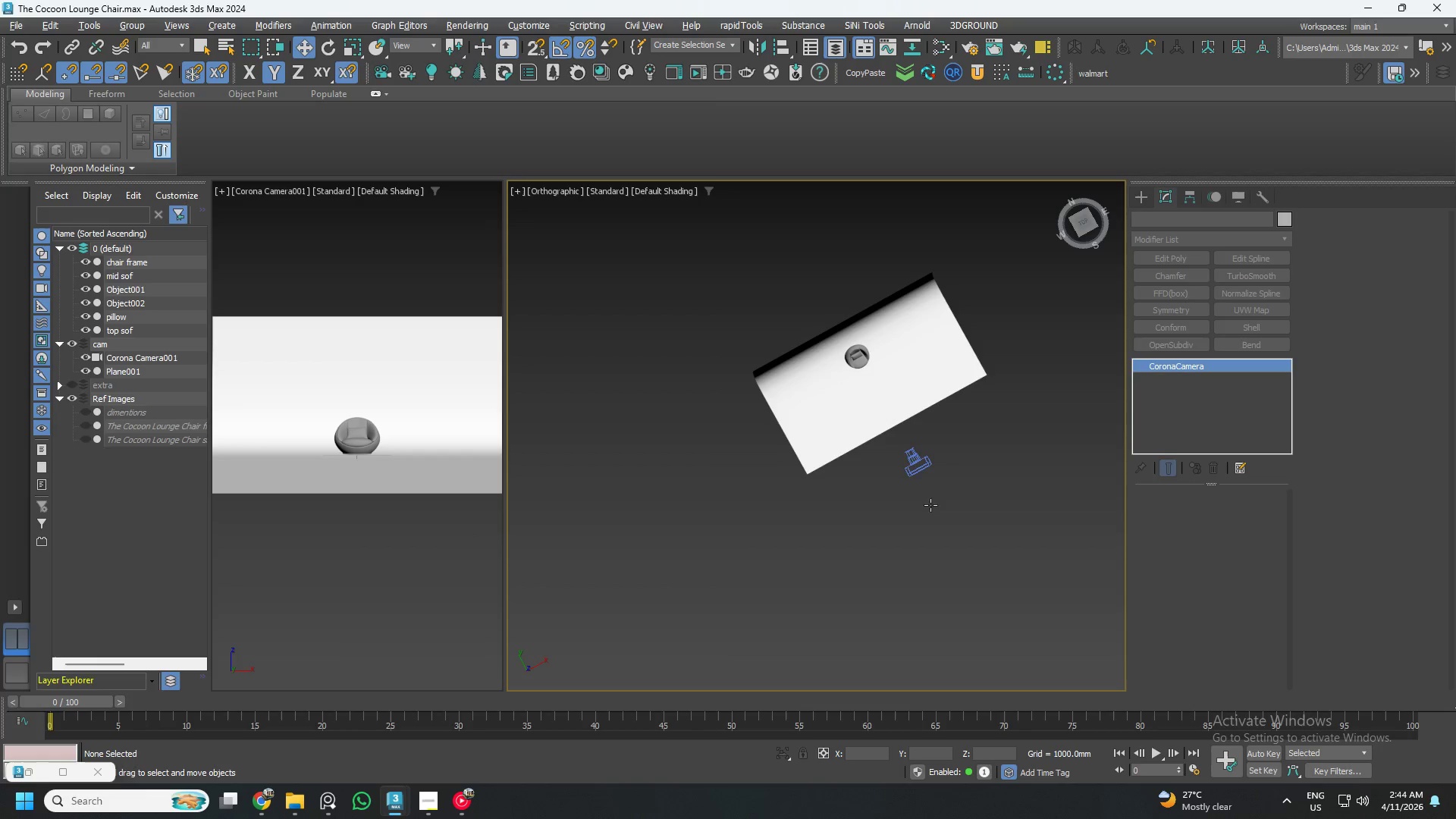 
hold_key(key=AltLeft, duration=1.02)
 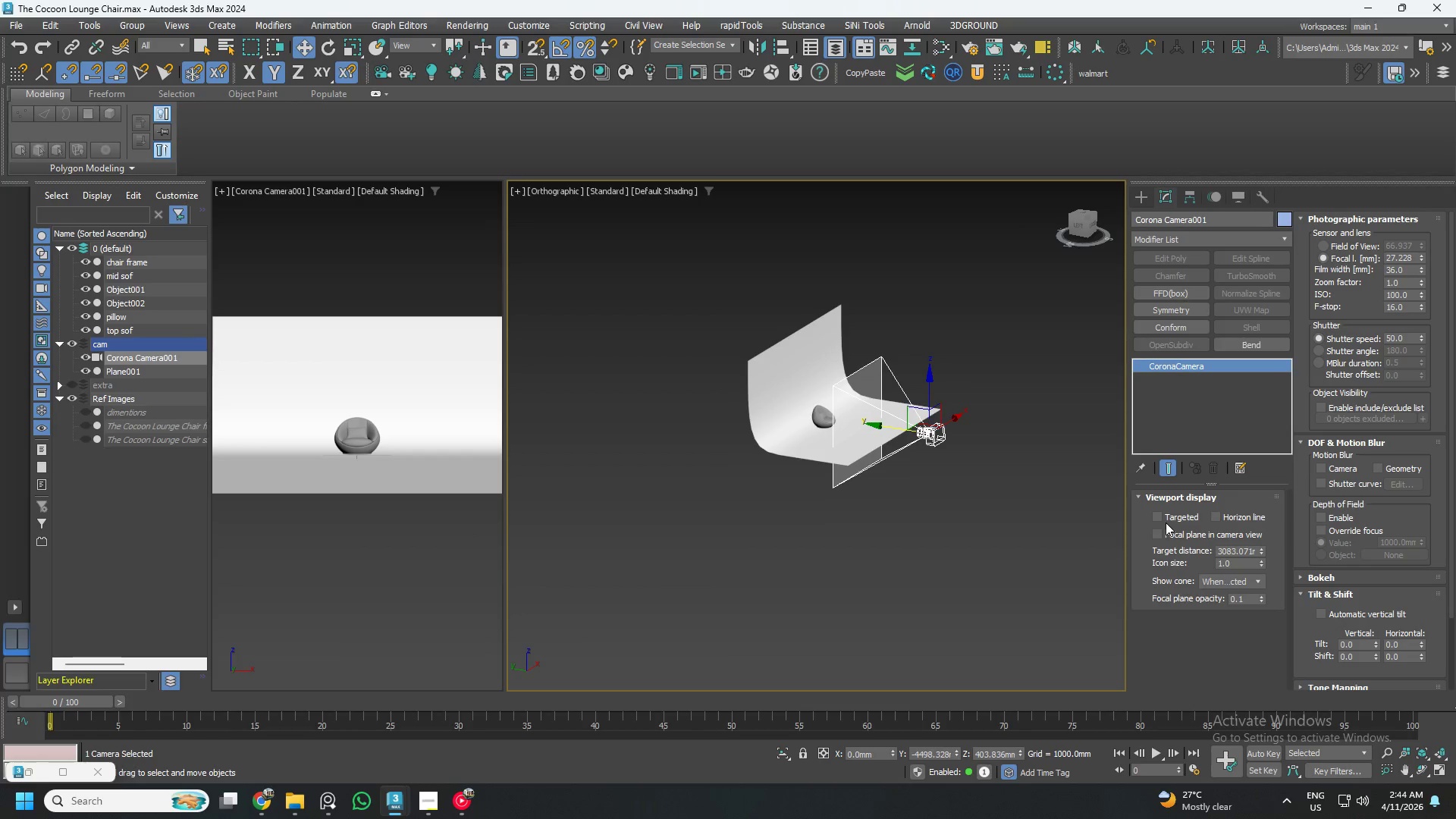 
left_click([1162, 516])
 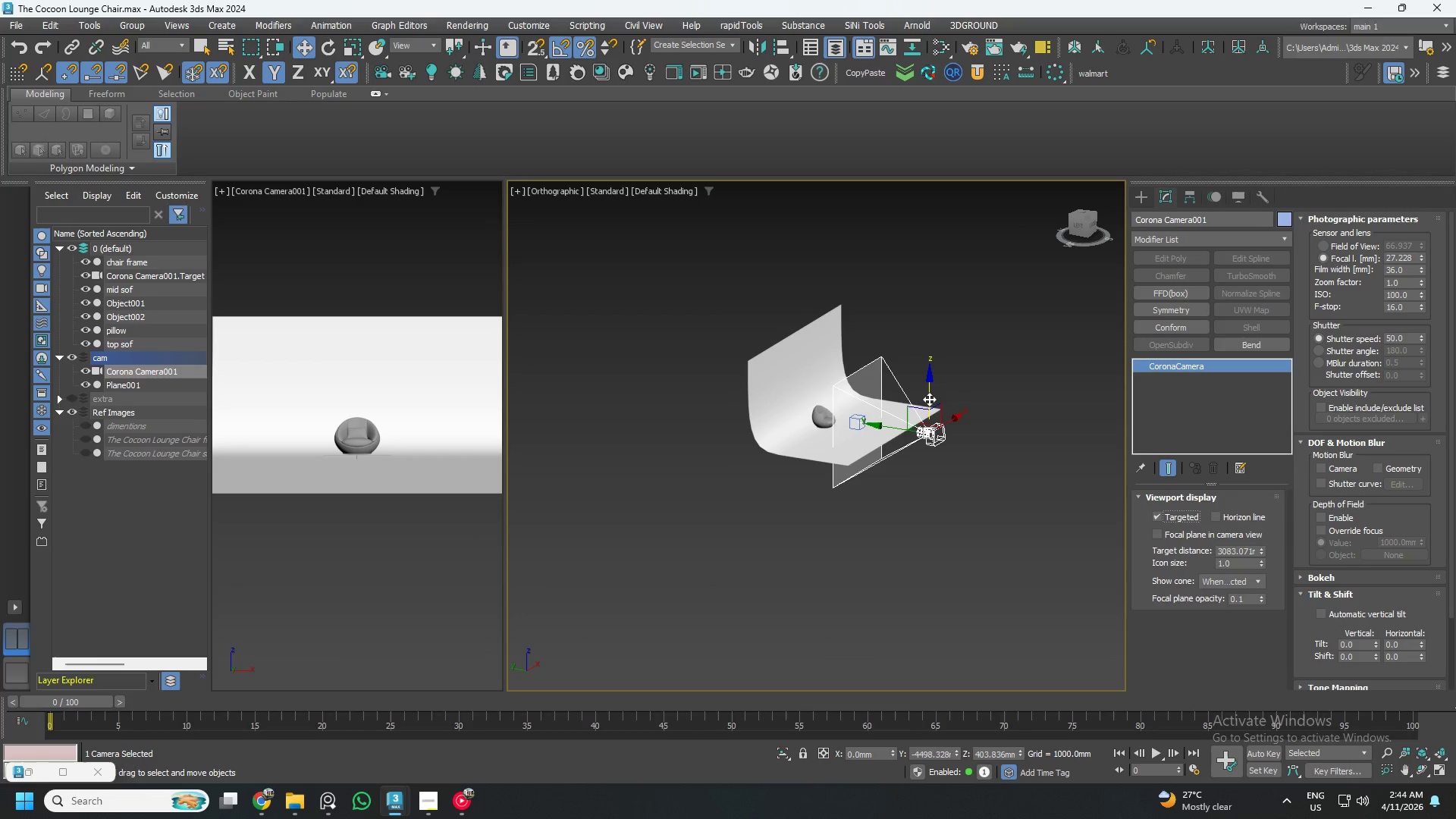 
left_click_drag(start_coordinate=[929, 399], to_coordinate=[924, 394])
 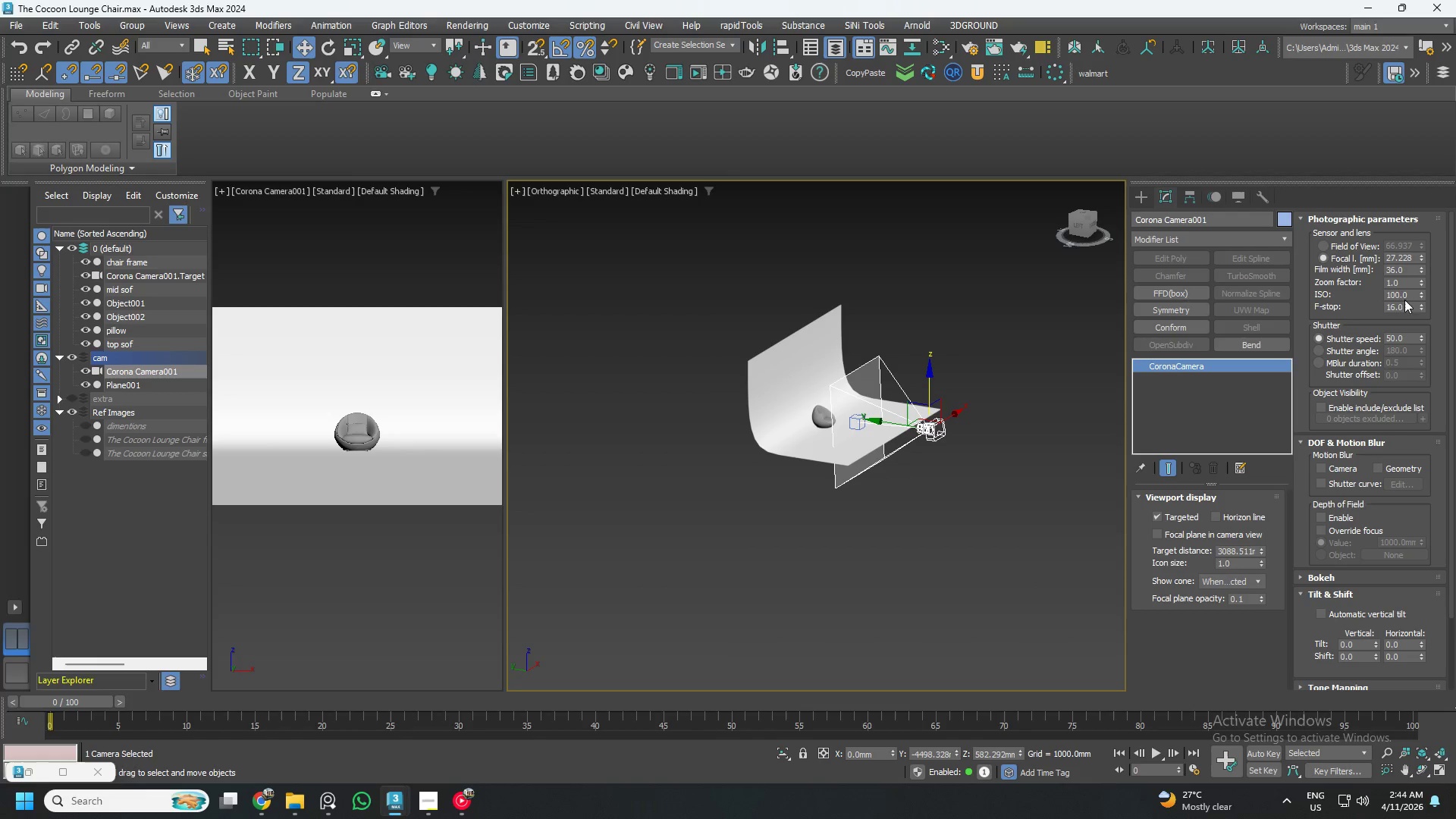 
left_click_drag(start_coordinate=[1422, 253], to_coordinate=[1389, 216])
 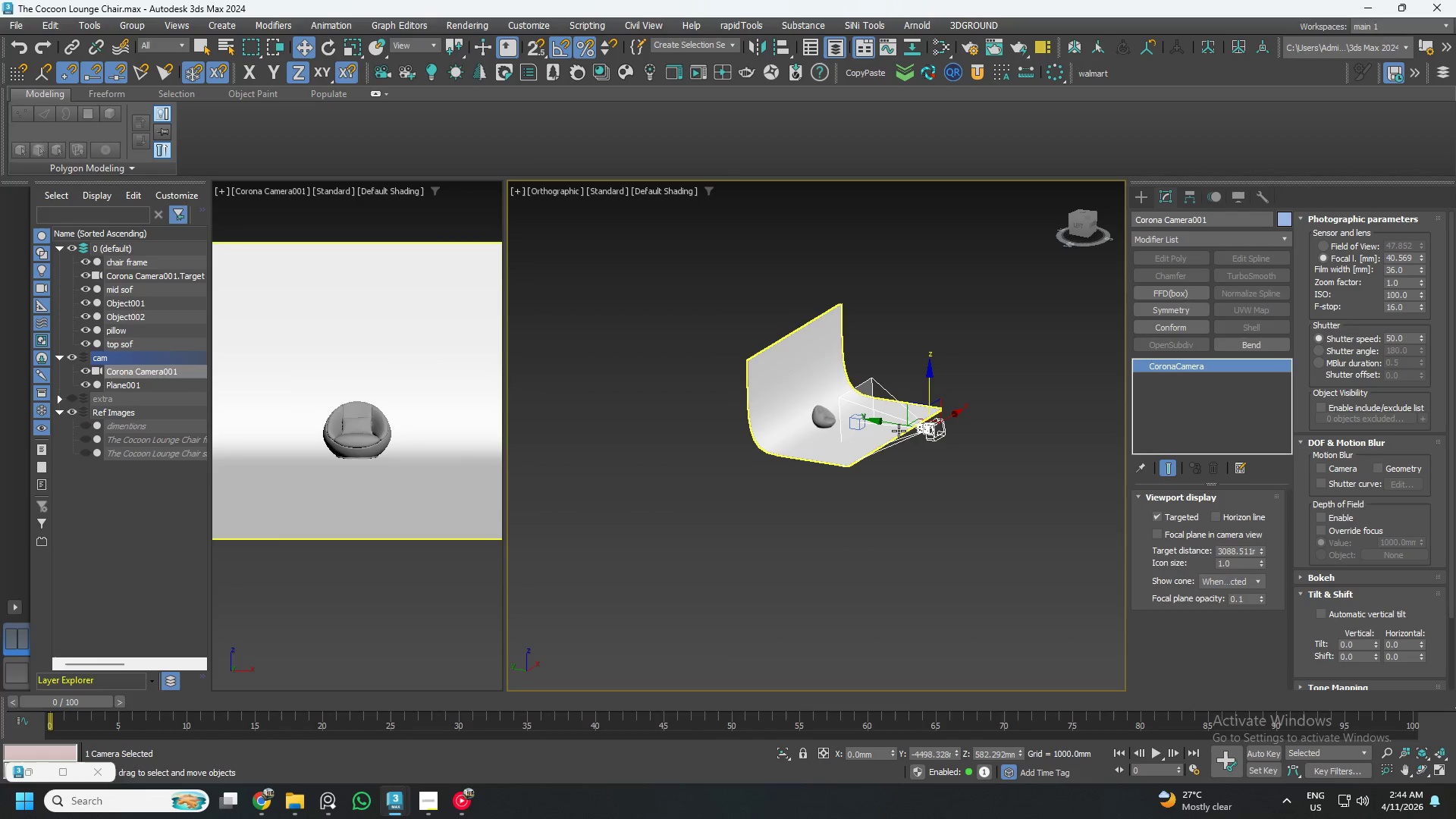 
hold_key(key=AltLeft, duration=0.58)
 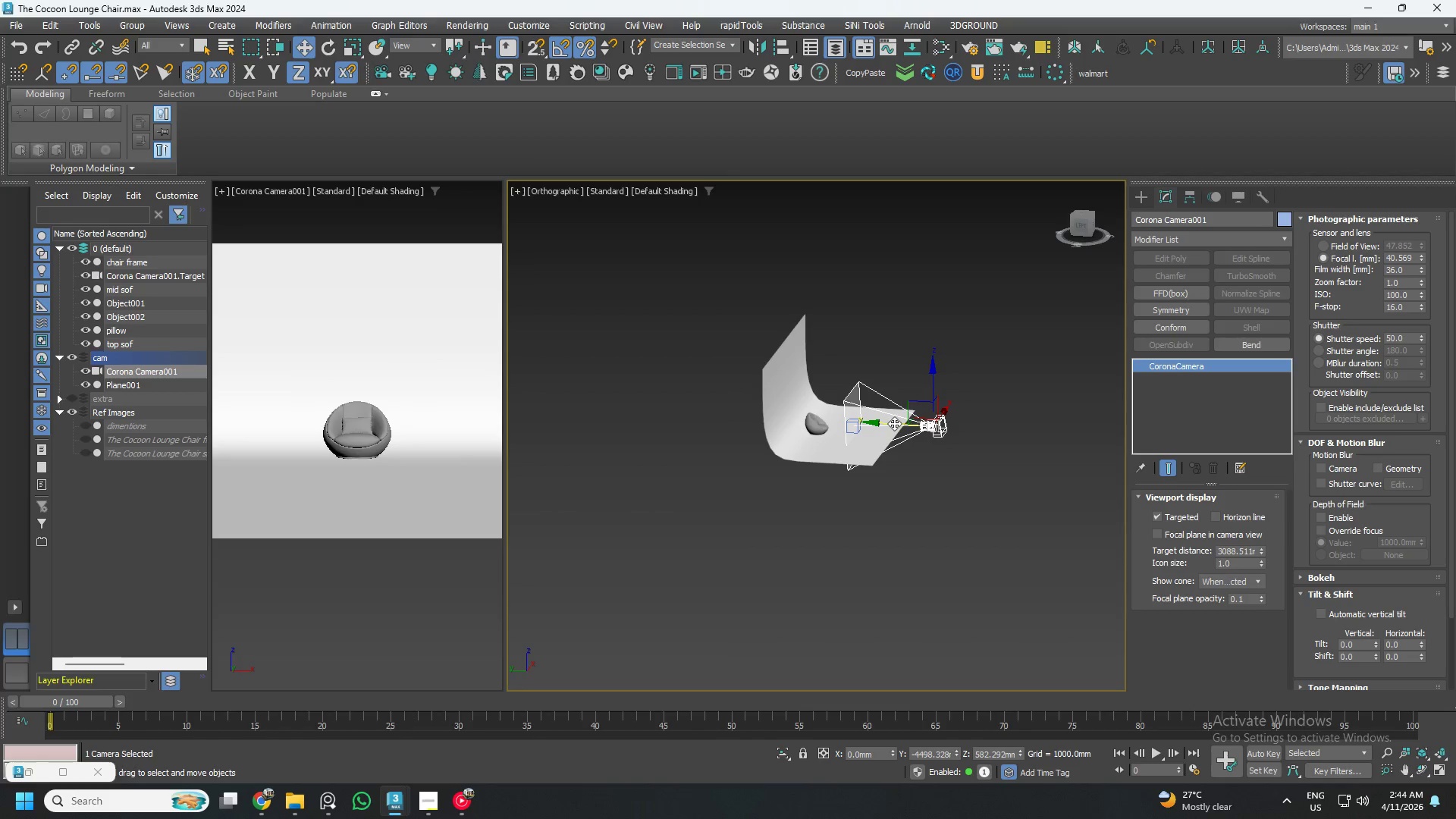 
left_click_drag(start_coordinate=[894, 423], to_coordinate=[861, 425])
 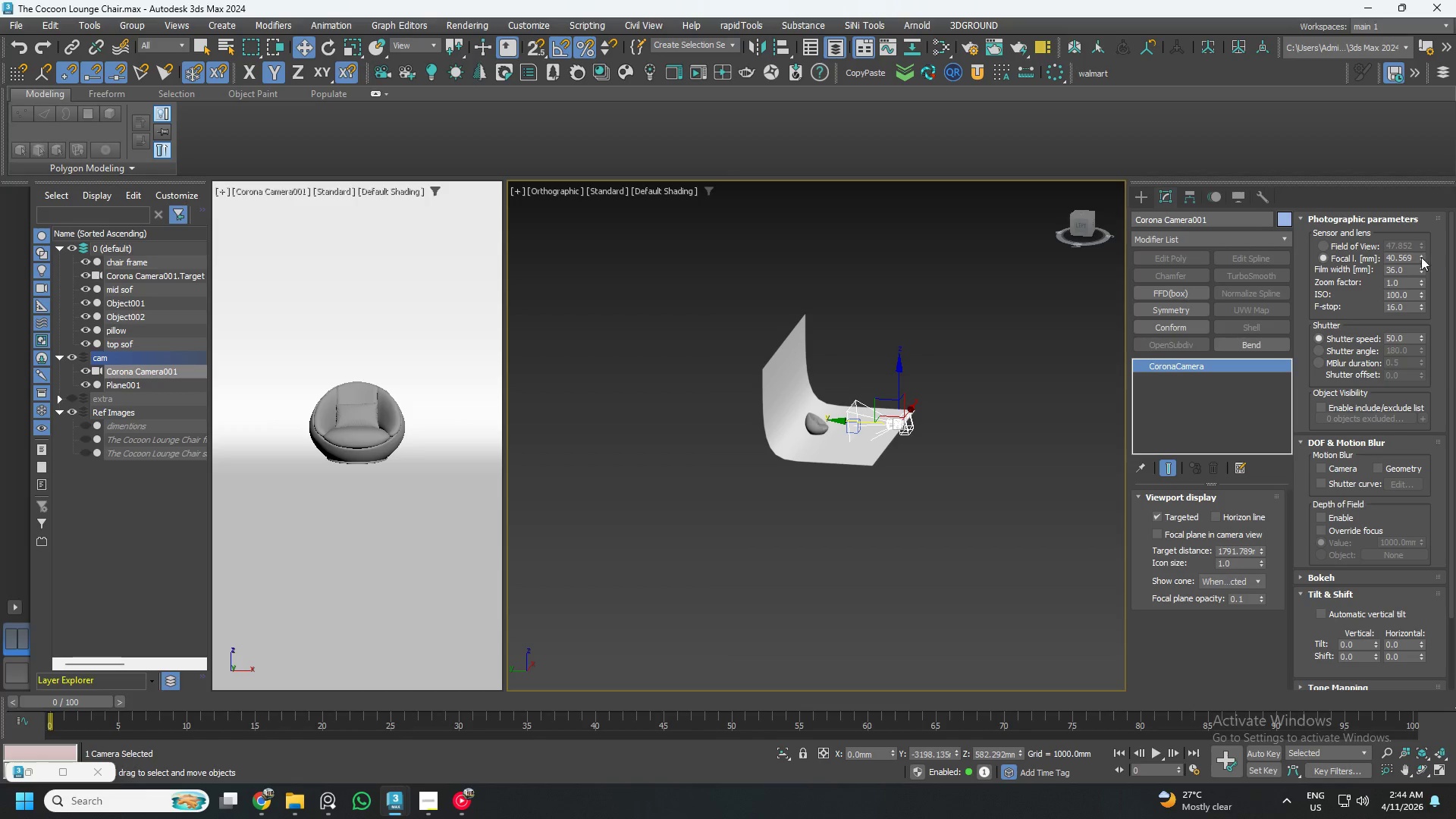 
left_click_drag(start_coordinate=[1419, 255], to_coordinate=[1392, 173])
 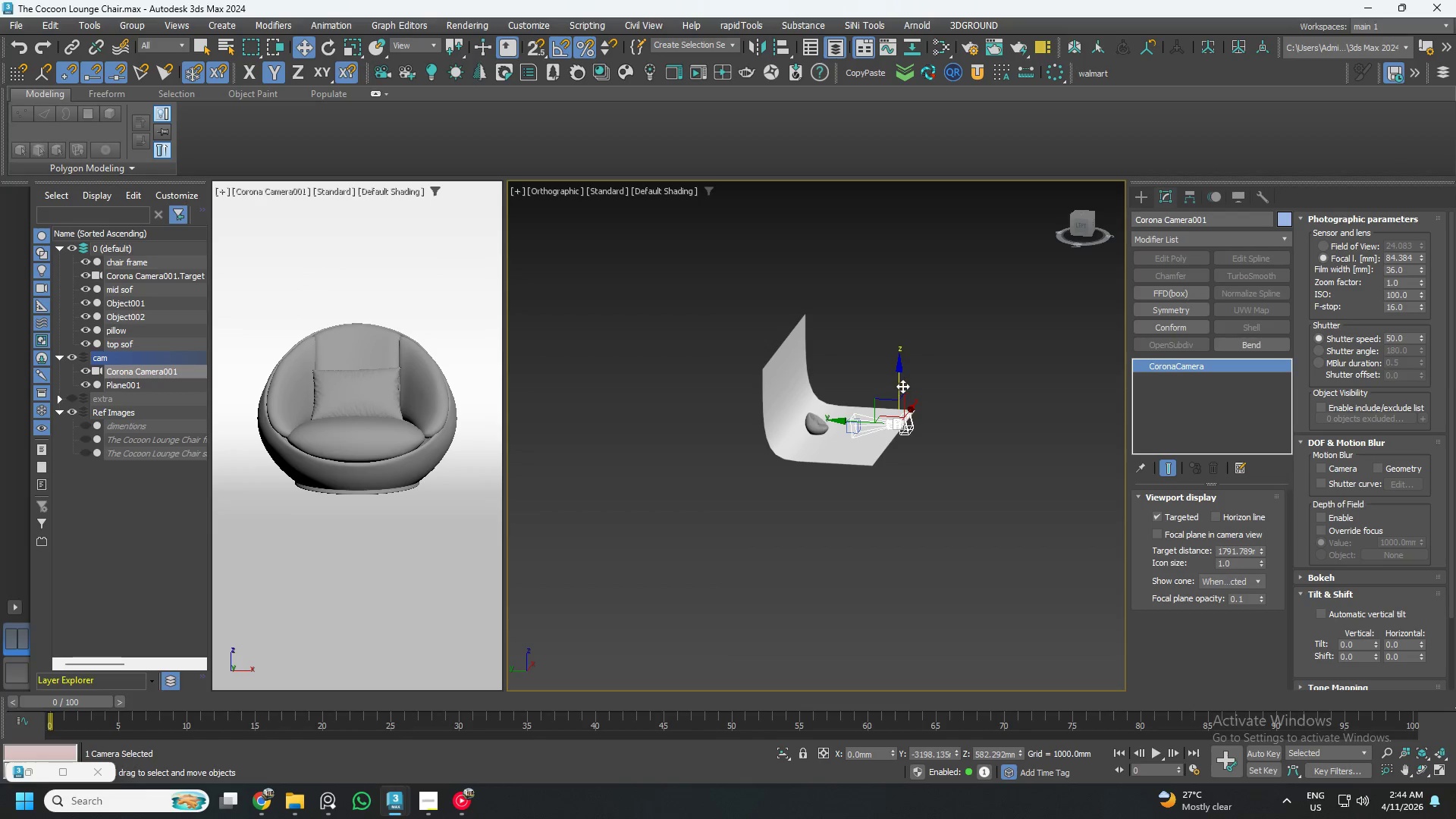 
left_click_drag(start_coordinate=[902, 386], to_coordinate=[905, 390])
 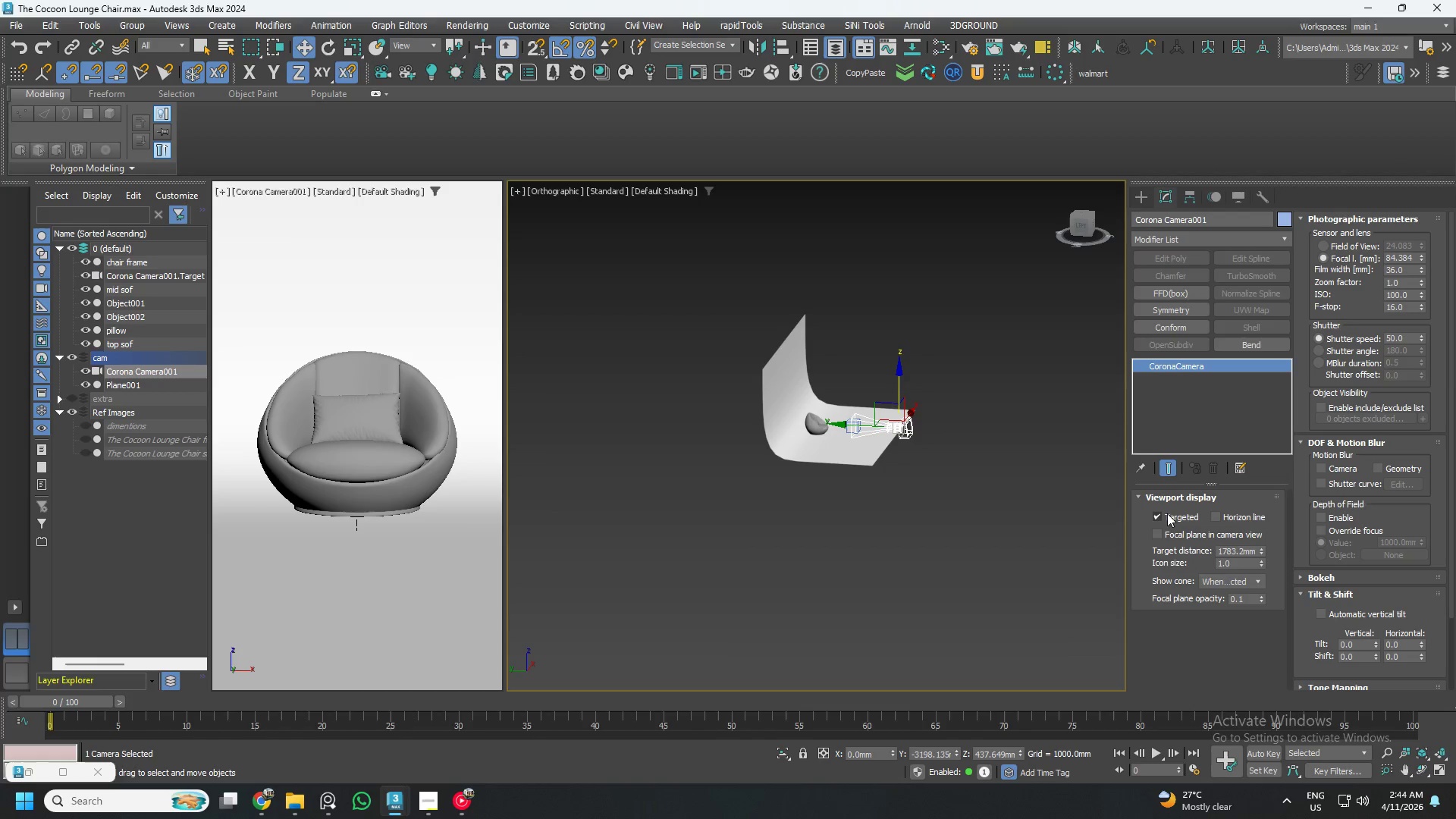 
left_click([1159, 512])
 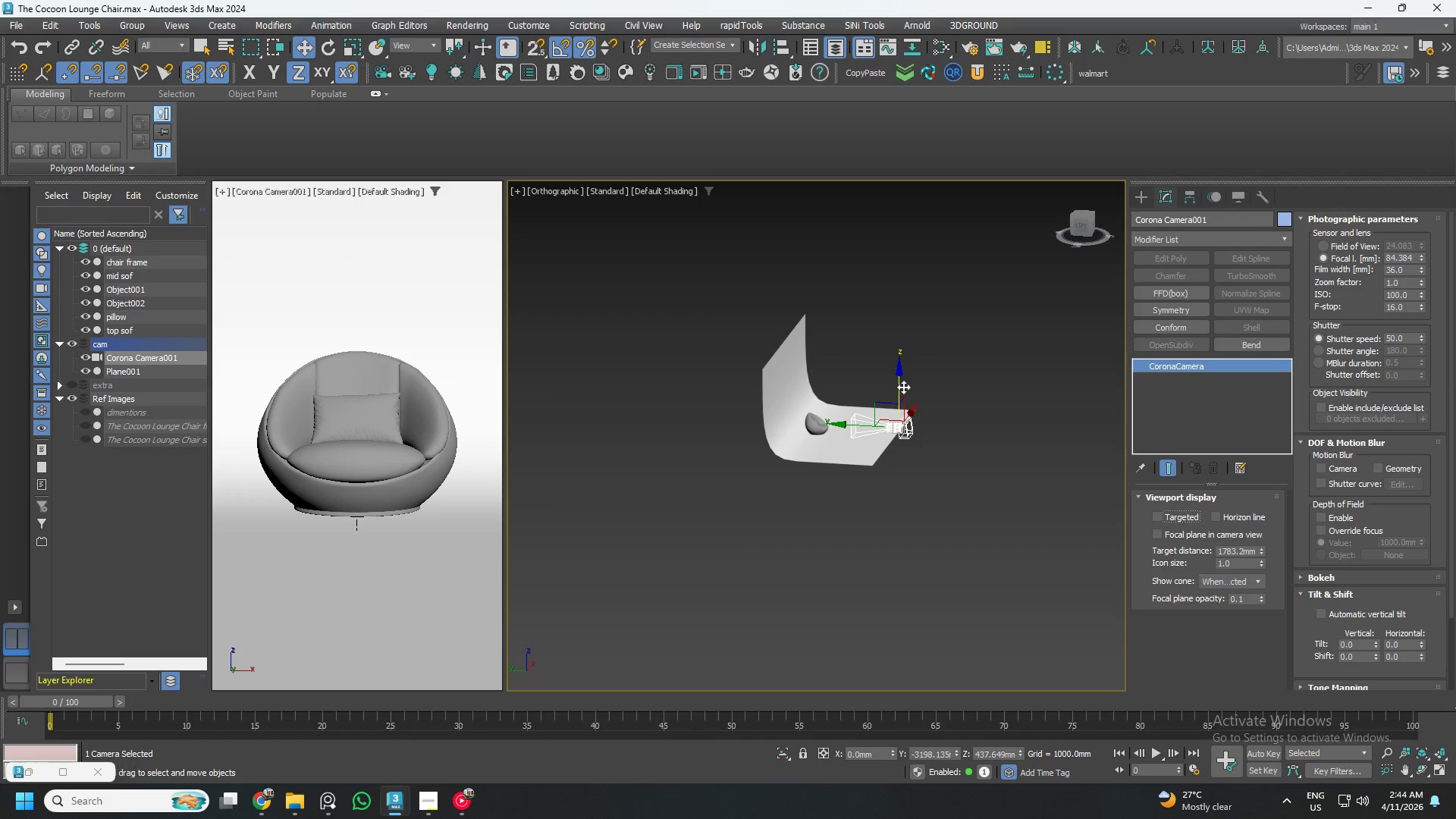 
left_click_drag(start_coordinate=[902, 387], to_coordinate=[900, 383])
 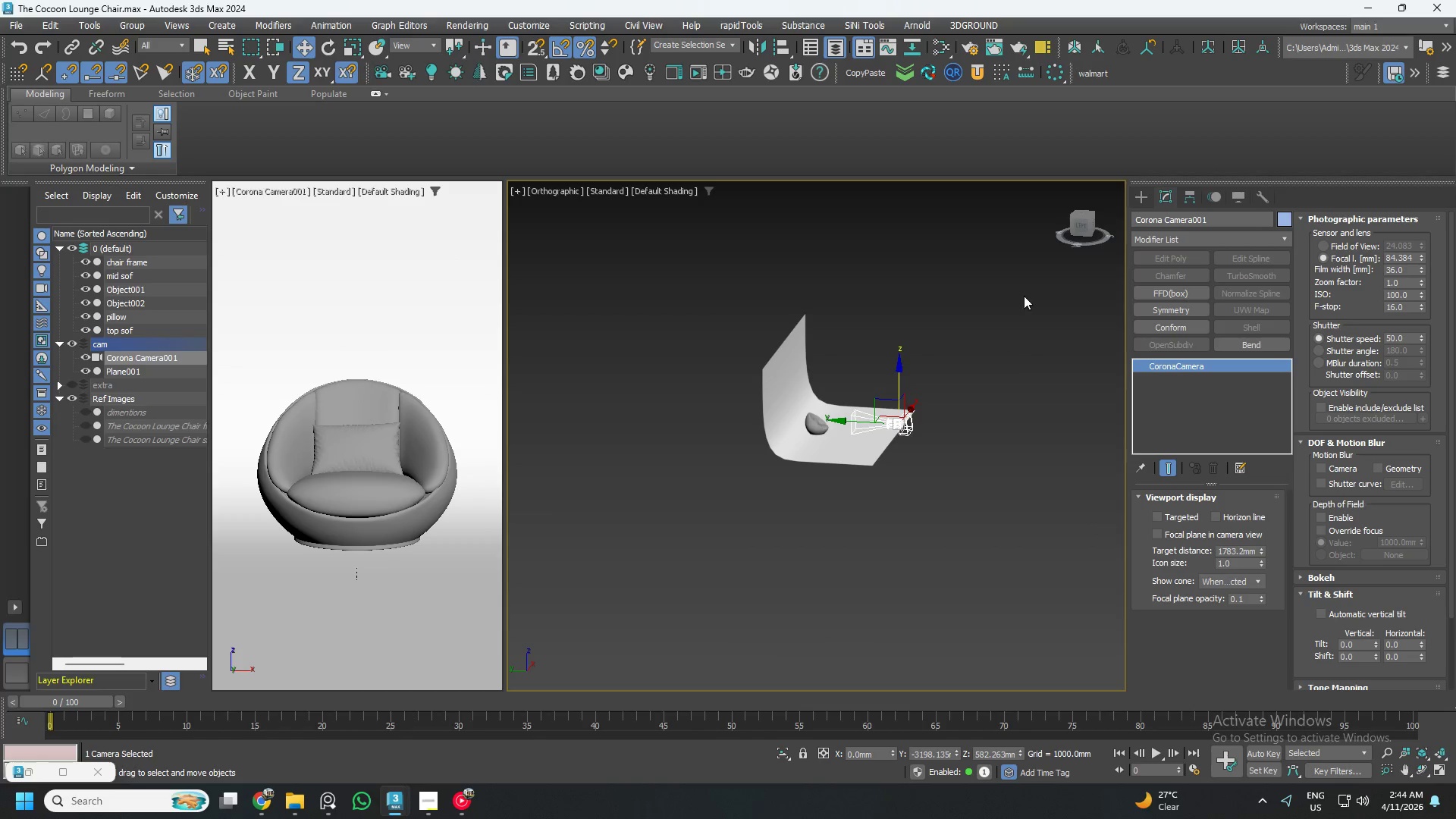 
left_click([1081, 224])
 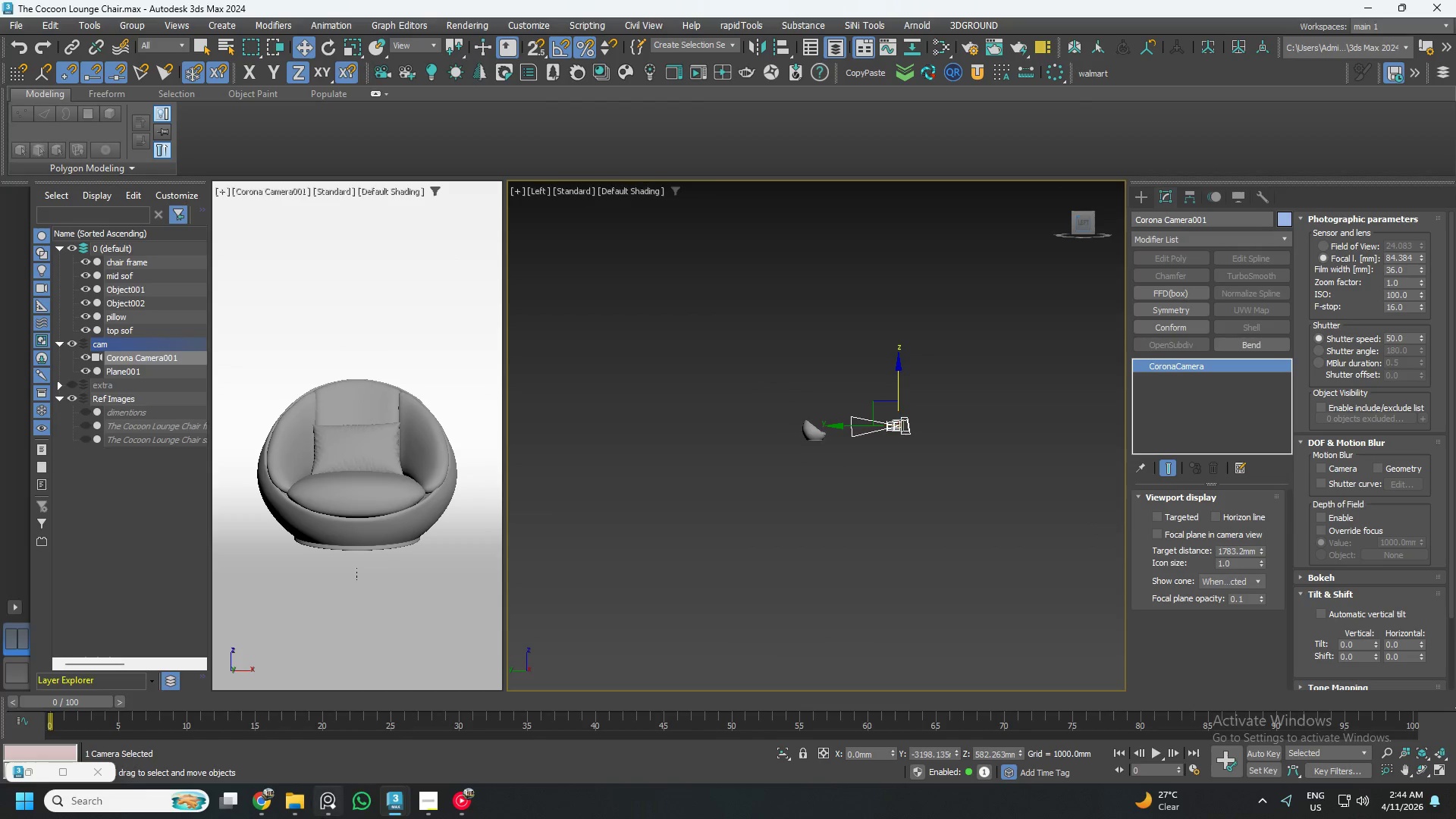 
left_click([325, 801])
 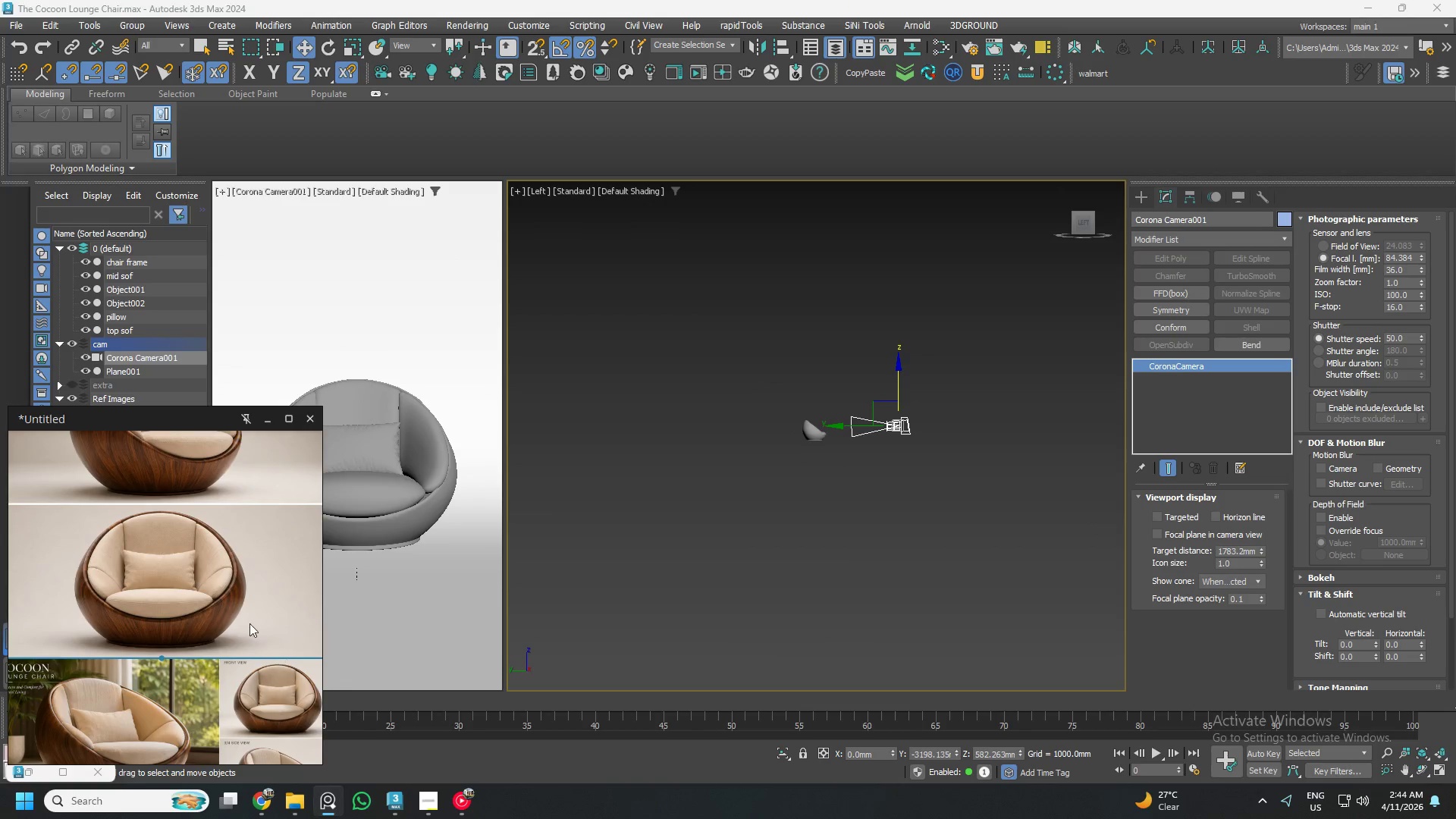 
scroll: coordinate [193, 585], scroll_direction: down, amount: 1.0
 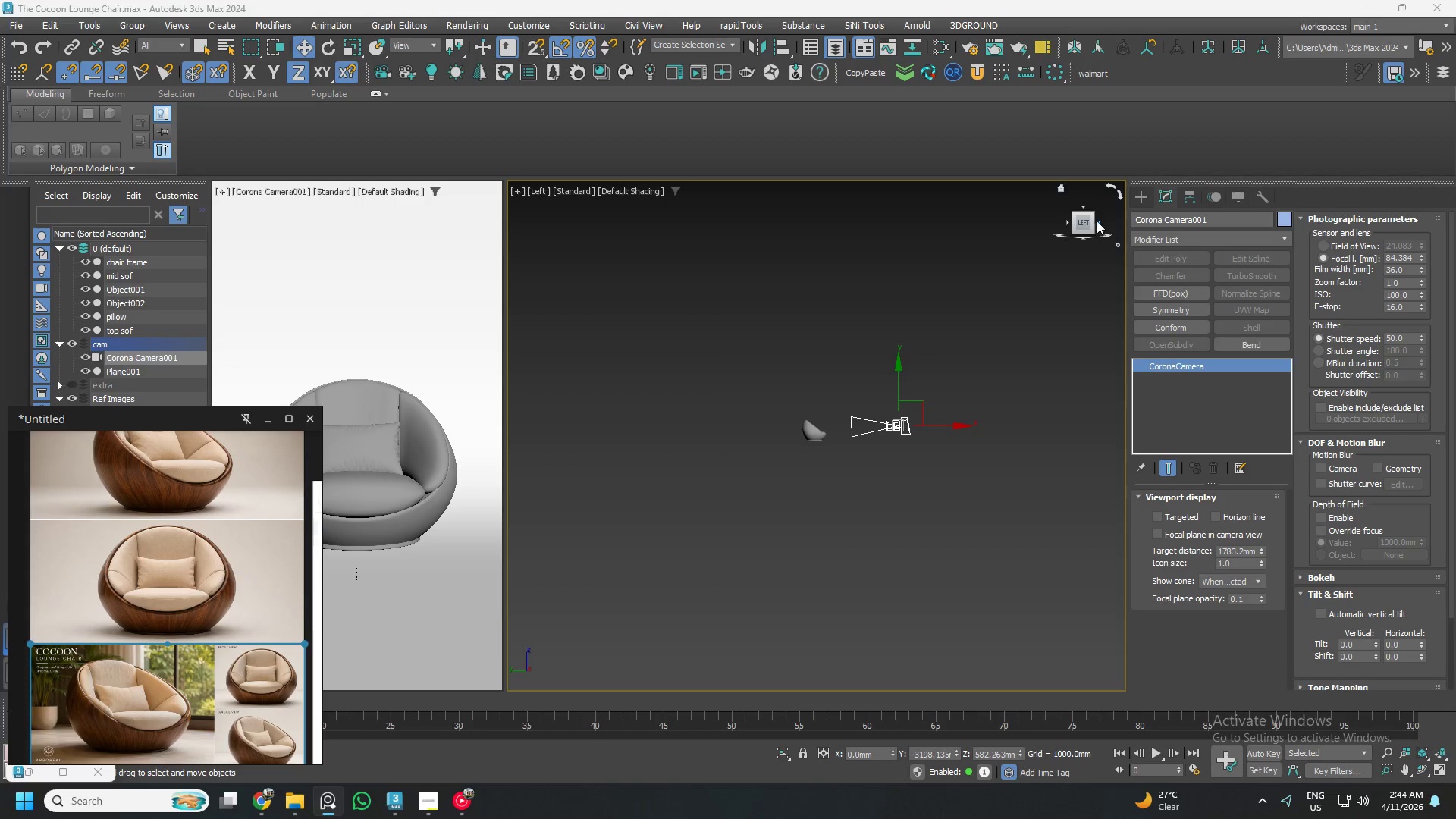 
scroll: coordinate [830, 427], scroll_direction: up, amount: 3.0
 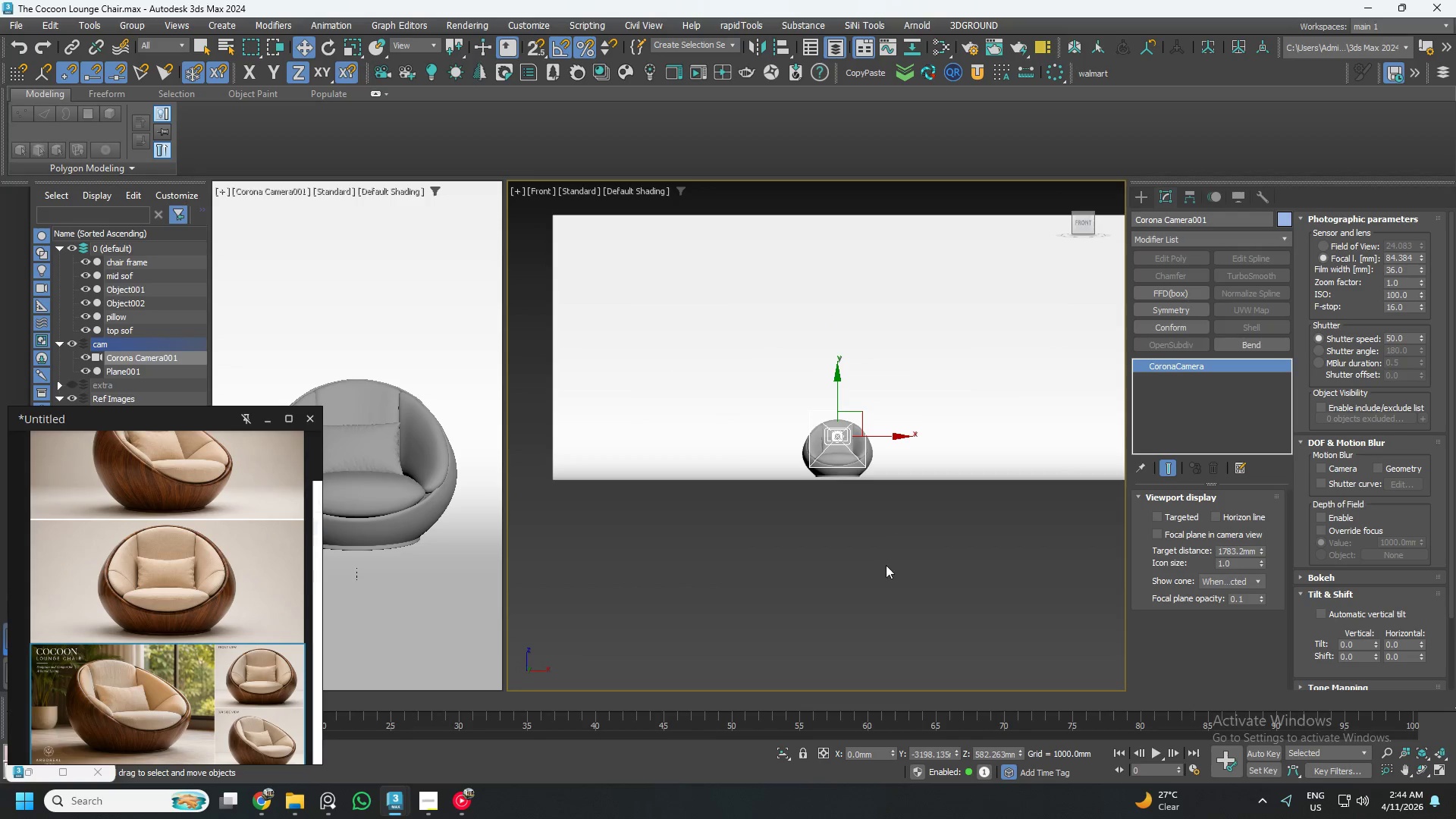 
left_click([884, 571])
 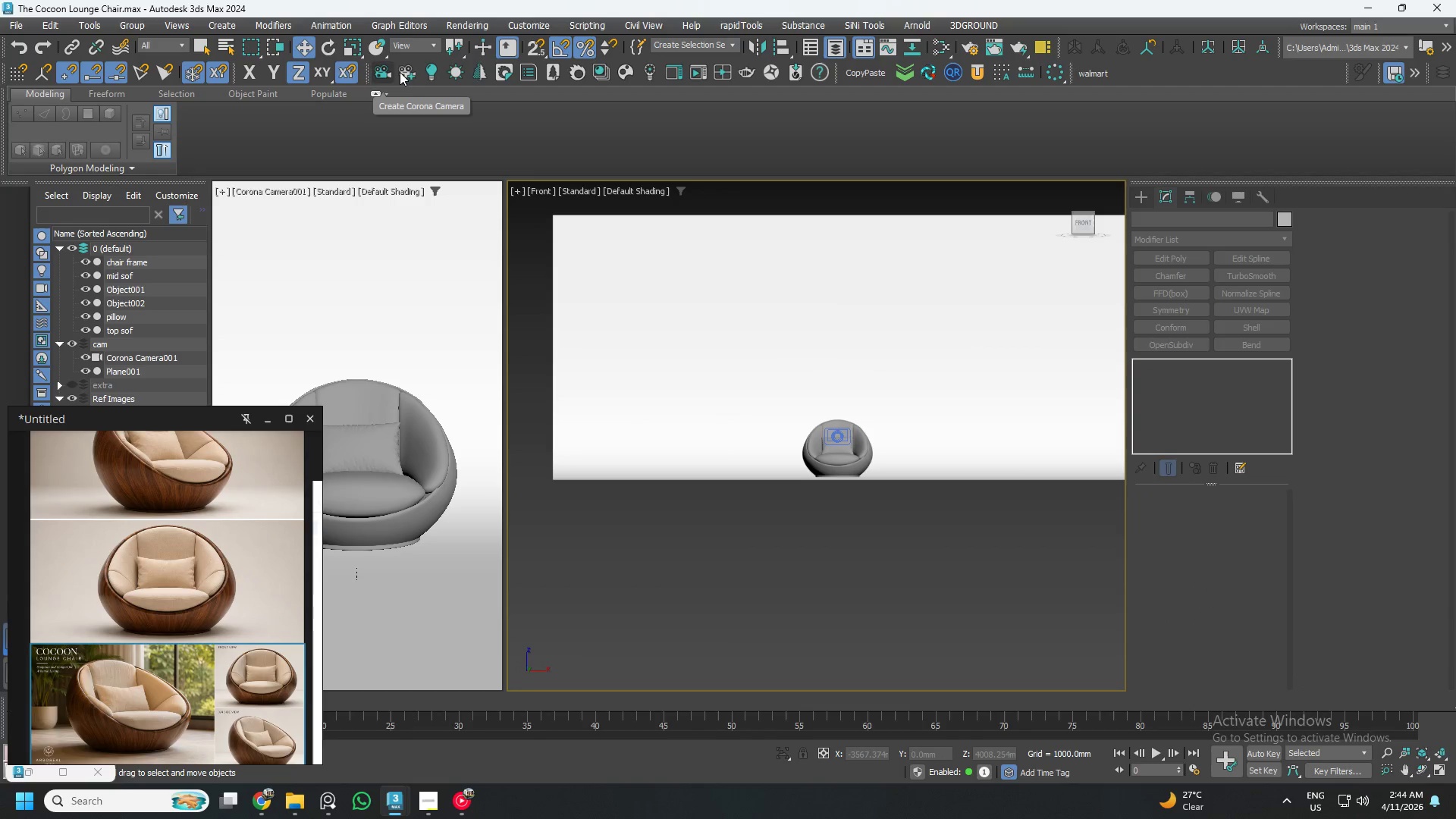 
left_click([438, 70])
 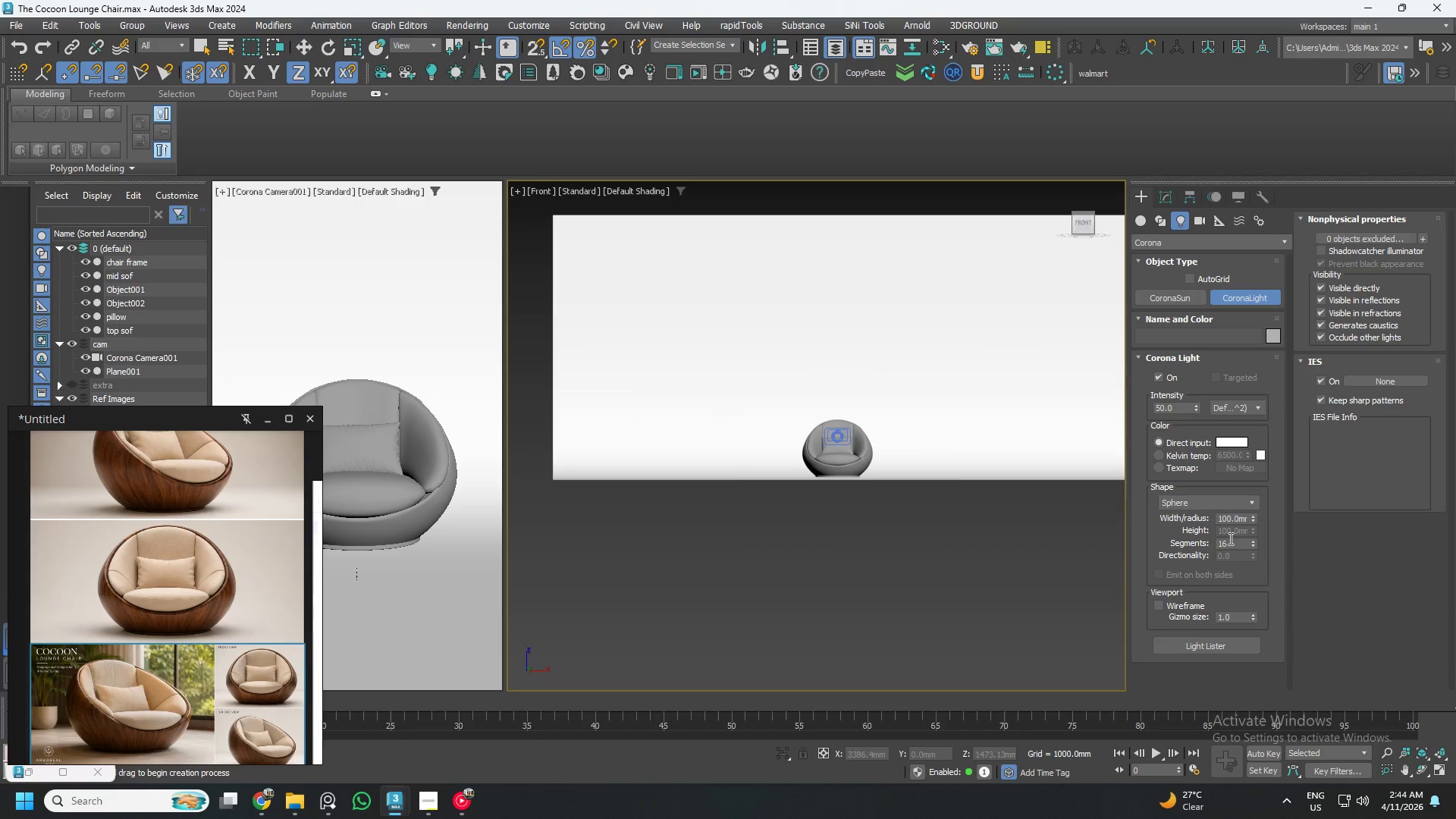 
left_click([1221, 506])
 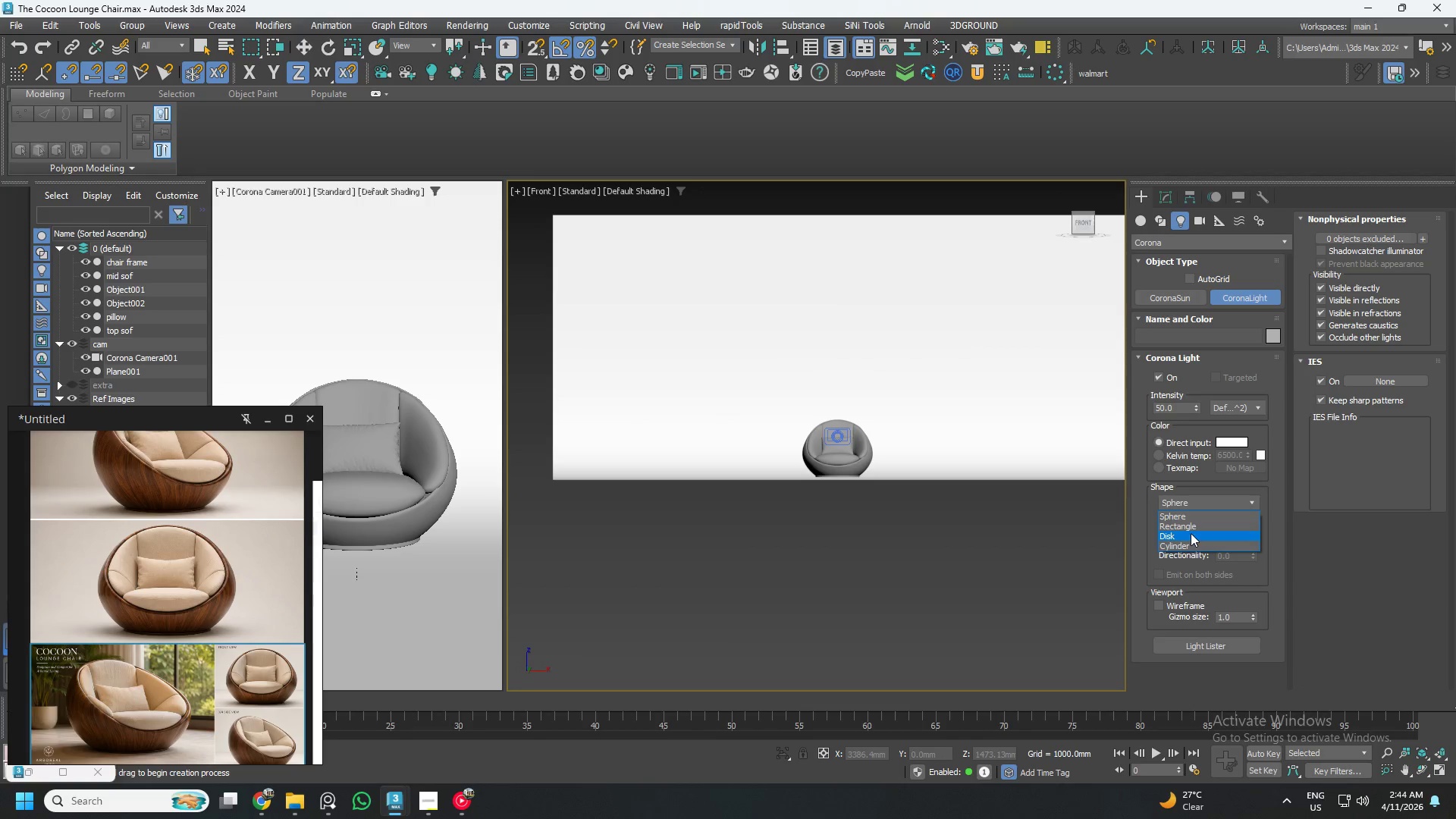 
left_click([1191, 529])
 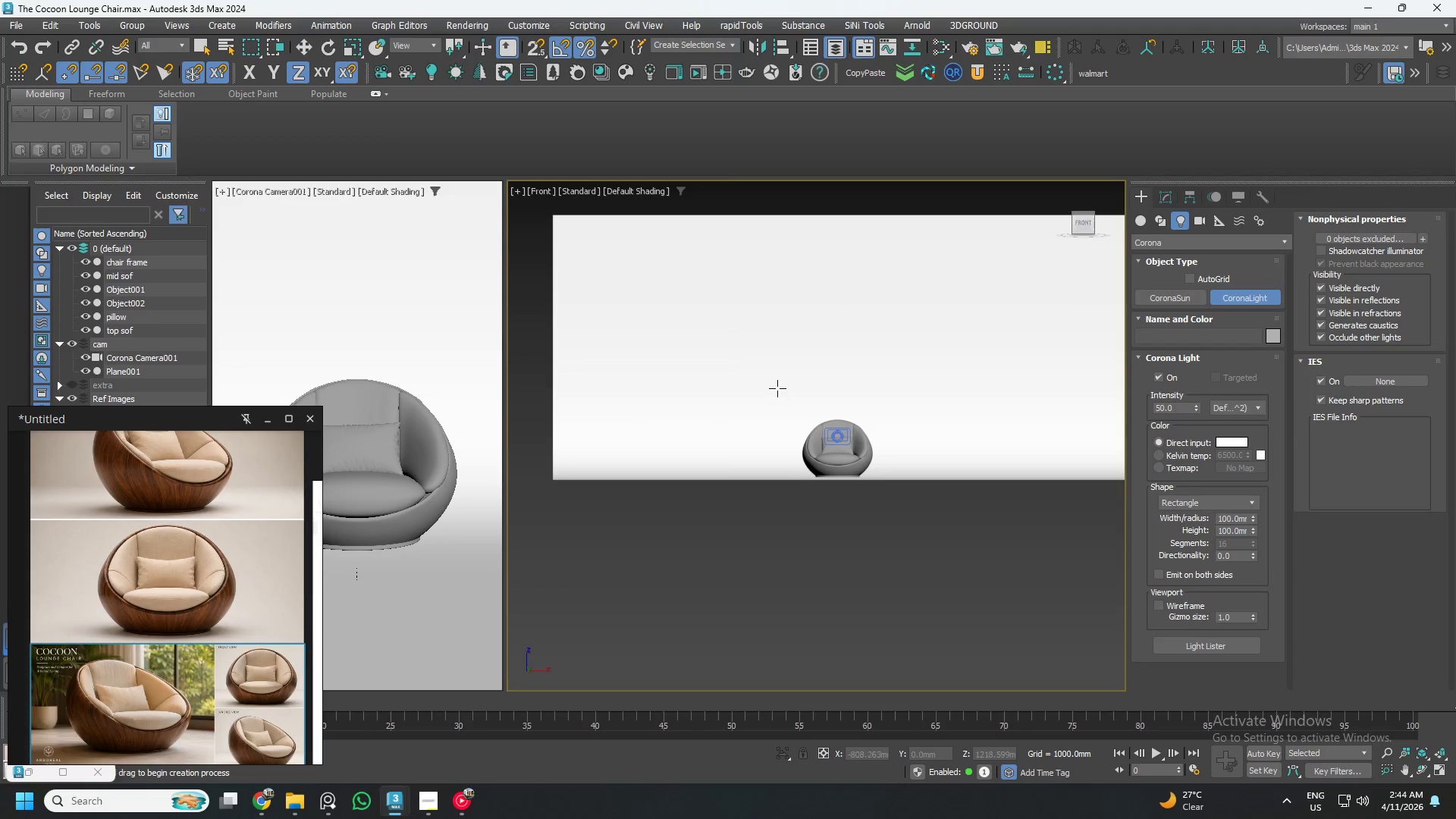 
left_click_drag(start_coordinate=[775, 376], to_coordinate=[904, 504])
 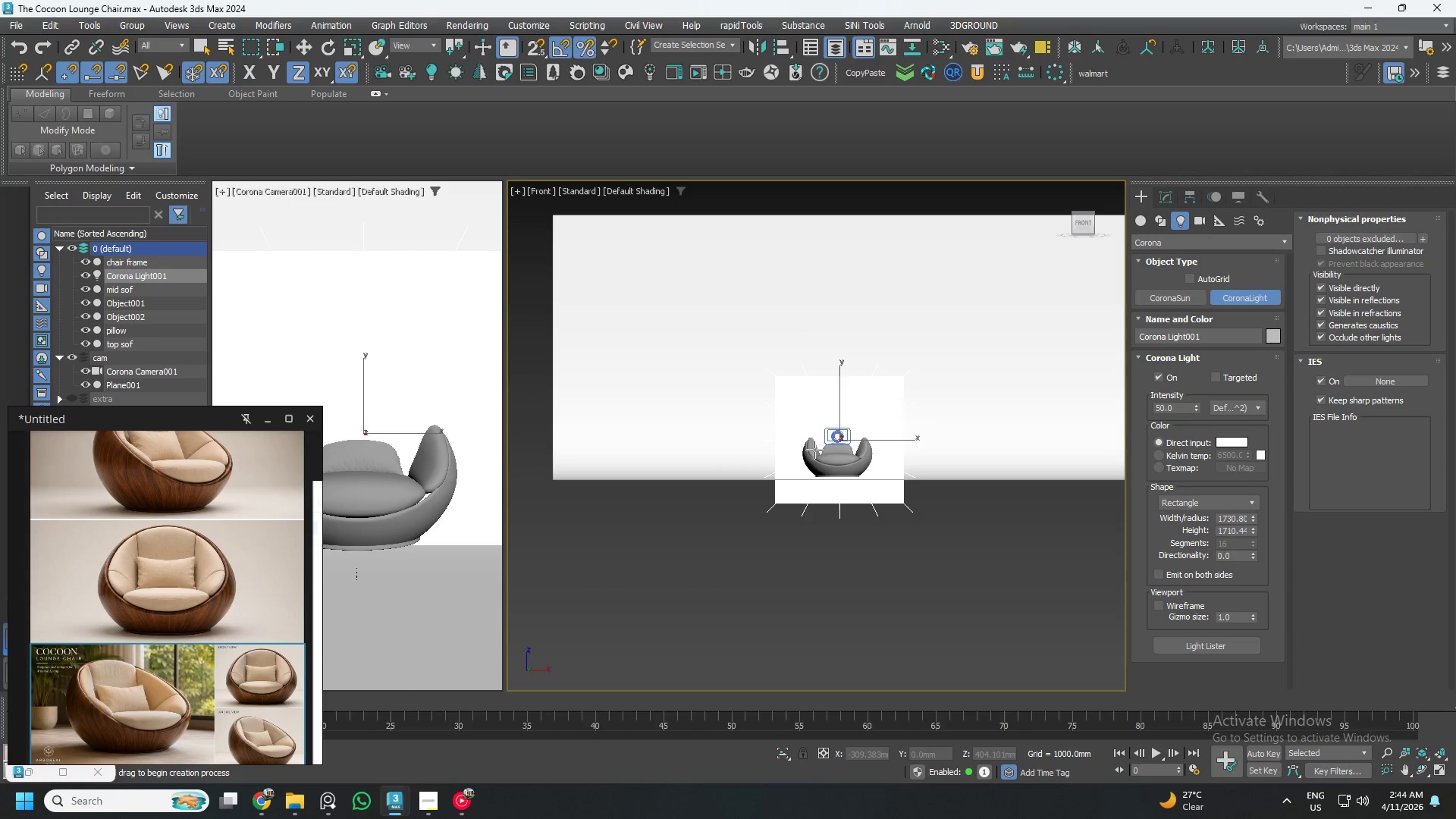 
key(W)
 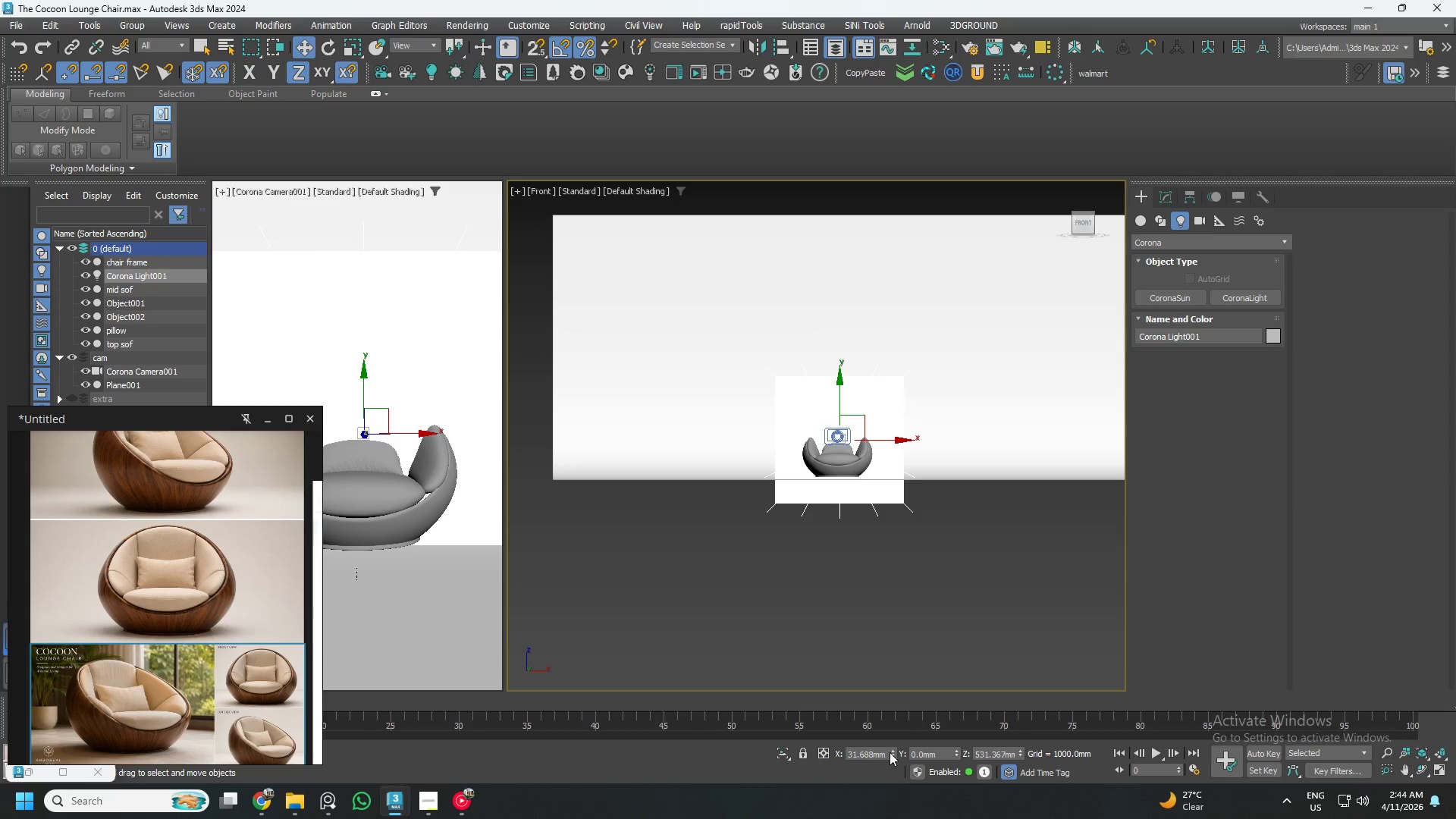 
right_click([891, 750])
 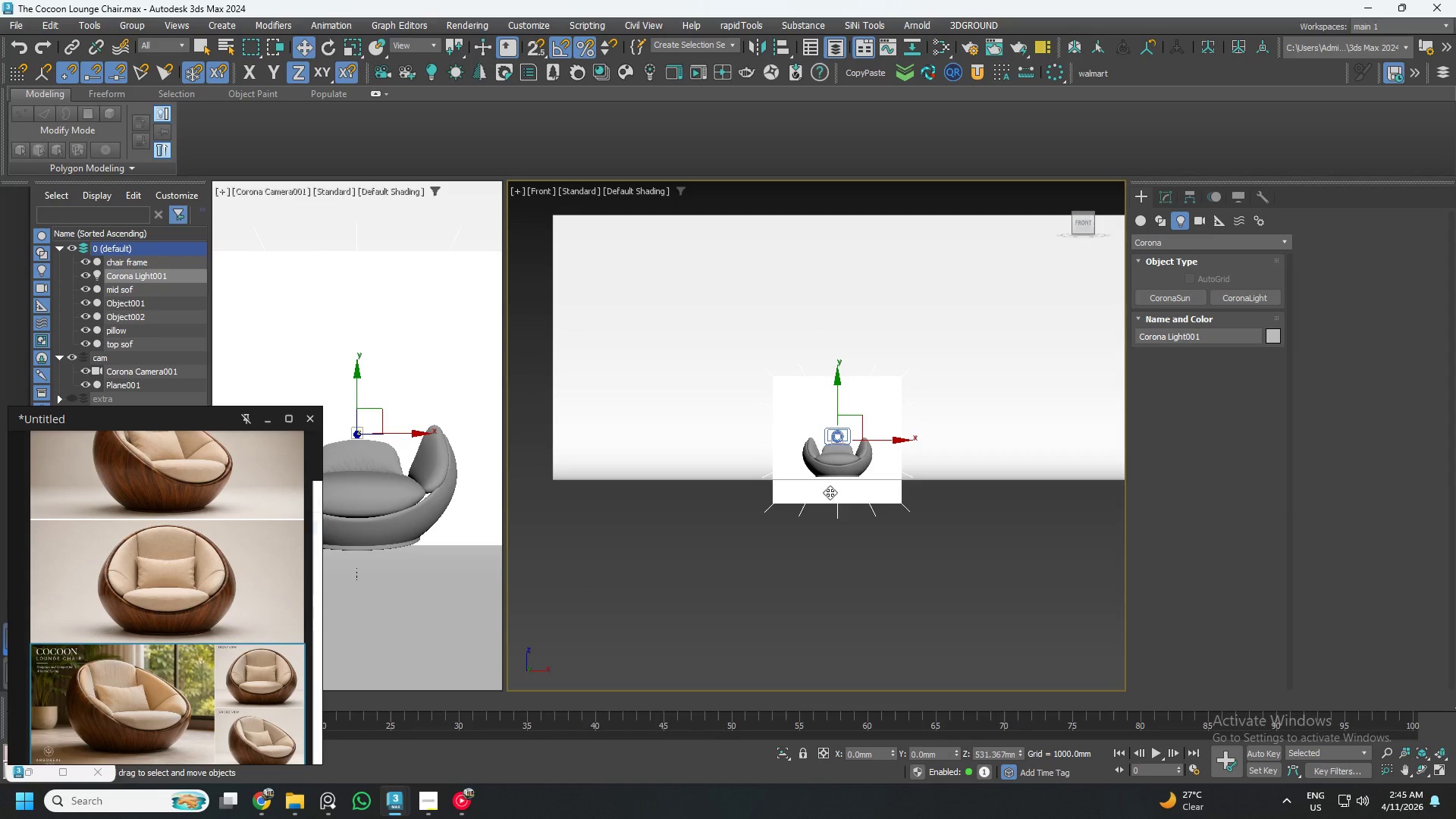 
hold_key(key=AltLeft, duration=0.62)
 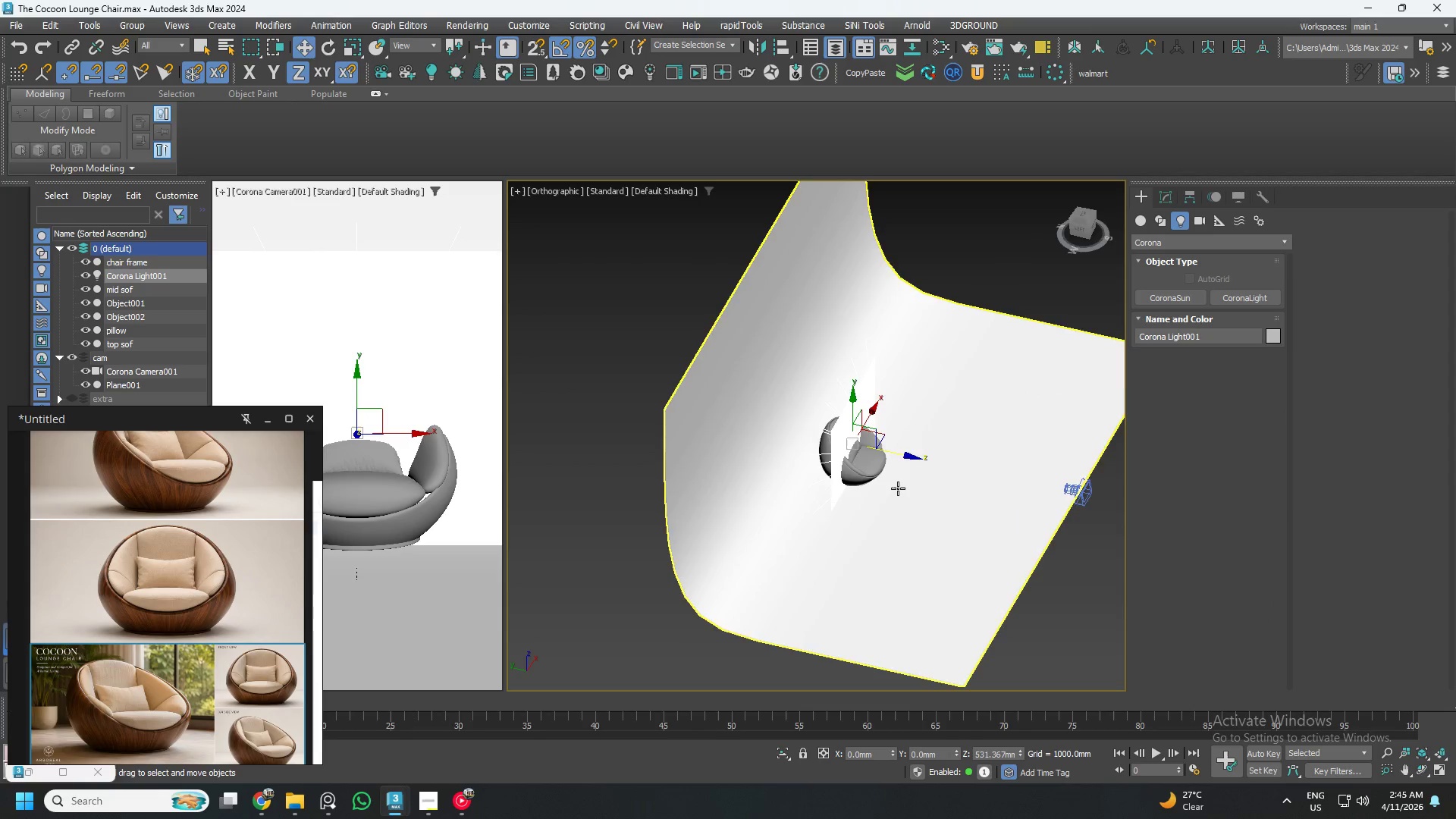 
scroll: coordinate [897, 487], scroll_direction: down, amount: 2.0
 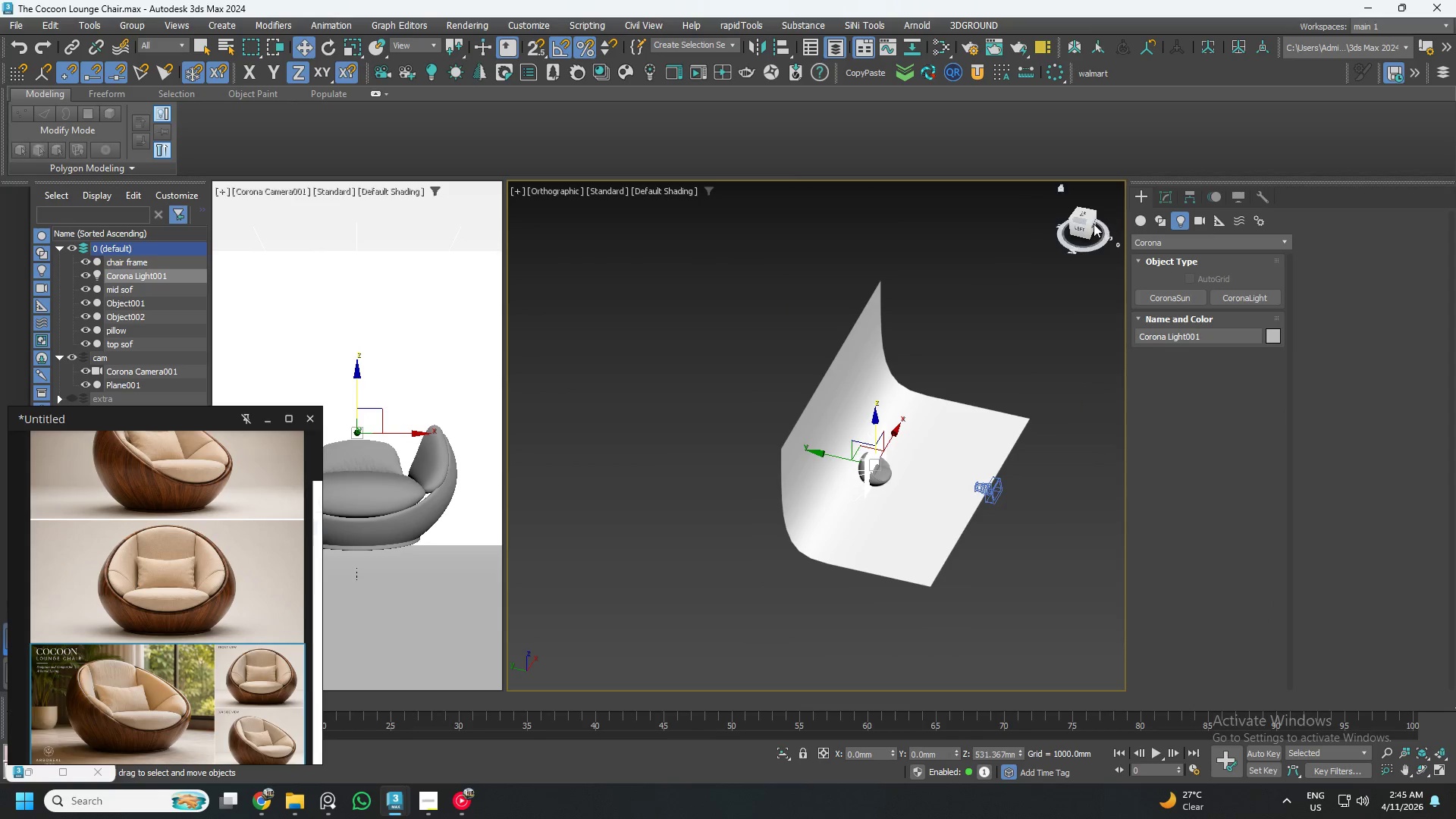 
left_click([1084, 226])
 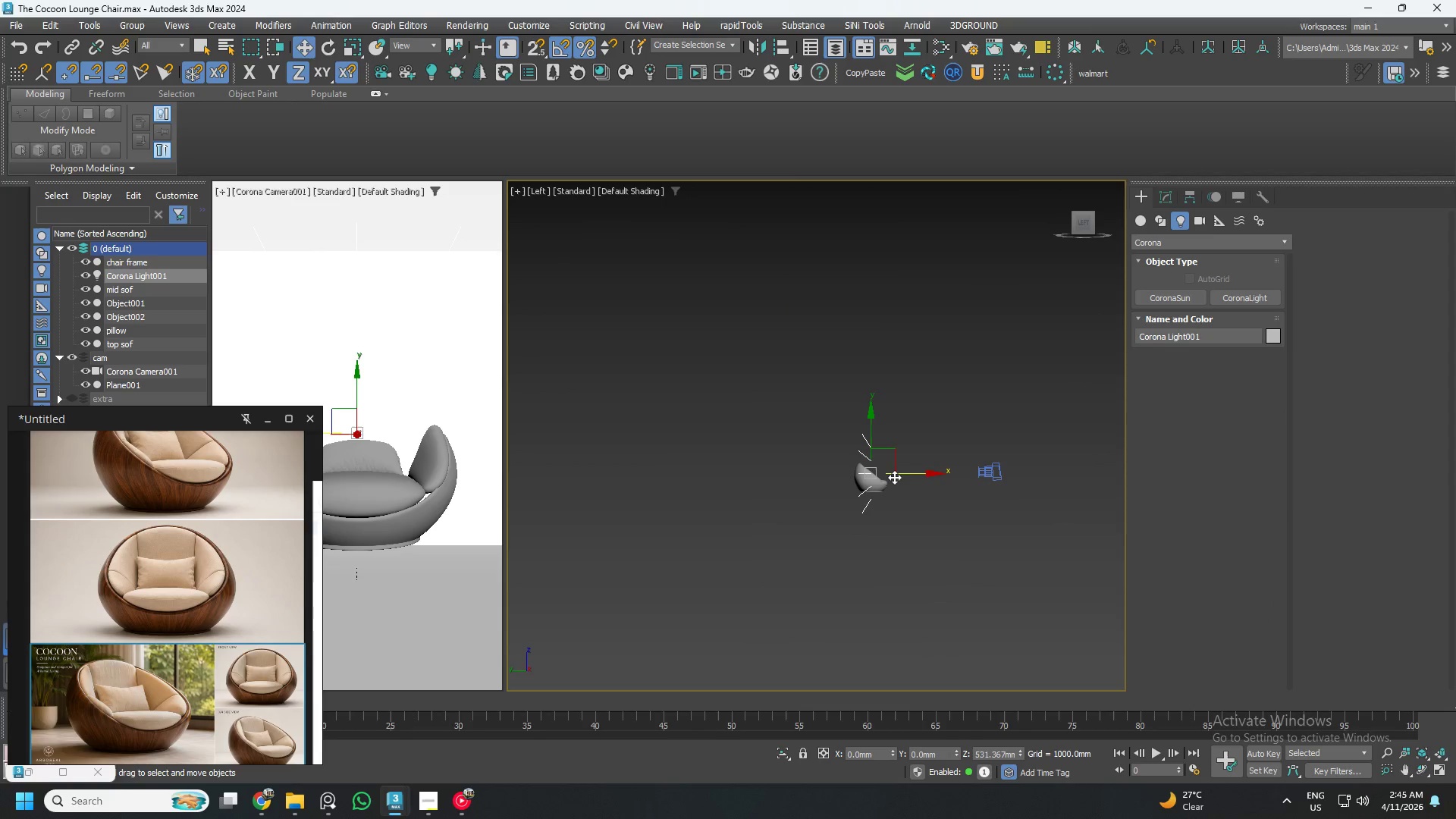 
left_click_drag(start_coordinate=[905, 471], to_coordinate=[1065, 493])
 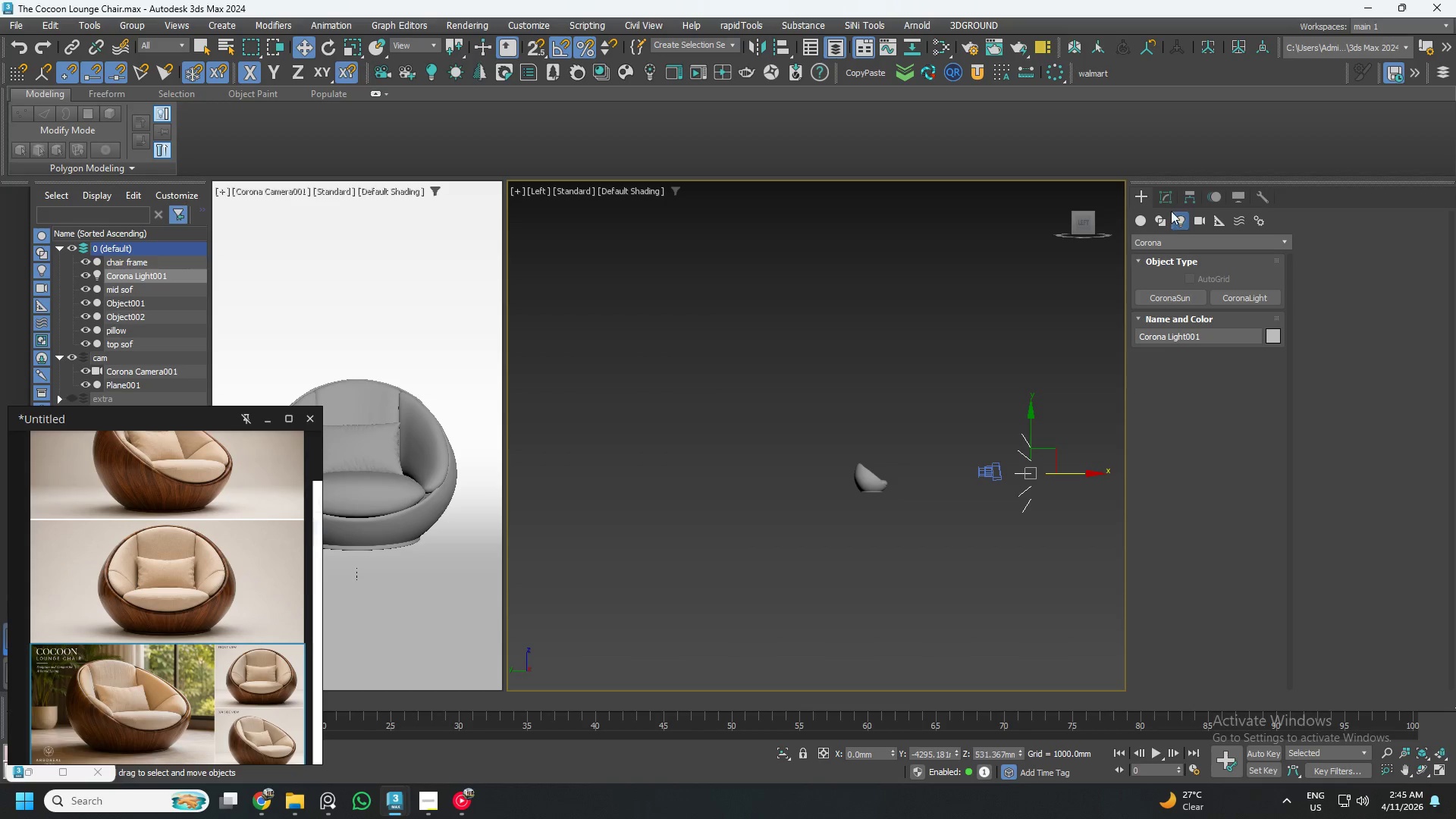 
left_click([1166, 198])
 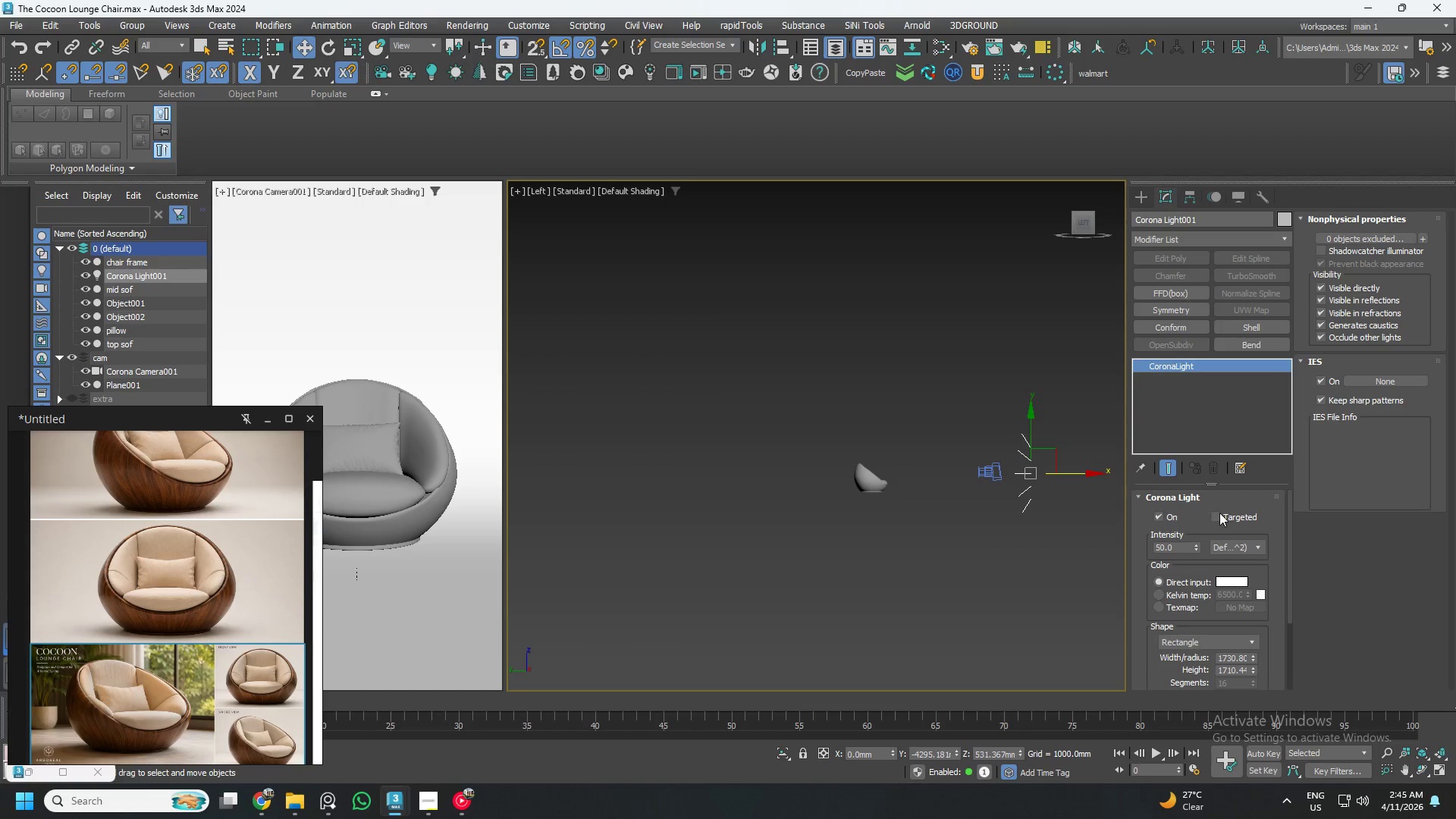 
left_click([1224, 516])
 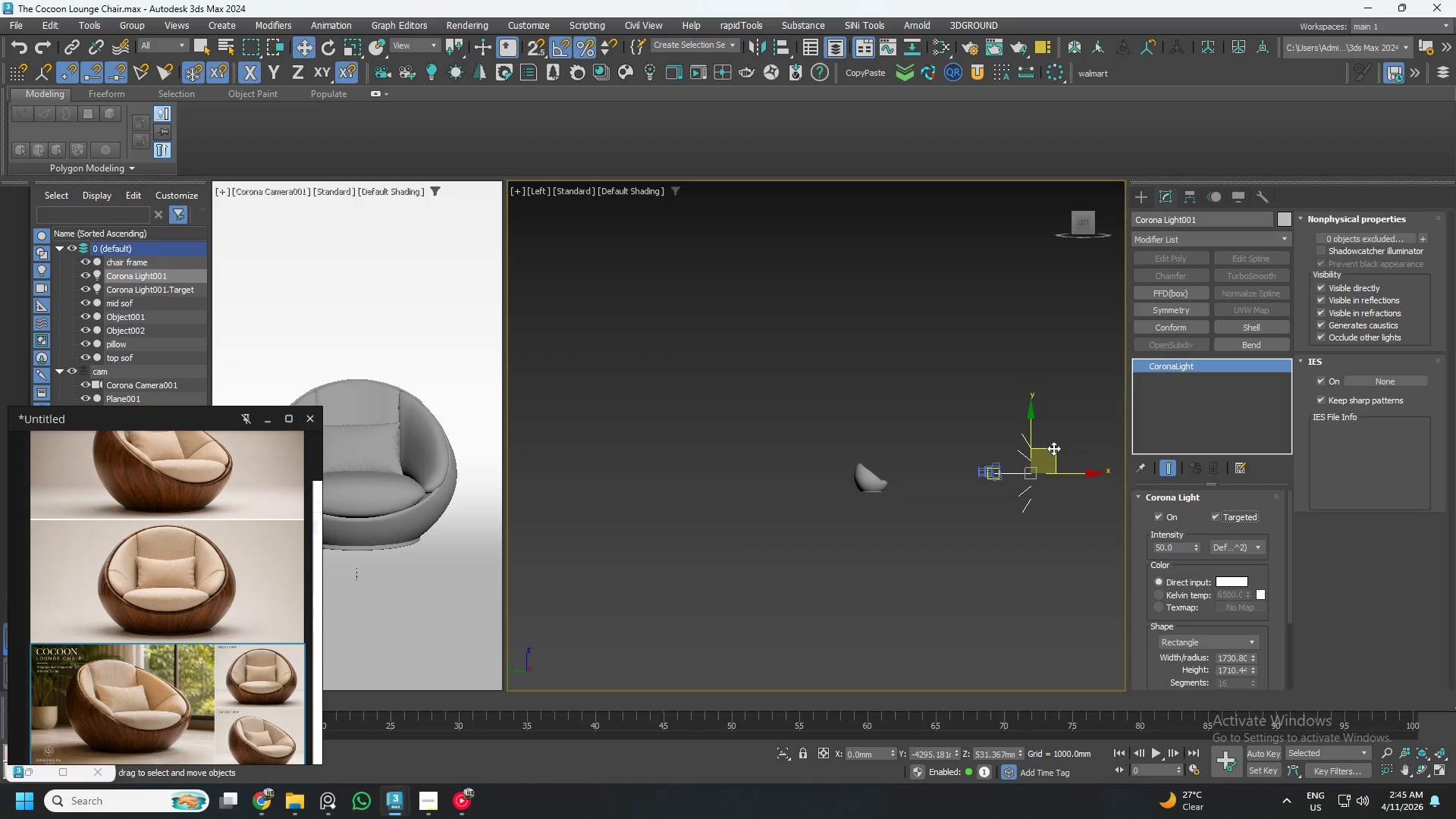 
left_click_drag(start_coordinate=[1053, 448], to_coordinate=[1106, 448])
 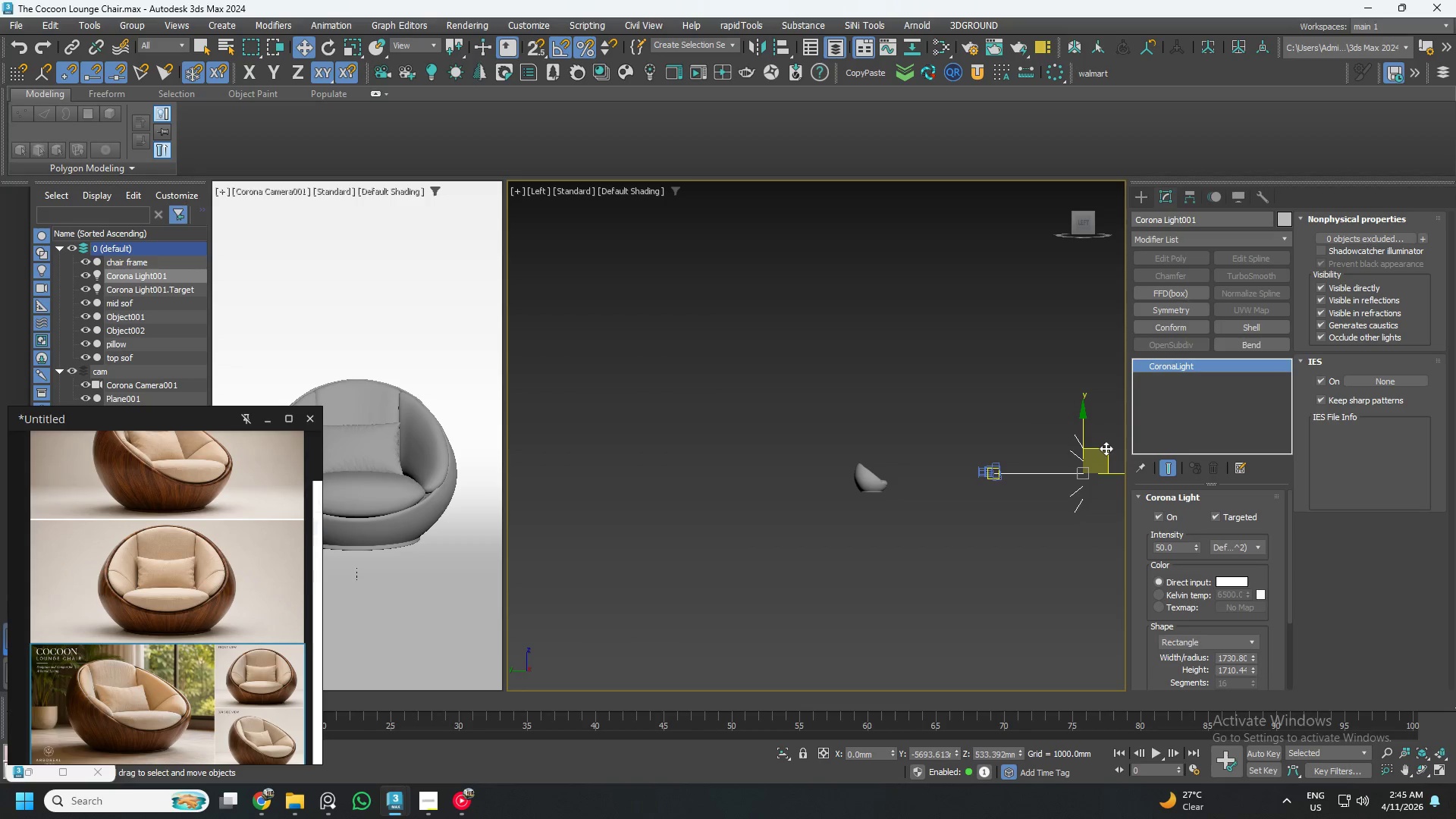 
key(Control+ControlLeft)
 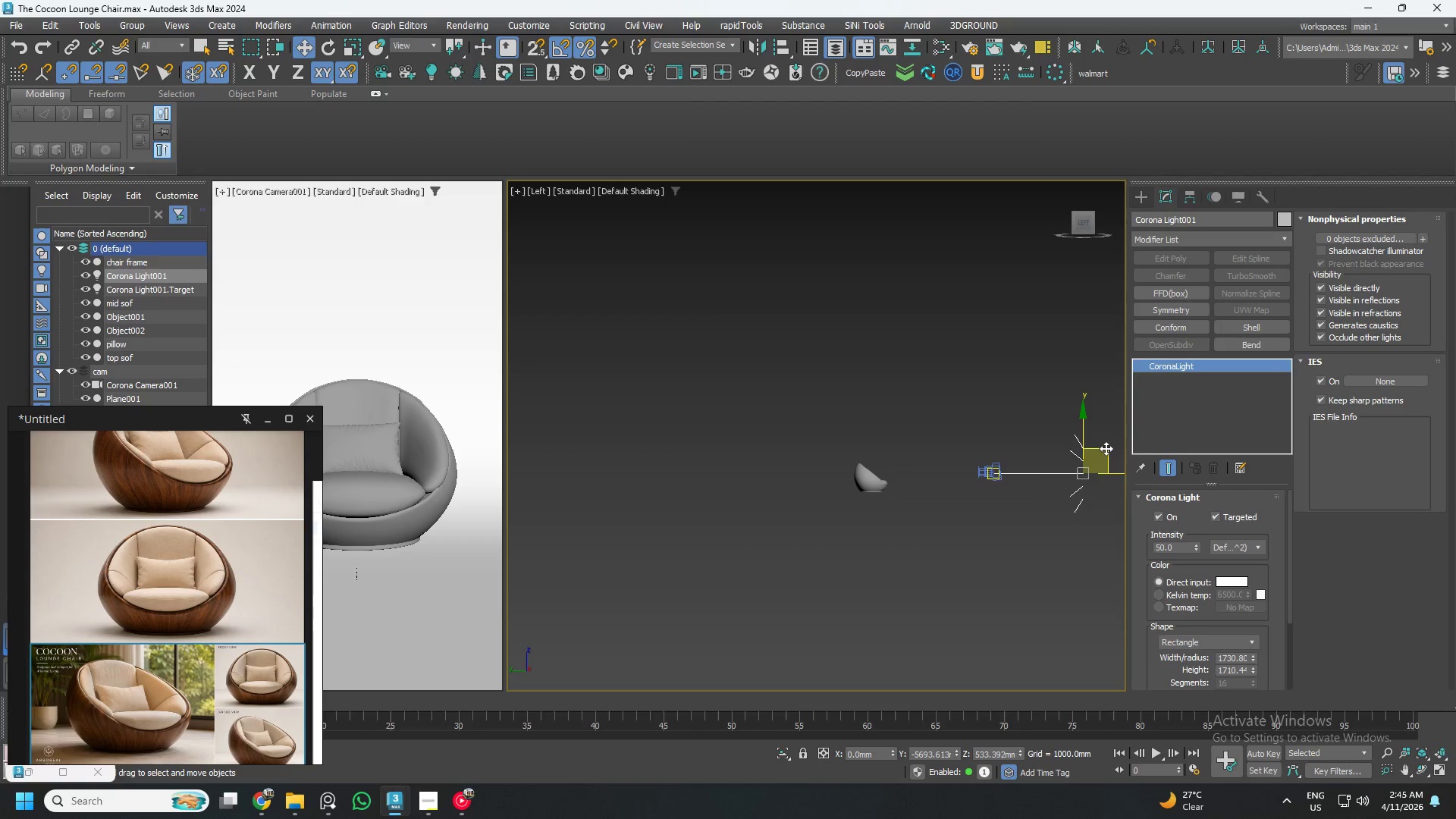 
key(Control+Z)
 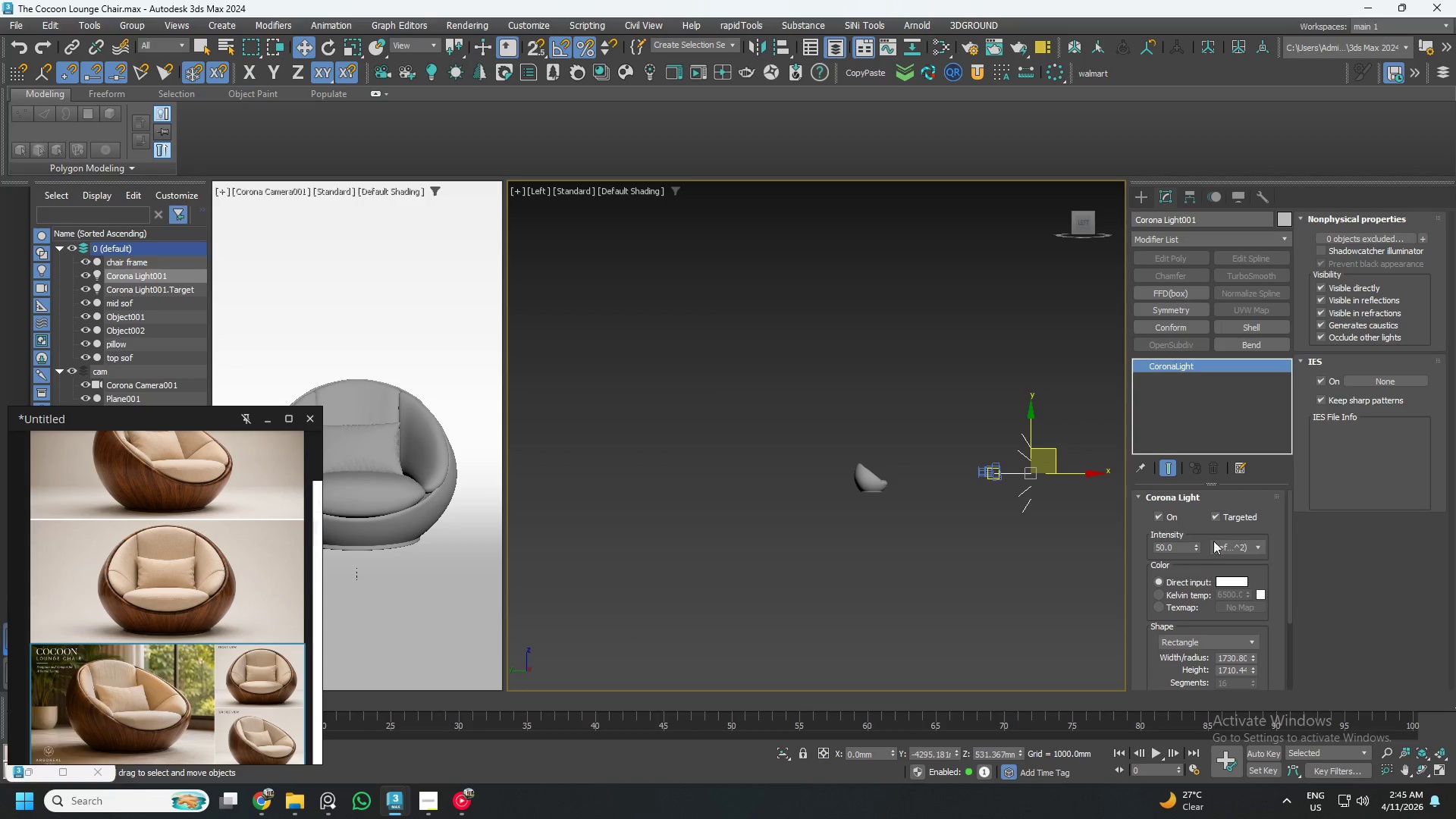 
left_click([1217, 521])
 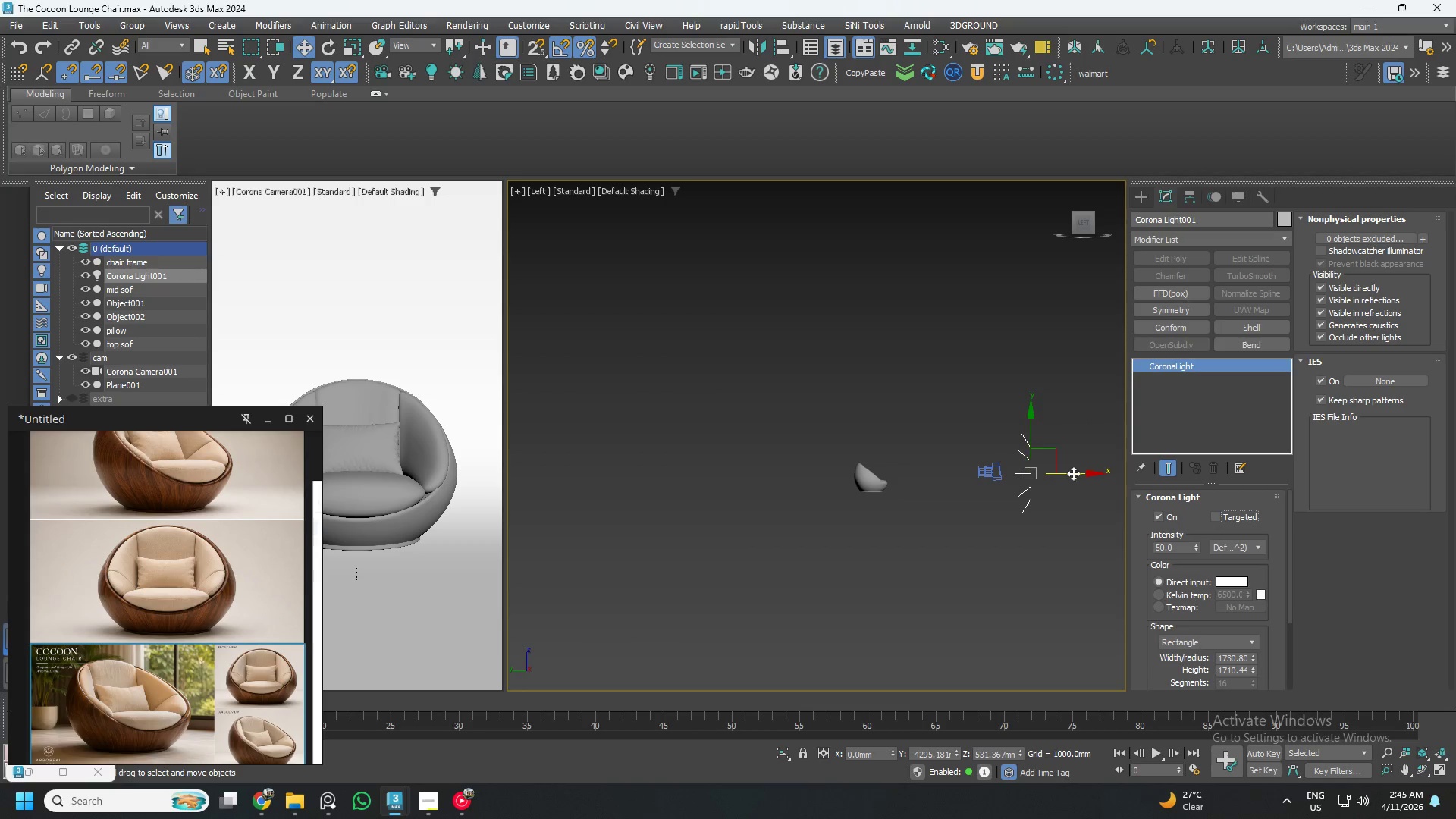 
left_click_drag(start_coordinate=[1074, 473], to_coordinate=[987, 471])
 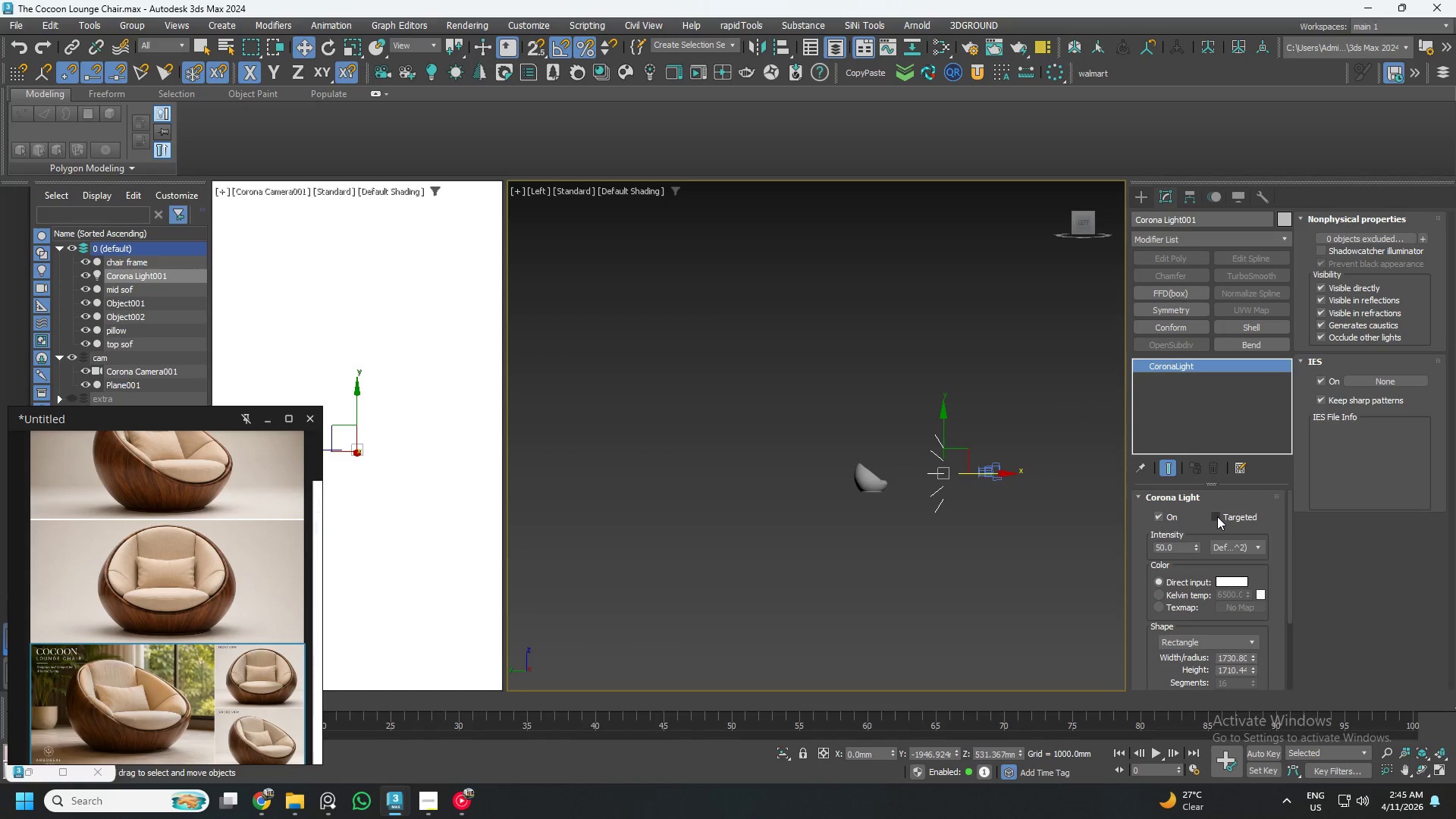 
left_click([1218, 516])
 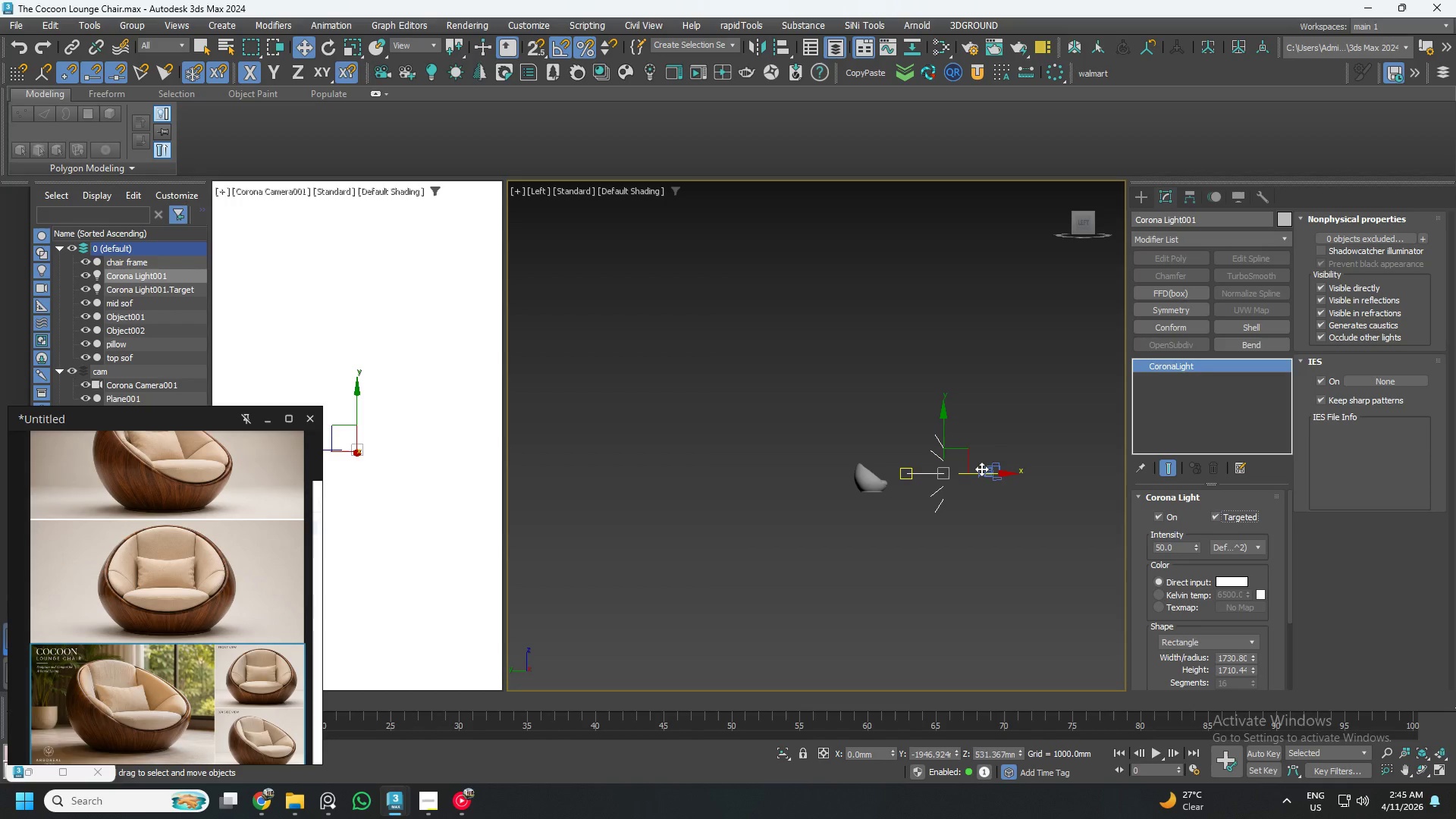 
left_click_drag(start_coordinate=[981, 471], to_coordinate=[1051, 482])
 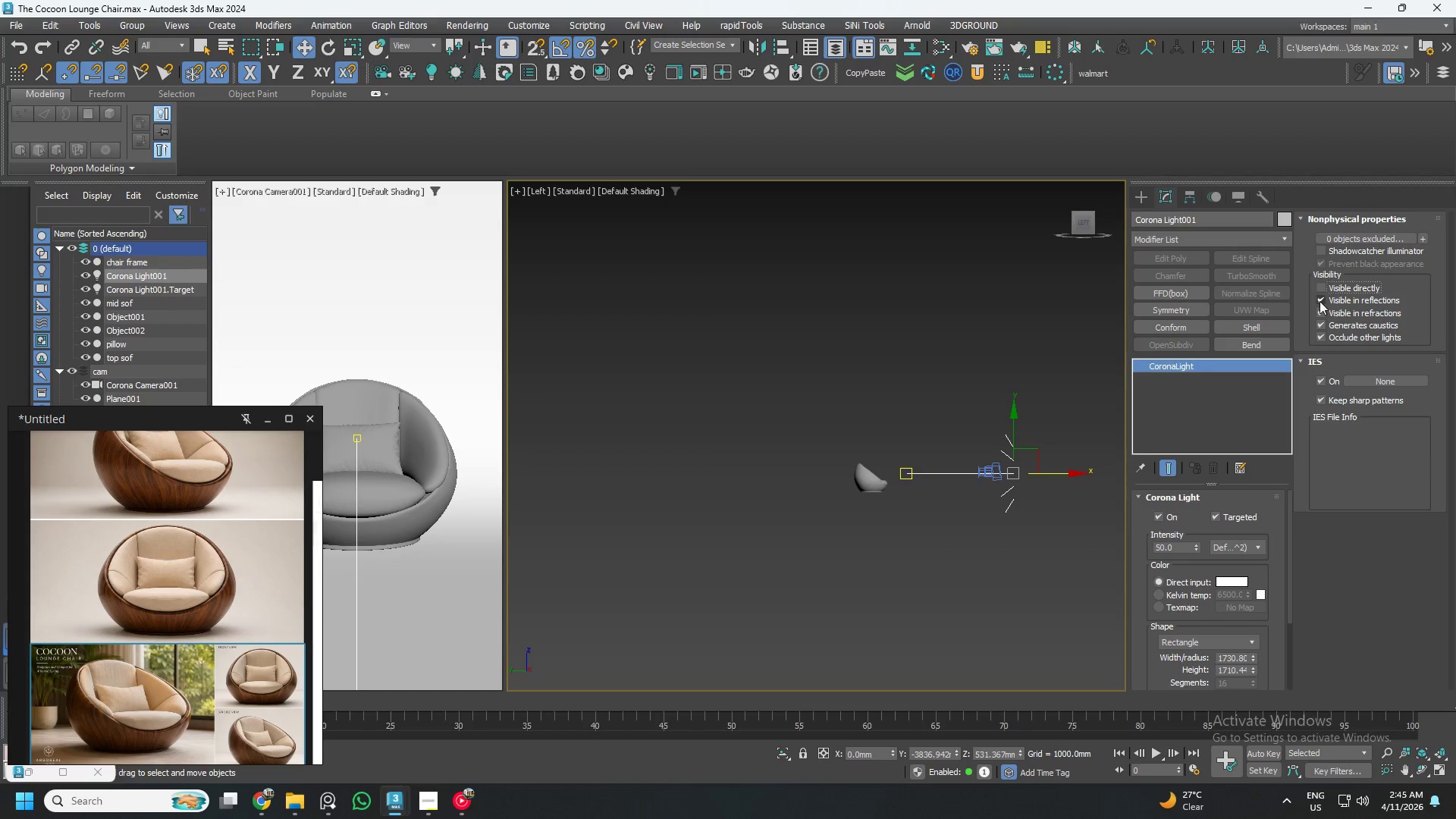 
left_click([1323, 339])
 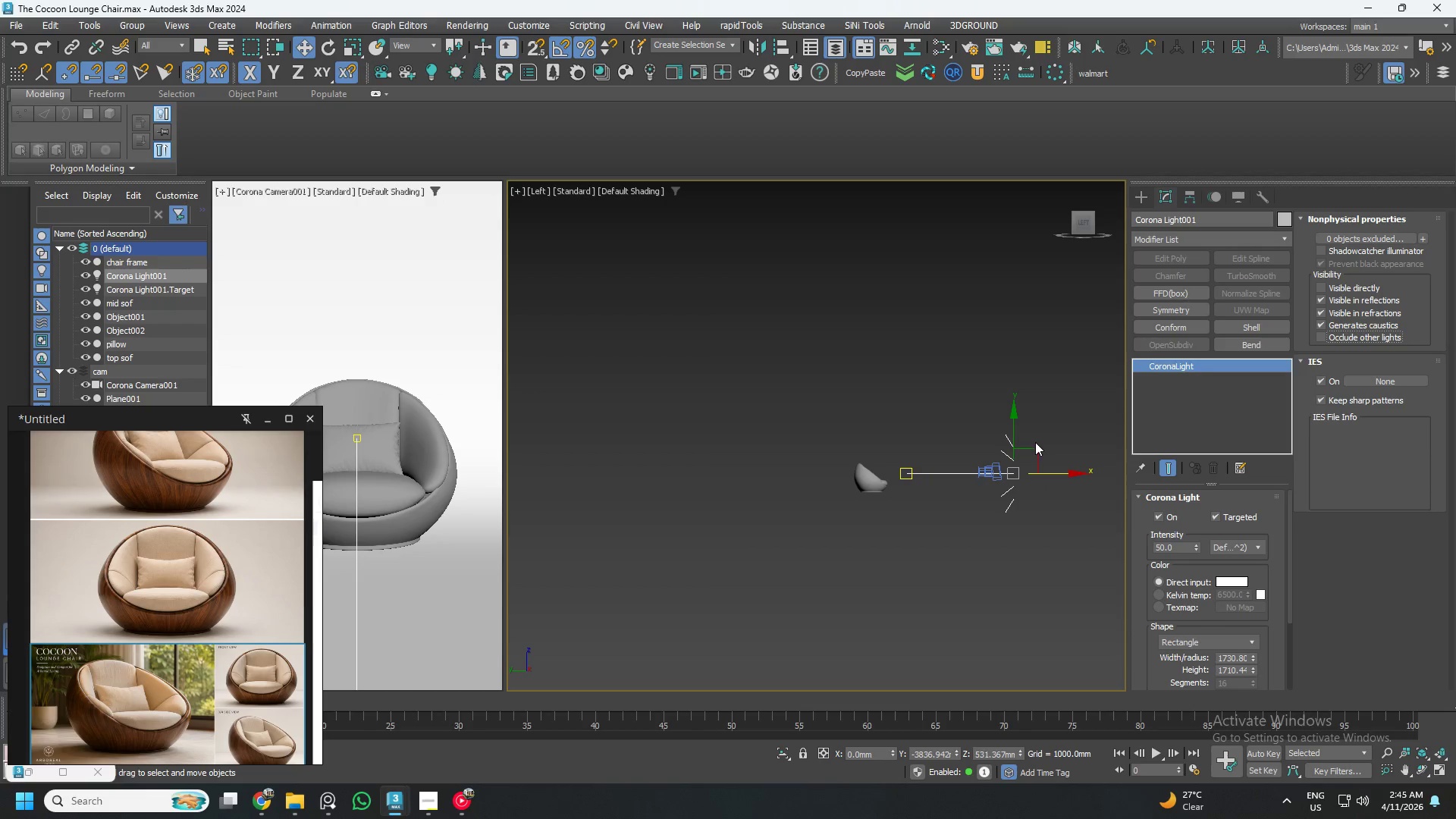 
left_click_drag(start_coordinate=[1037, 445], to_coordinate=[1026, 413])
 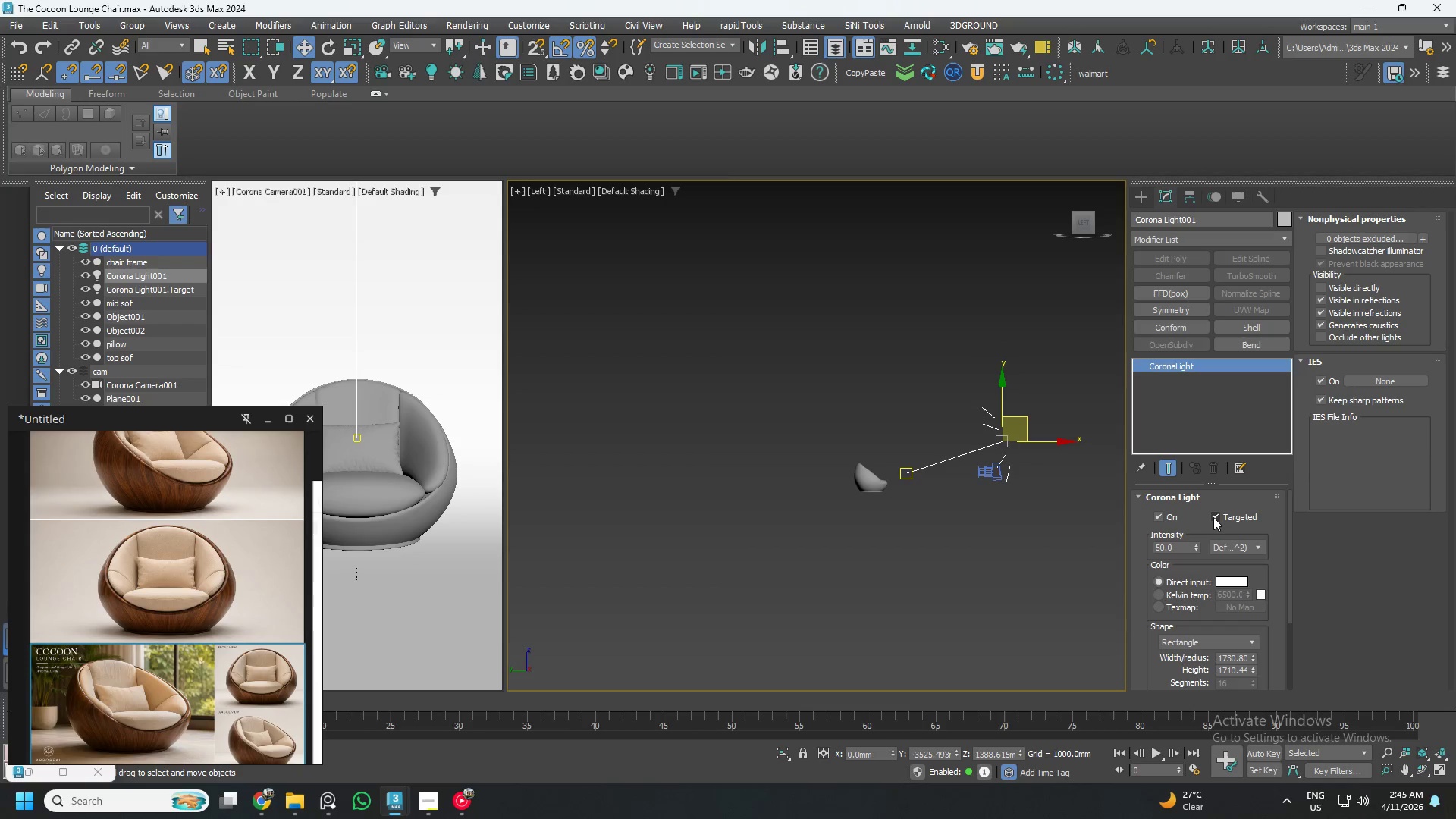 
left_click([1218, 517])
 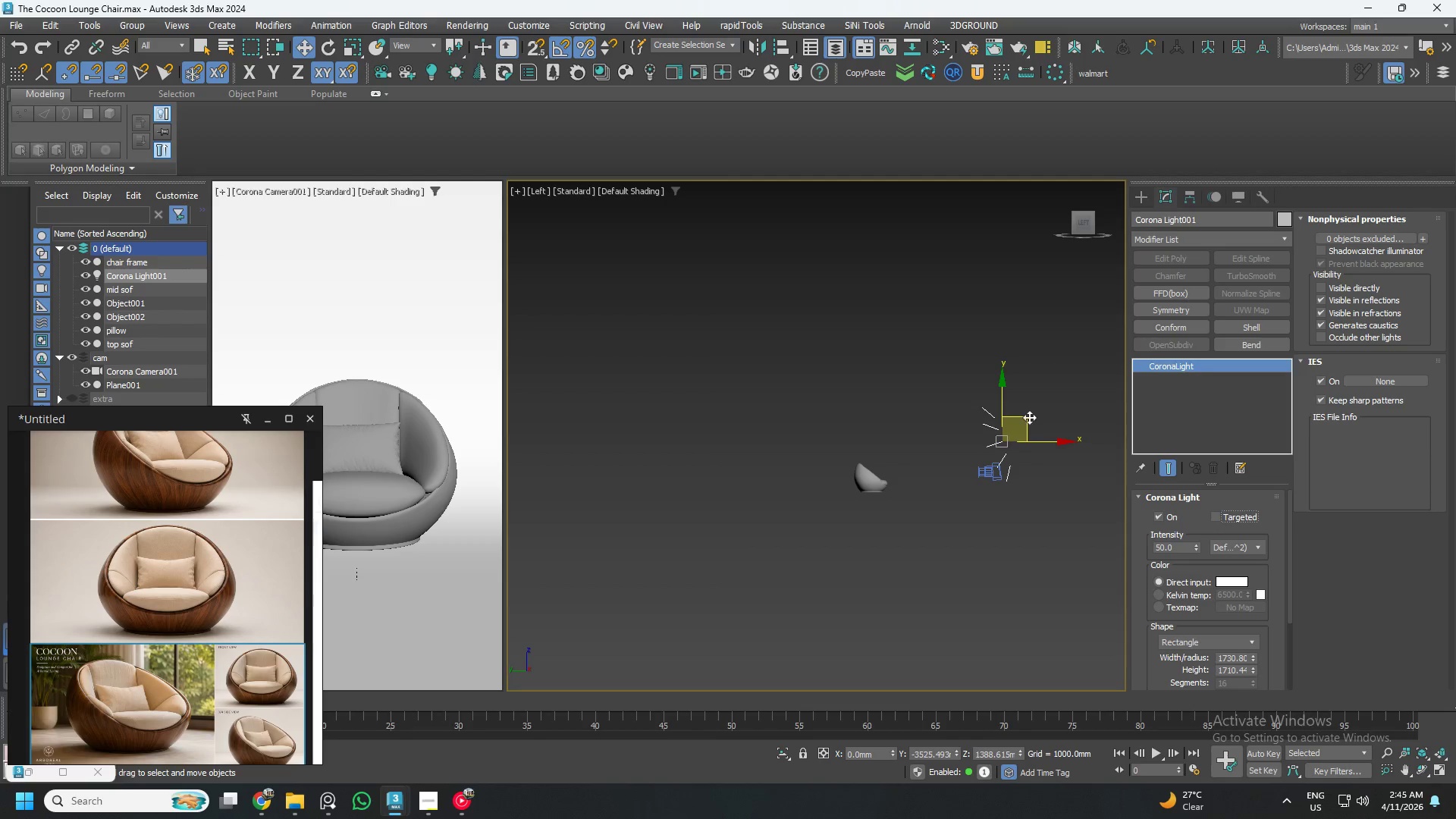 
left_click_drag(start_coordinate=[1028, 417], to_coordinate=[1012, 405])
 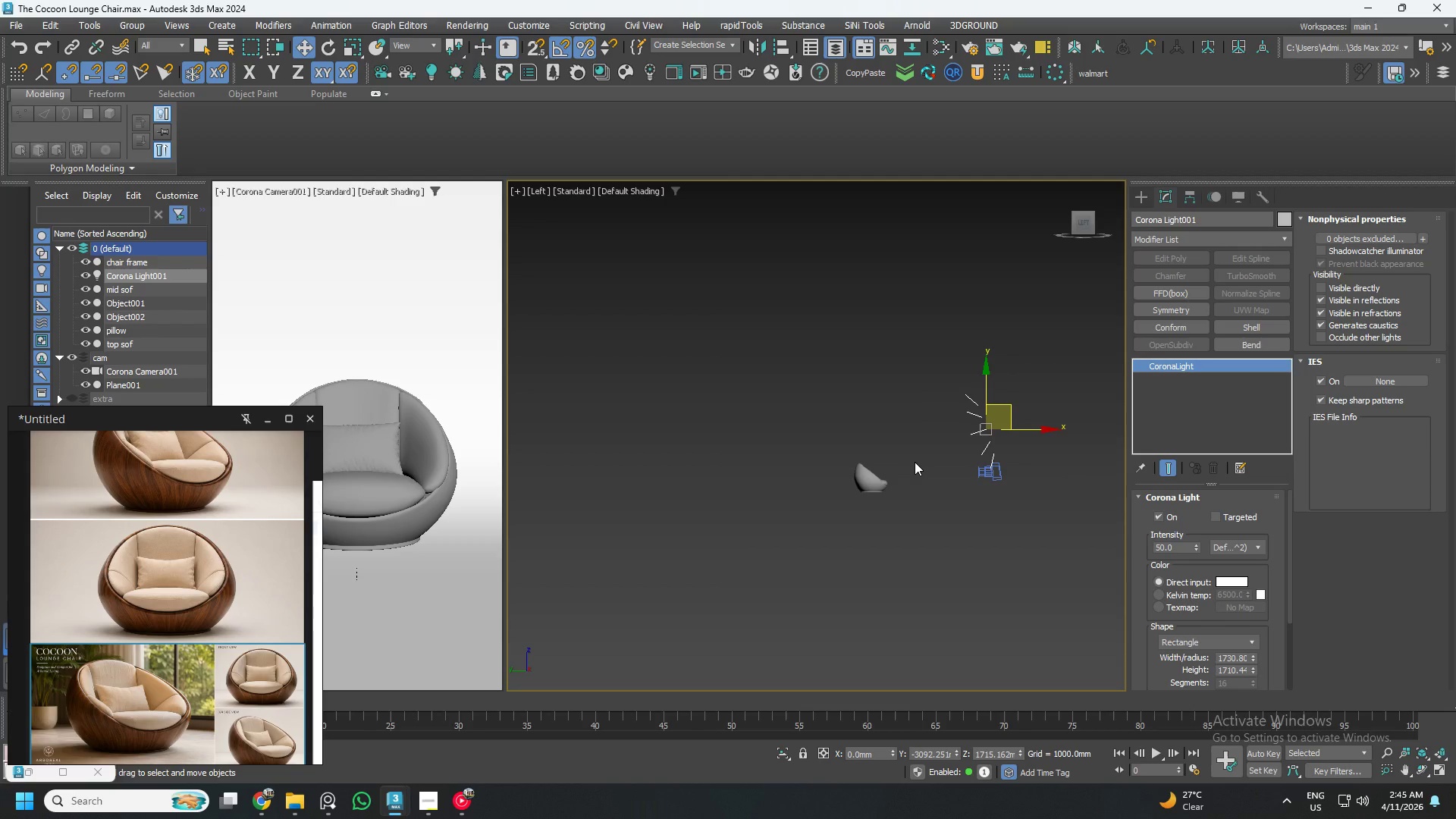 
key(F3)
 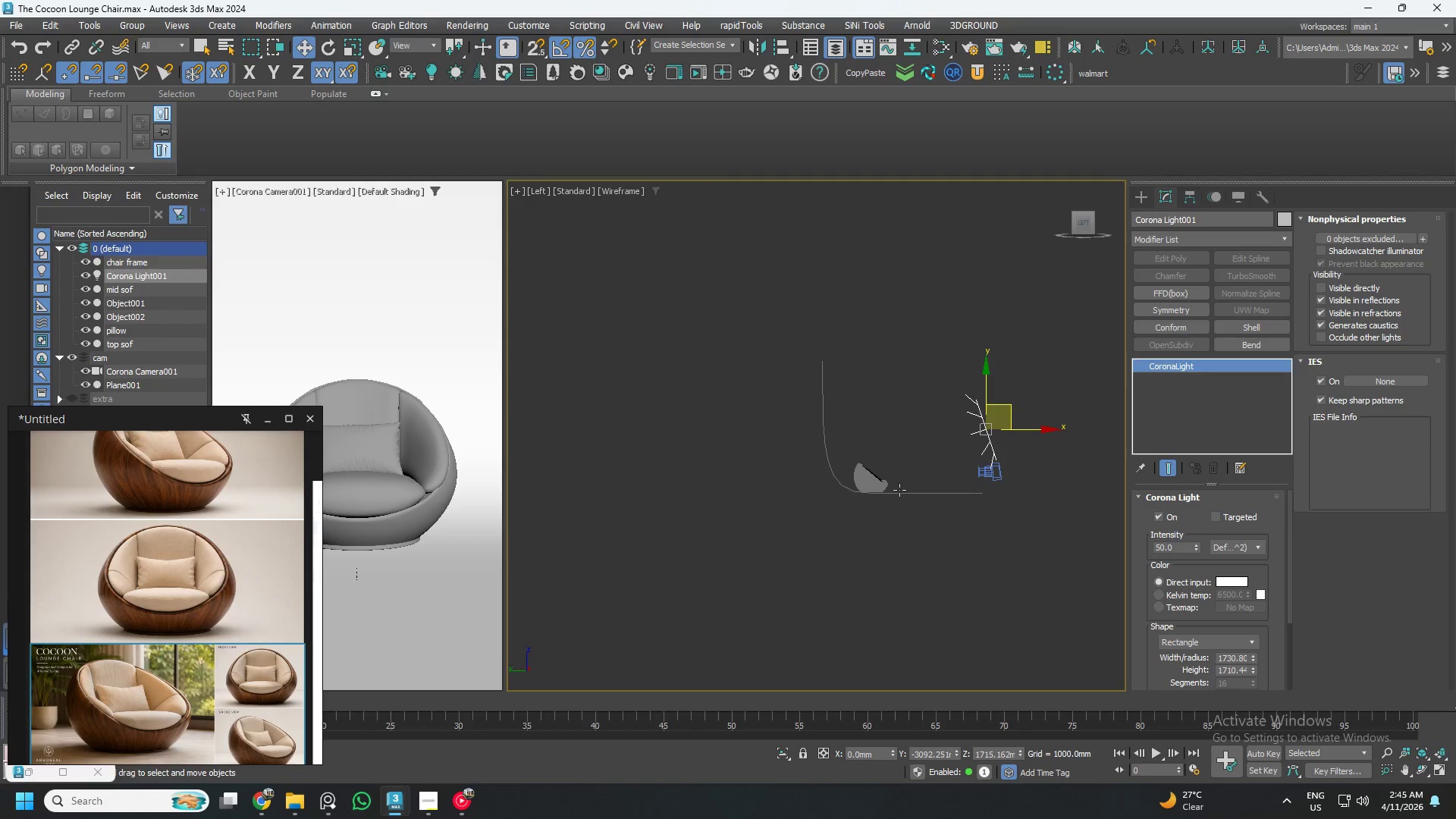 
scroll: coordinate [767, 485], scroll_direction: up, amount: 6.0
 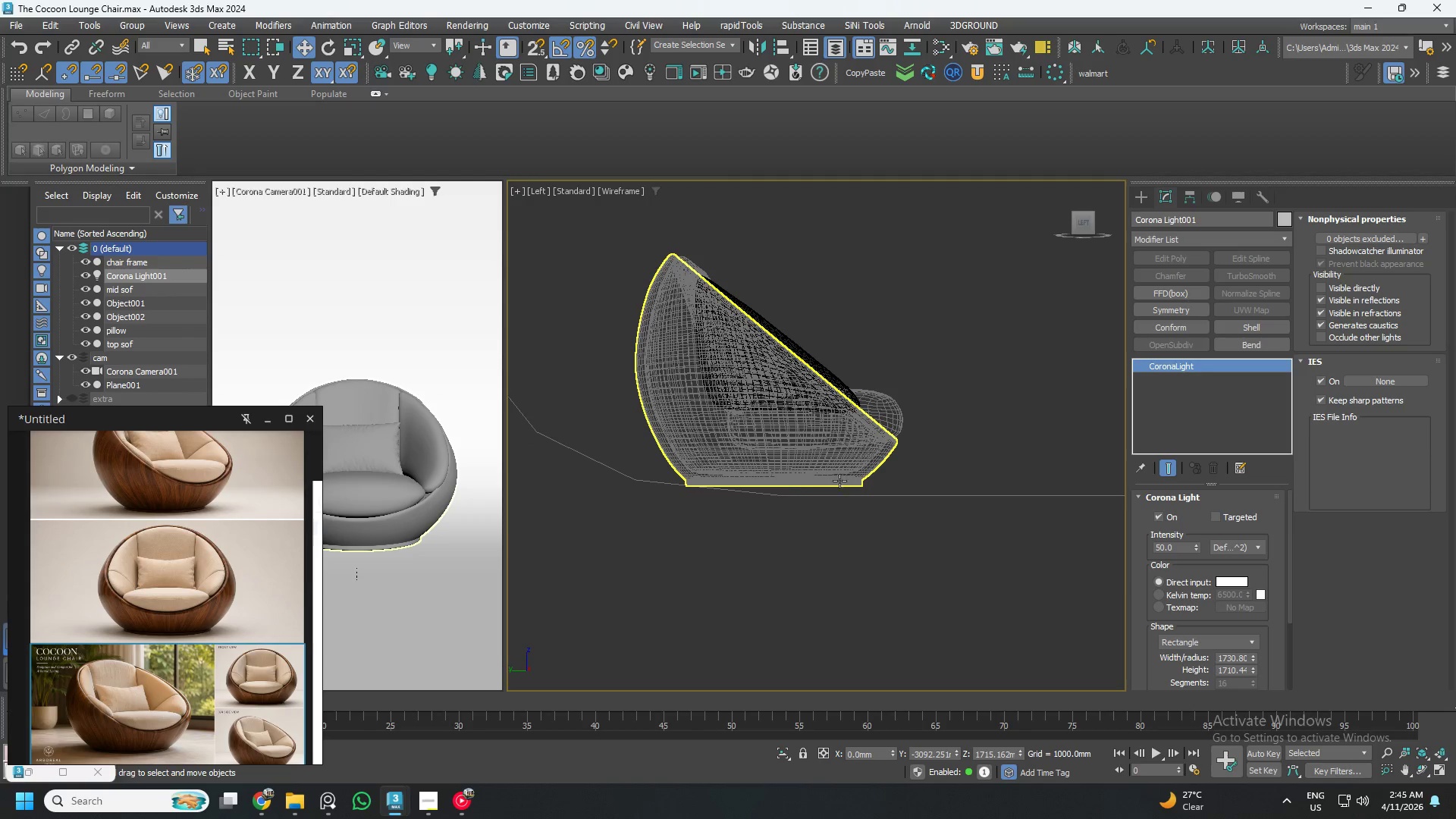 
wait(5.1)
 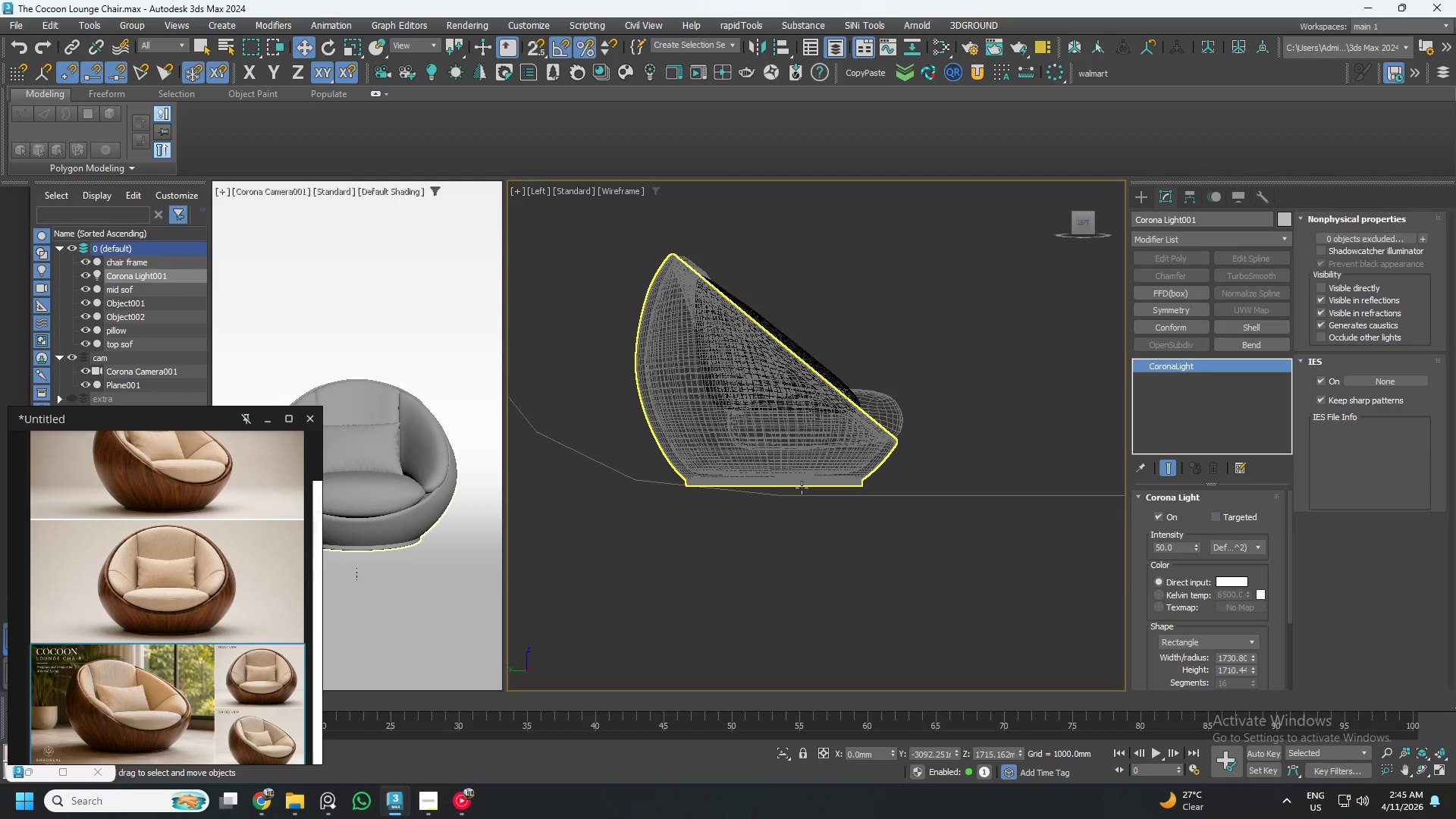 
left_click([125, 384])
 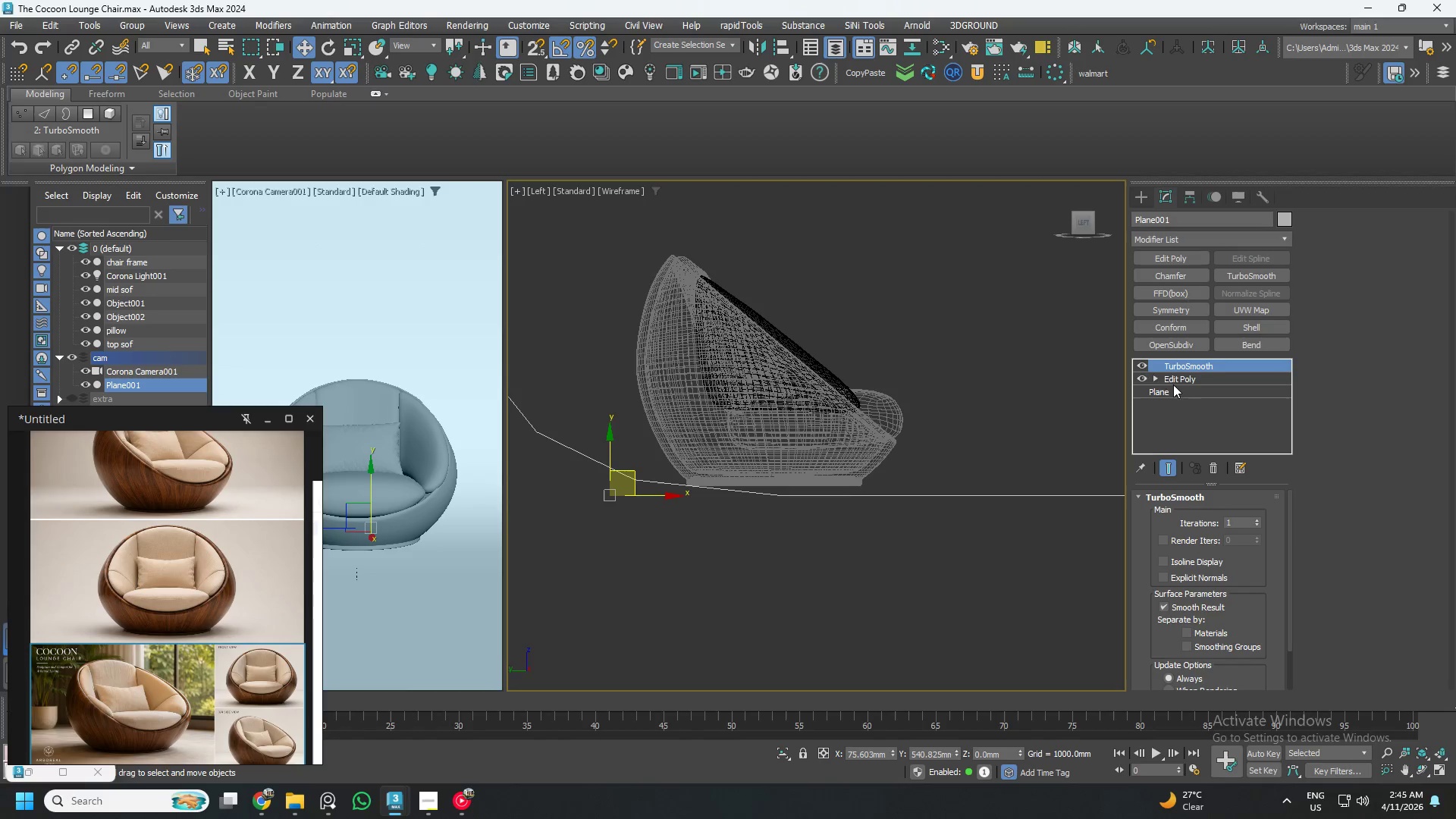 
left_click([1144, 365])
 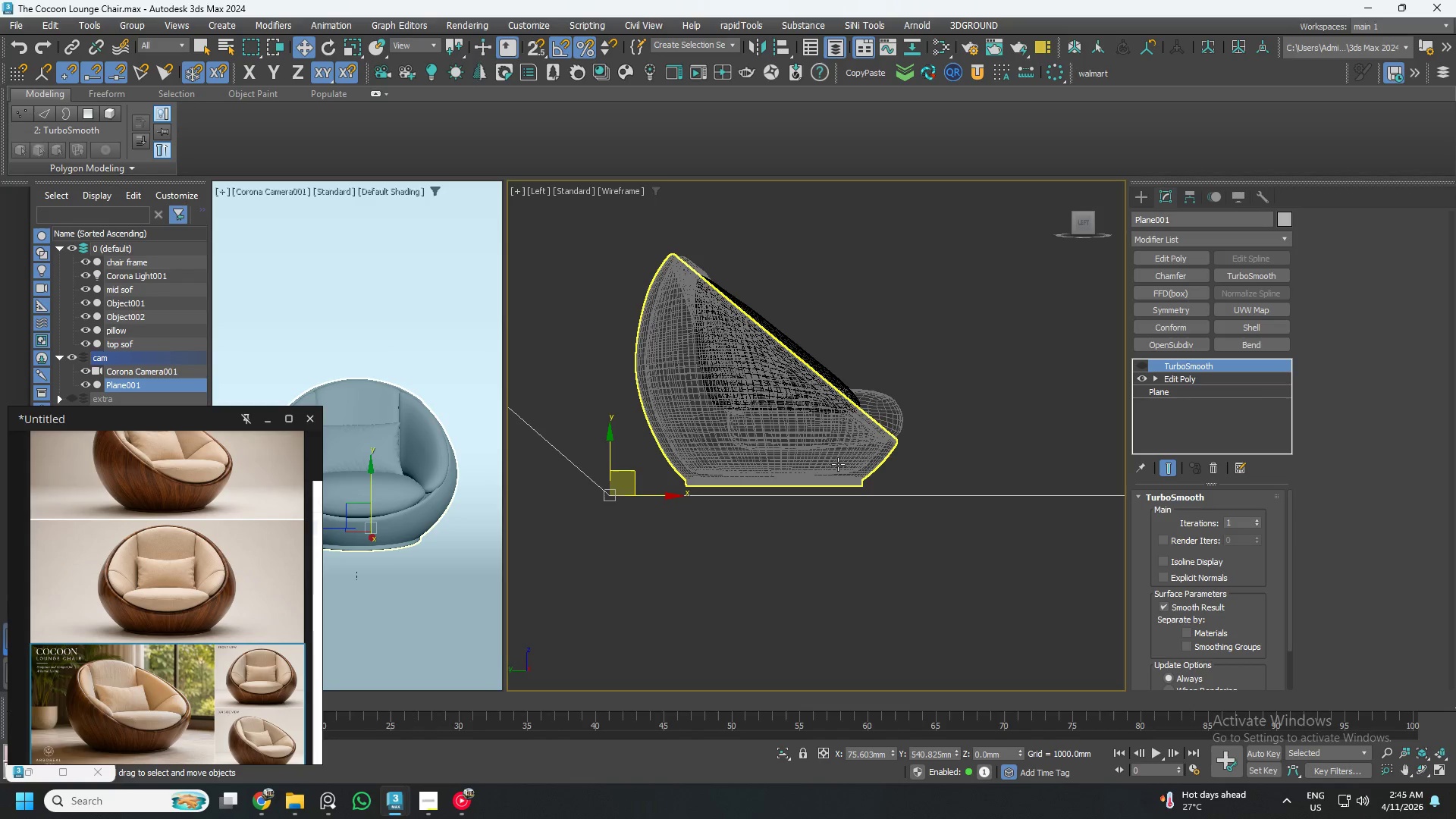 
scroll: coordinate [835, 460], scroll_direction: down, amount: 1.0
 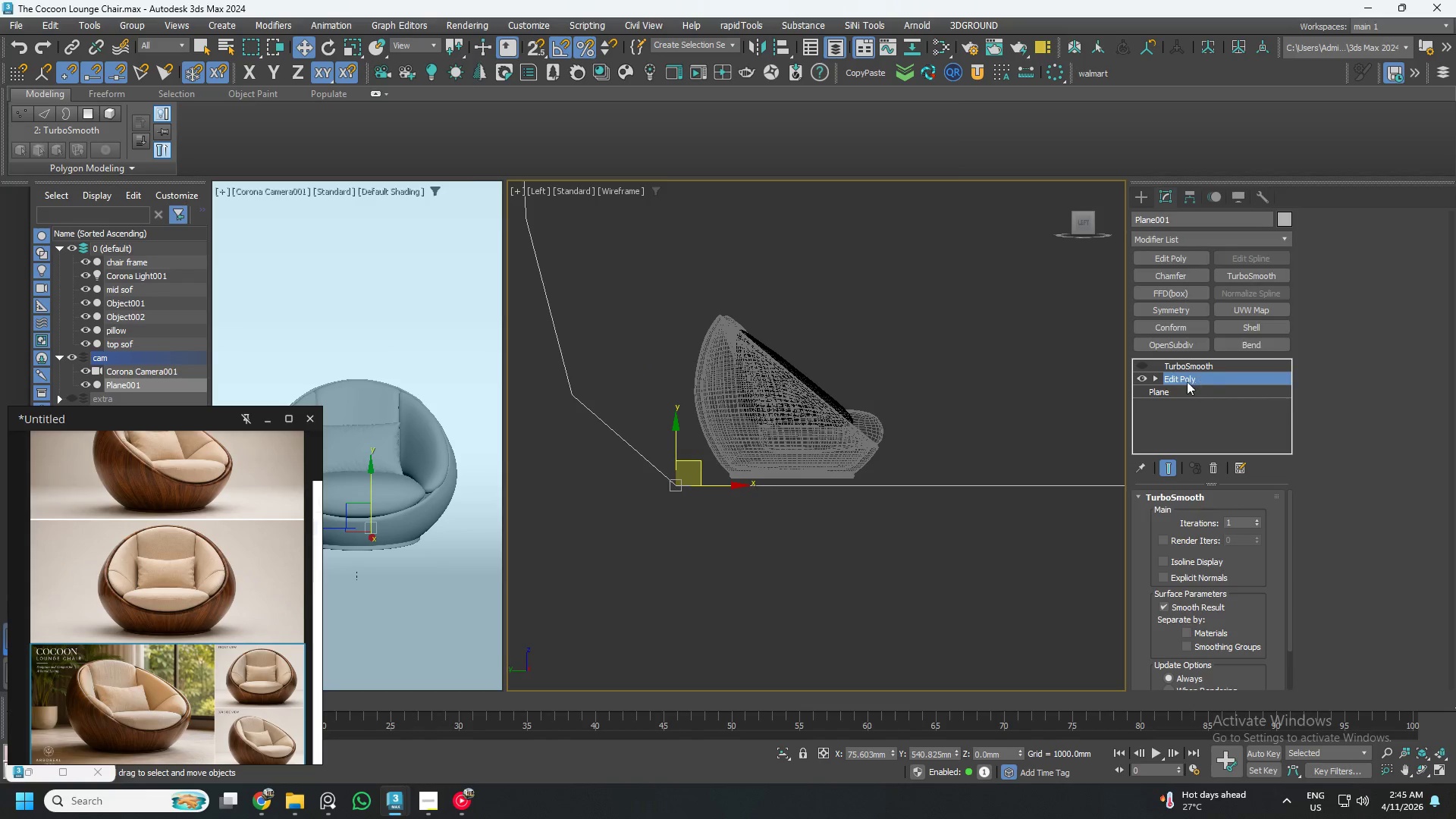 
key(1)
 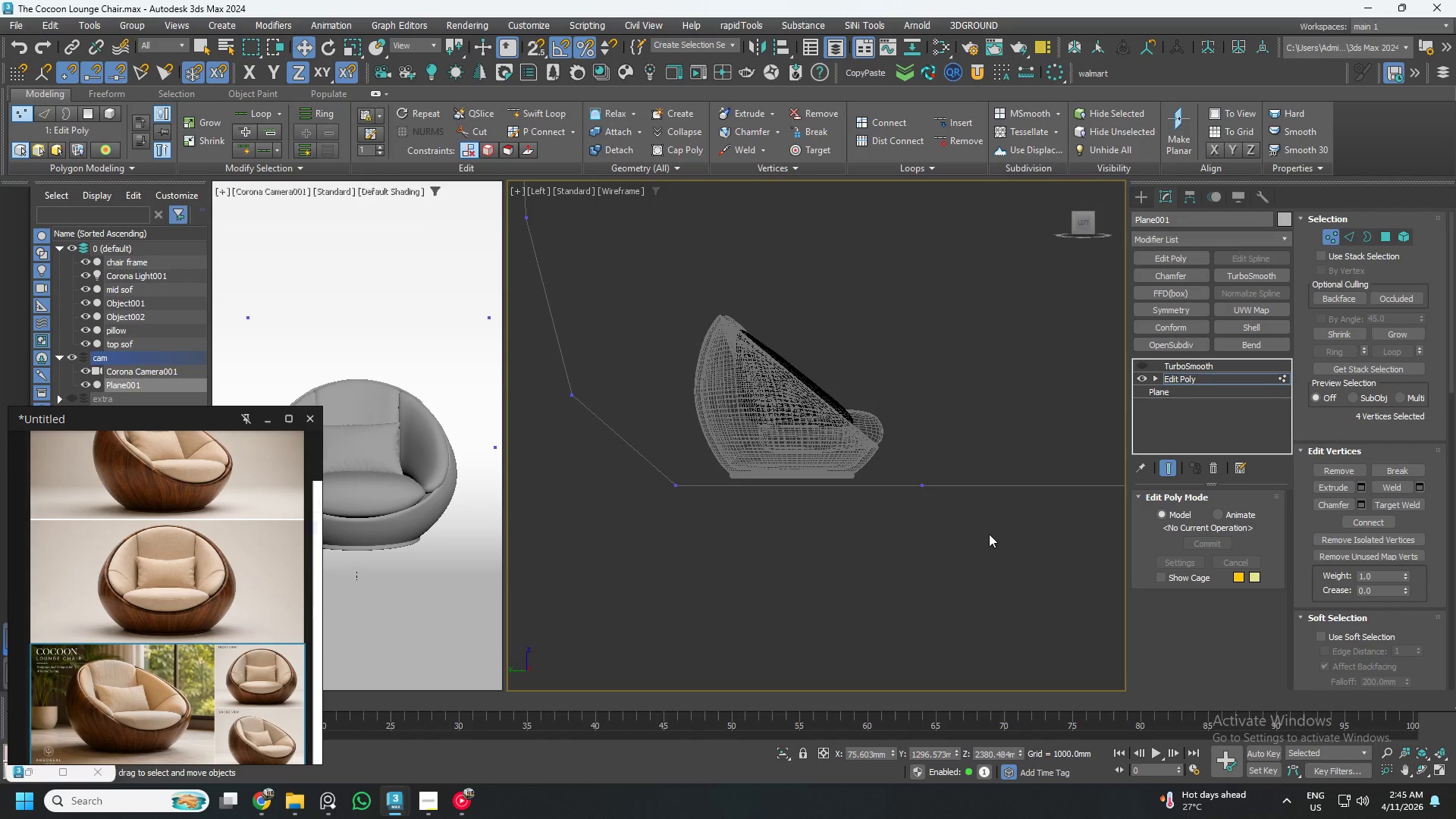 
scroll: coordinate [940, 516], scroll_direction: down, amount: 2.0
 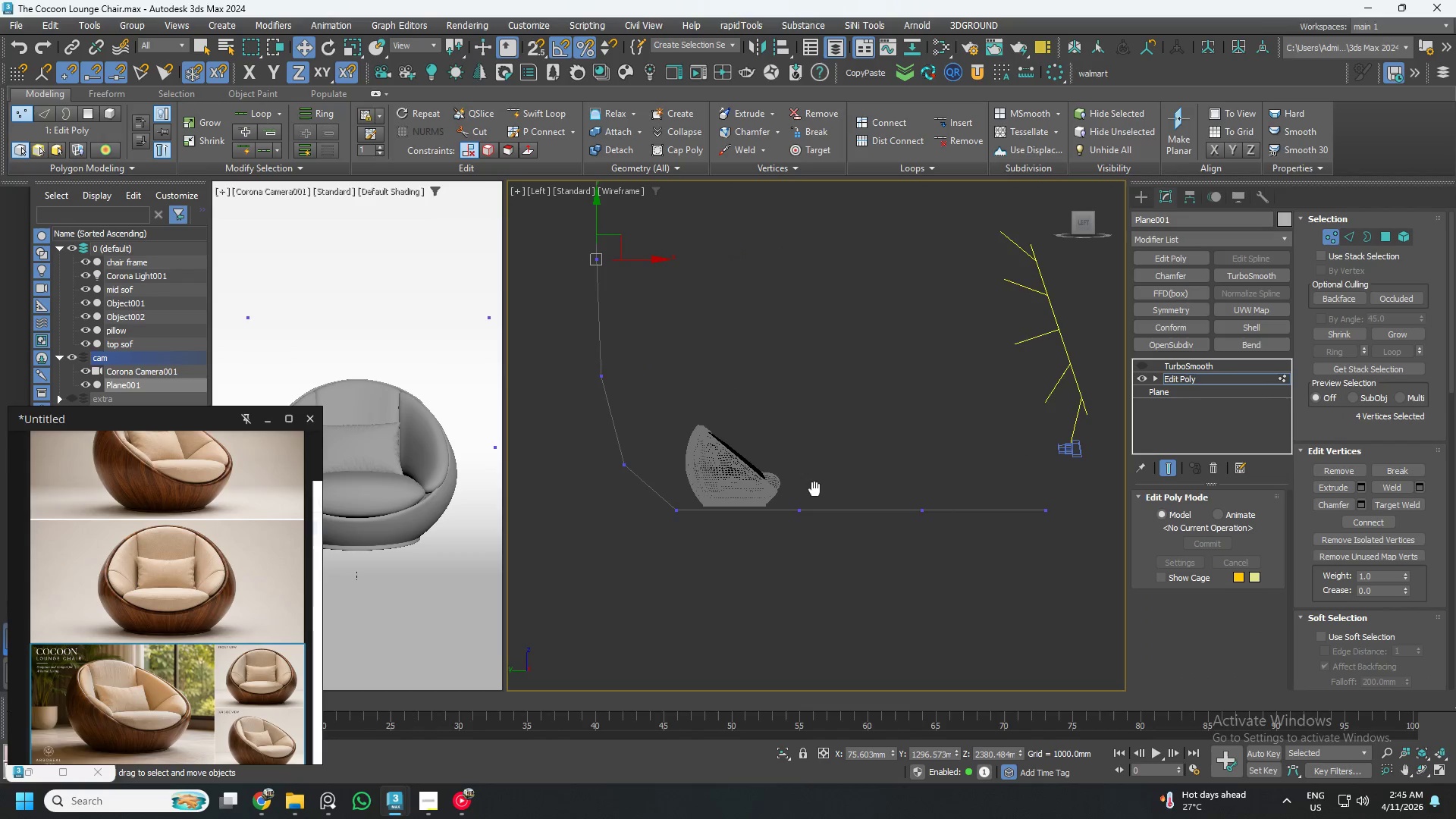 
left_click_drag(start_coordinate=[789, 455], to_coordinate=[1144, 615])
 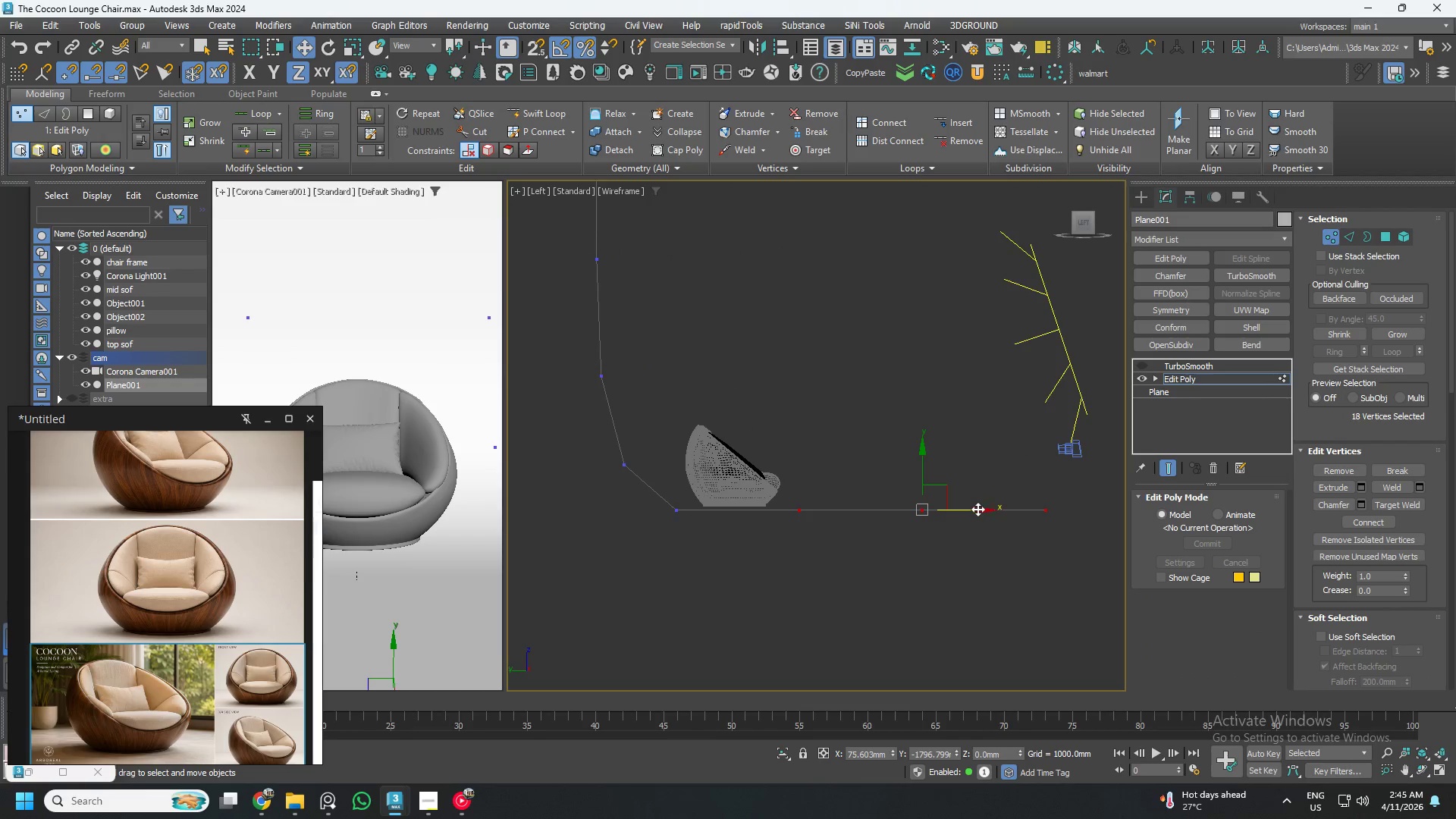 
left_click_drag(start_coordinate=[973, 512], to_coordinate=[910, 513])
 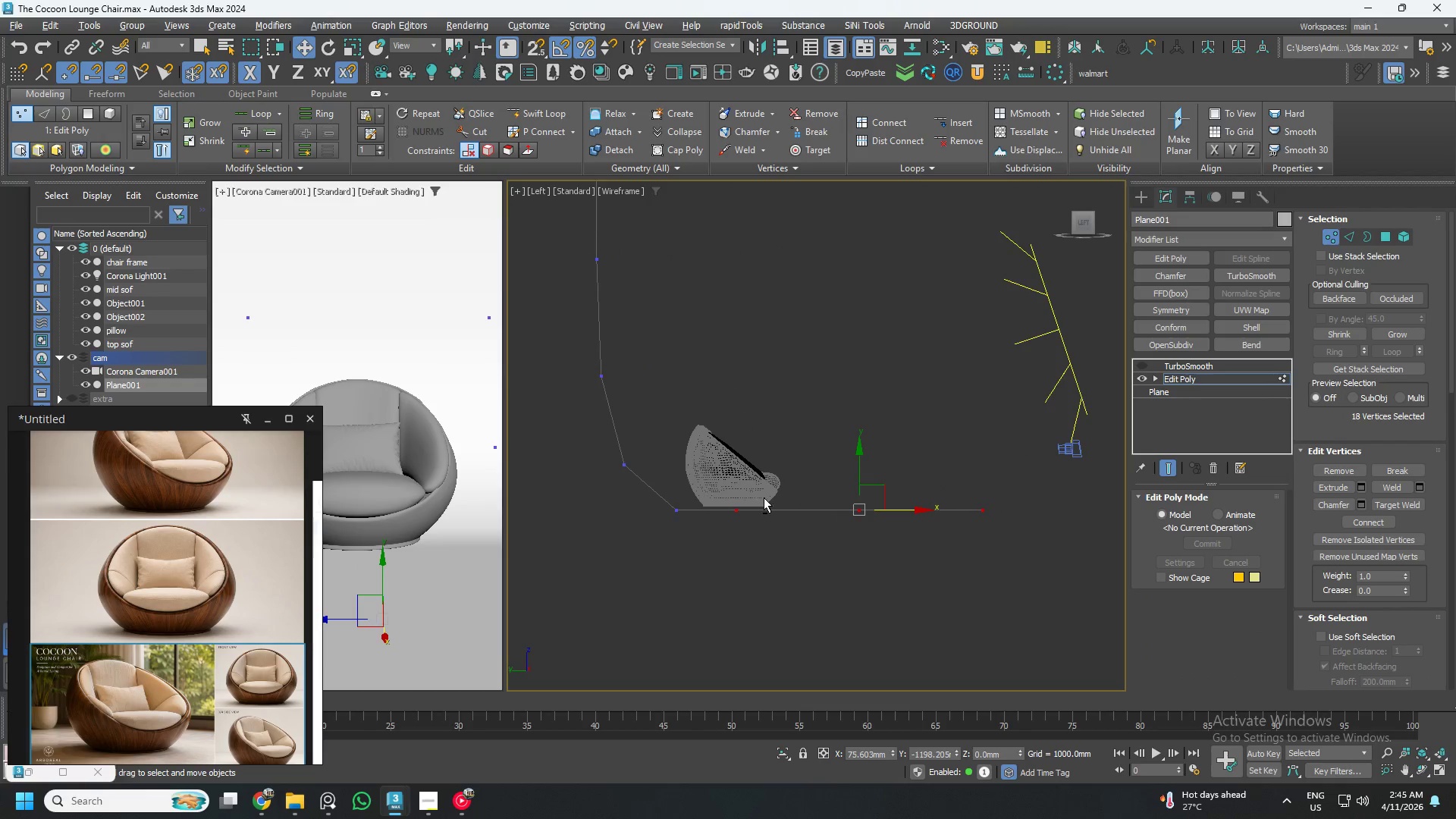 
hold_key(key=AltLeft, duration=0.62)
left_click_drag(start_coordinate=[693, 450], to_coordinate=[805, 547])
 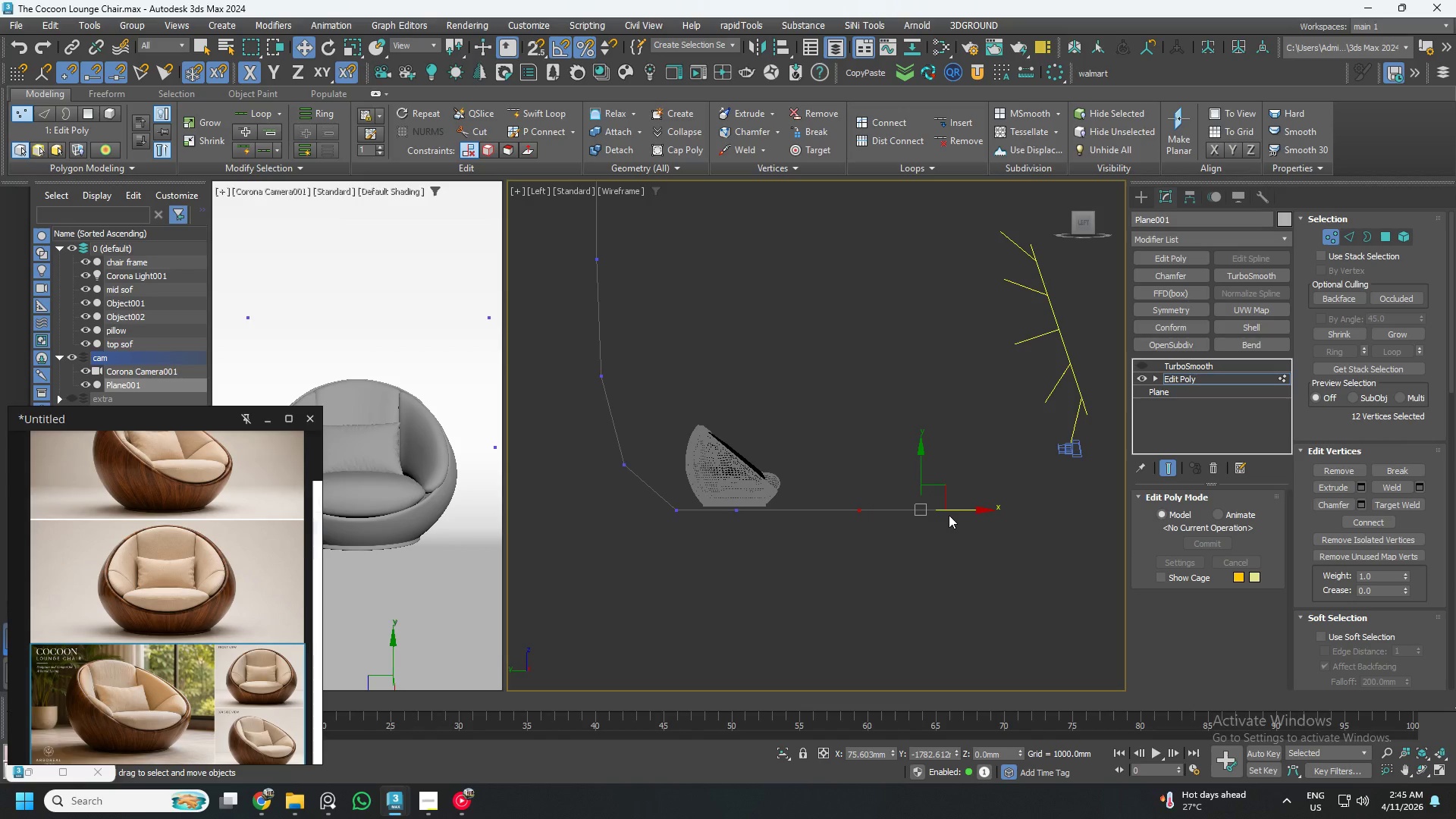 
left_click_drag(start_coordinate=[952, 507], to_coordinate=[903, 504])
 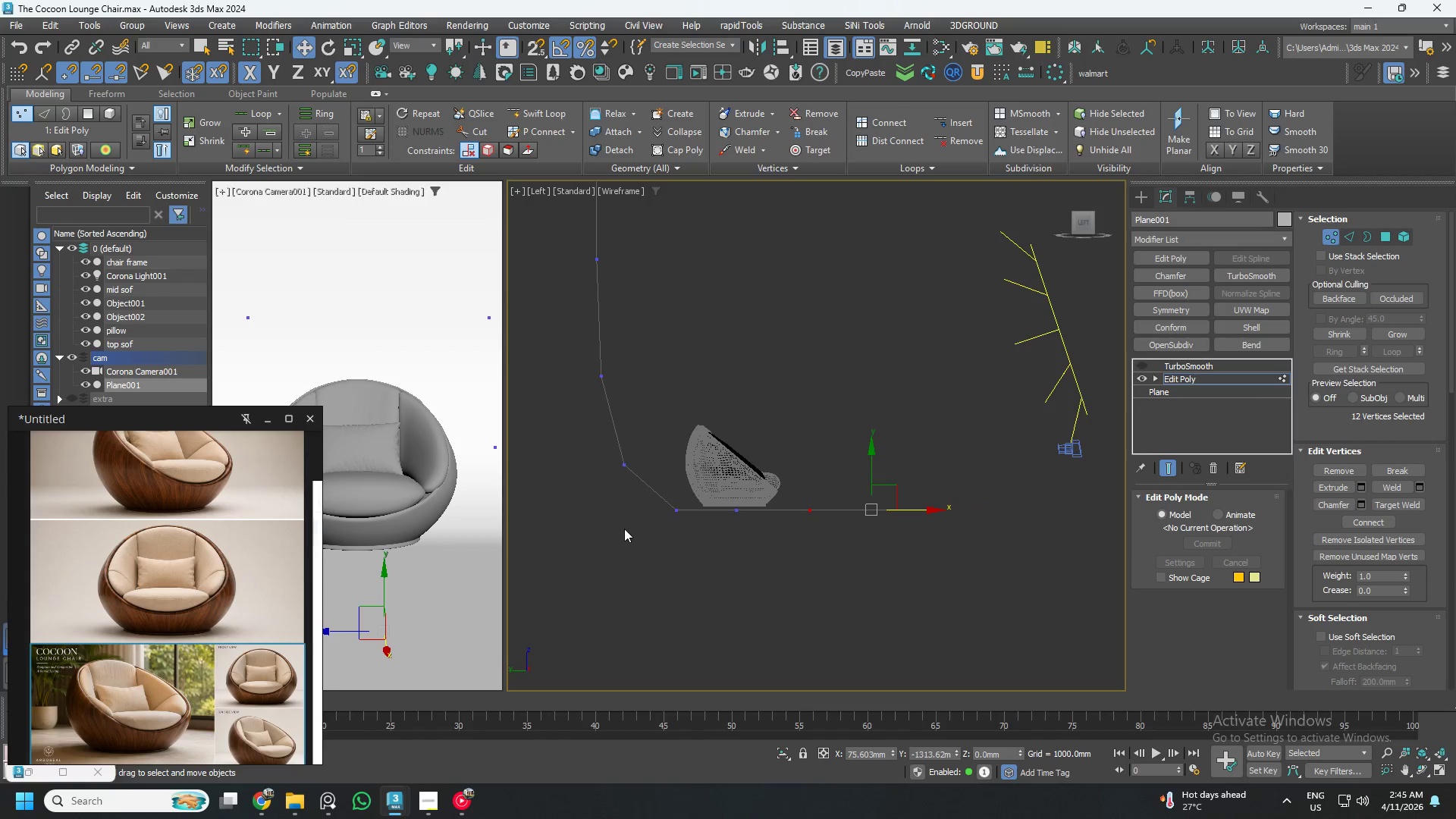 
scroll: coordinate [664, 499], scroll_direction: up, amount: 2.0
 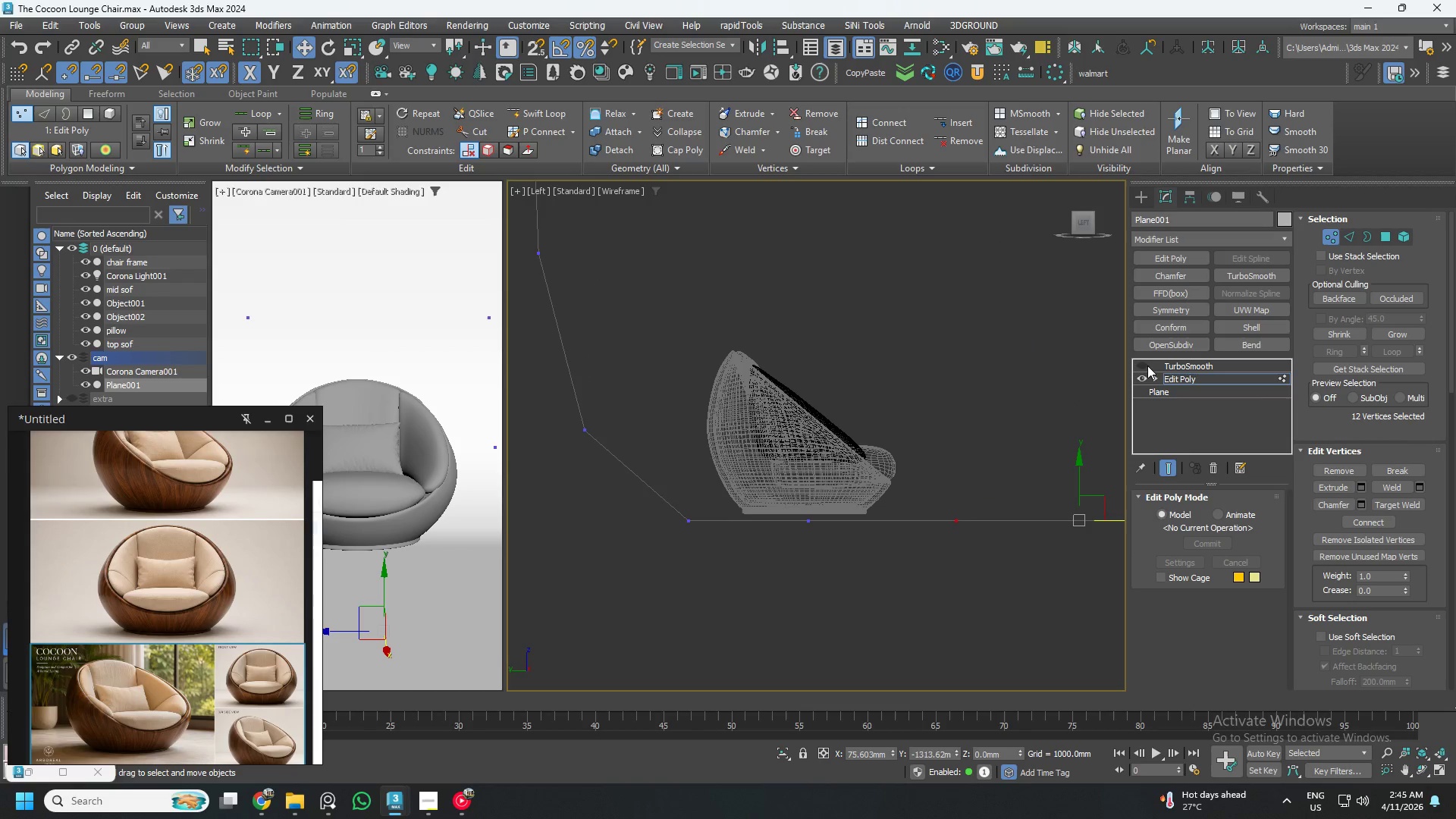 
left_click([1145, 365])
 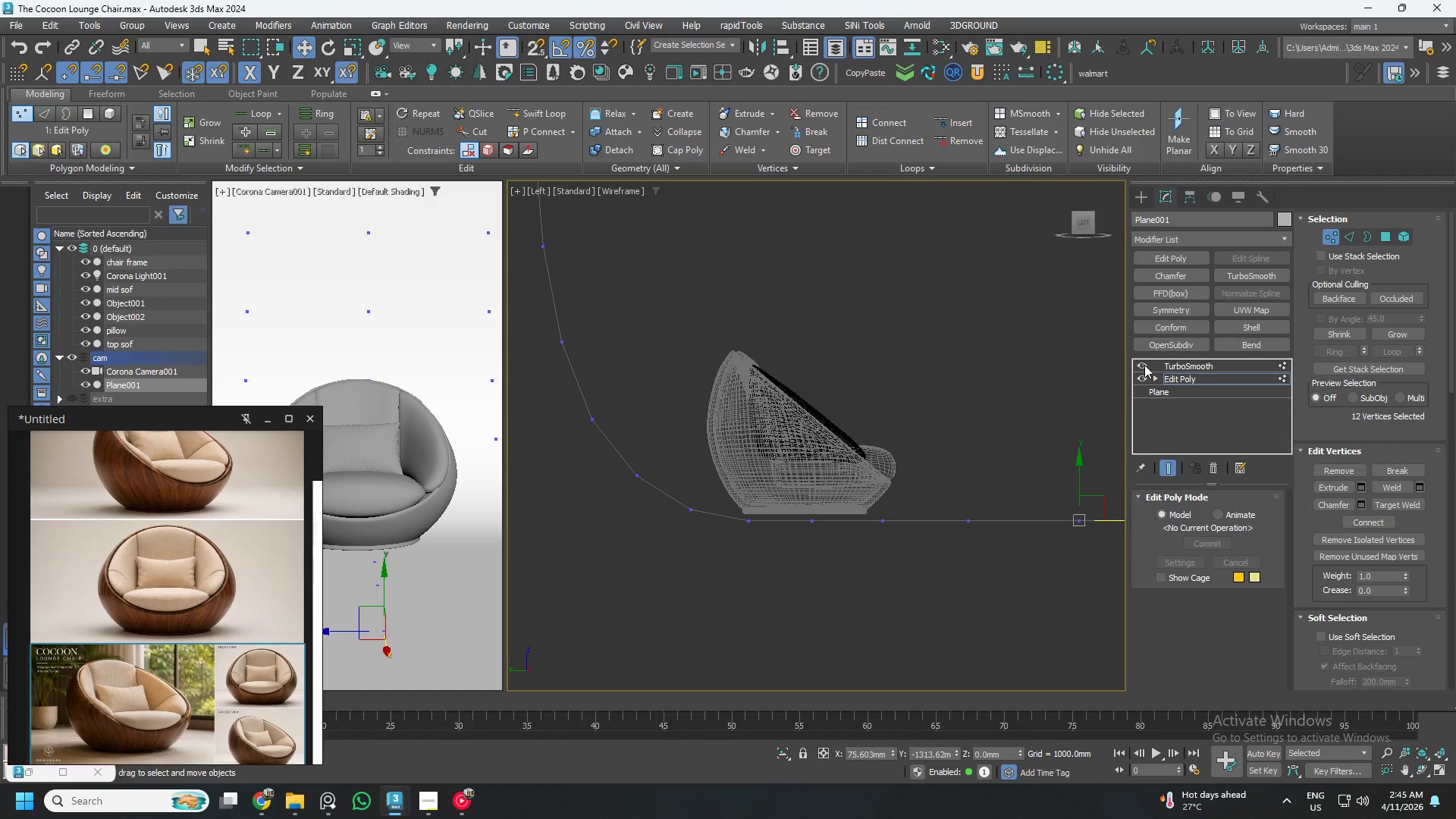 
left_click([1144, 365])
 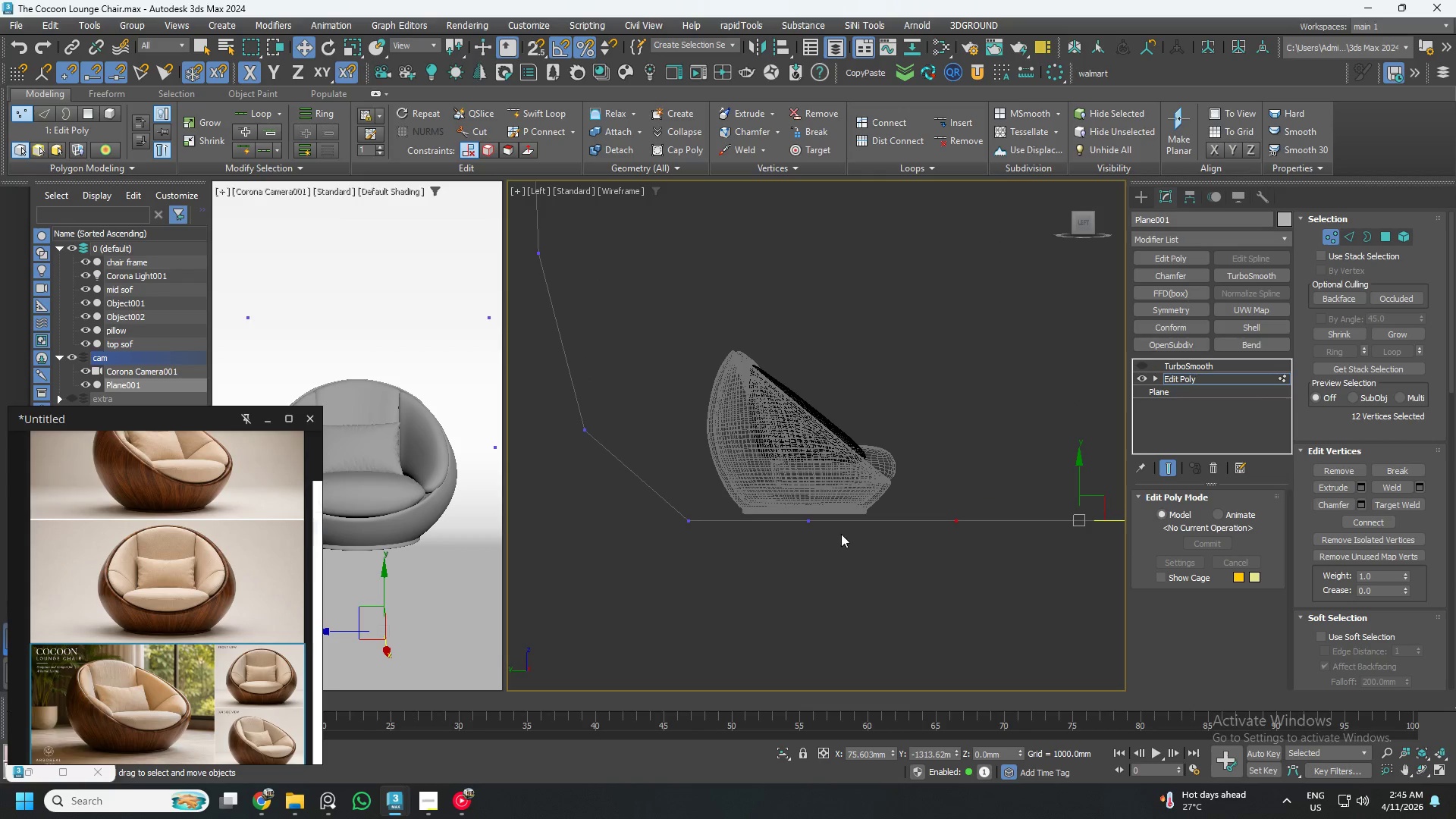 
key(1)
 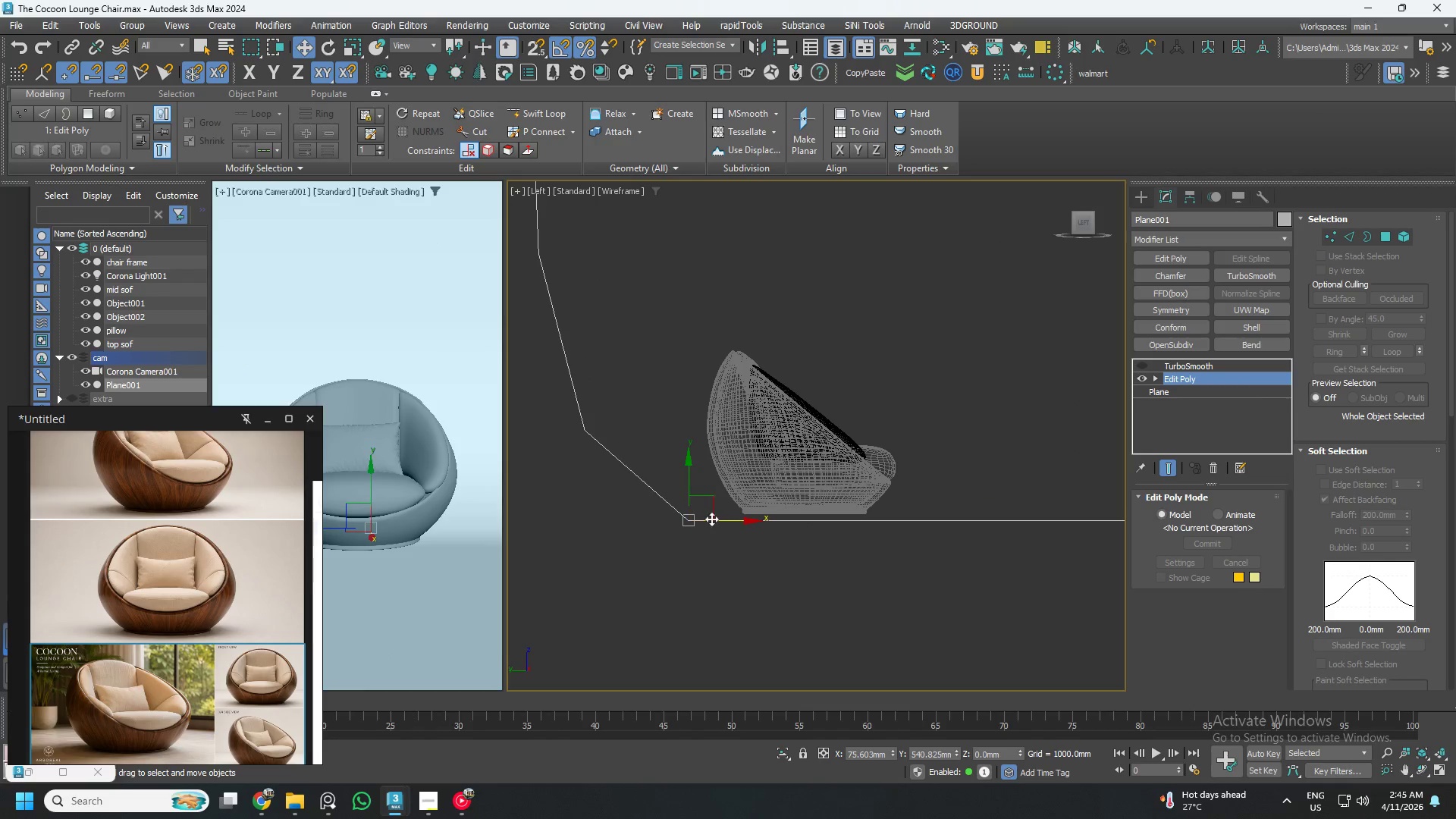 
scroll: coordinate [707, 514], scroll_direction: up, amount: 4.0
 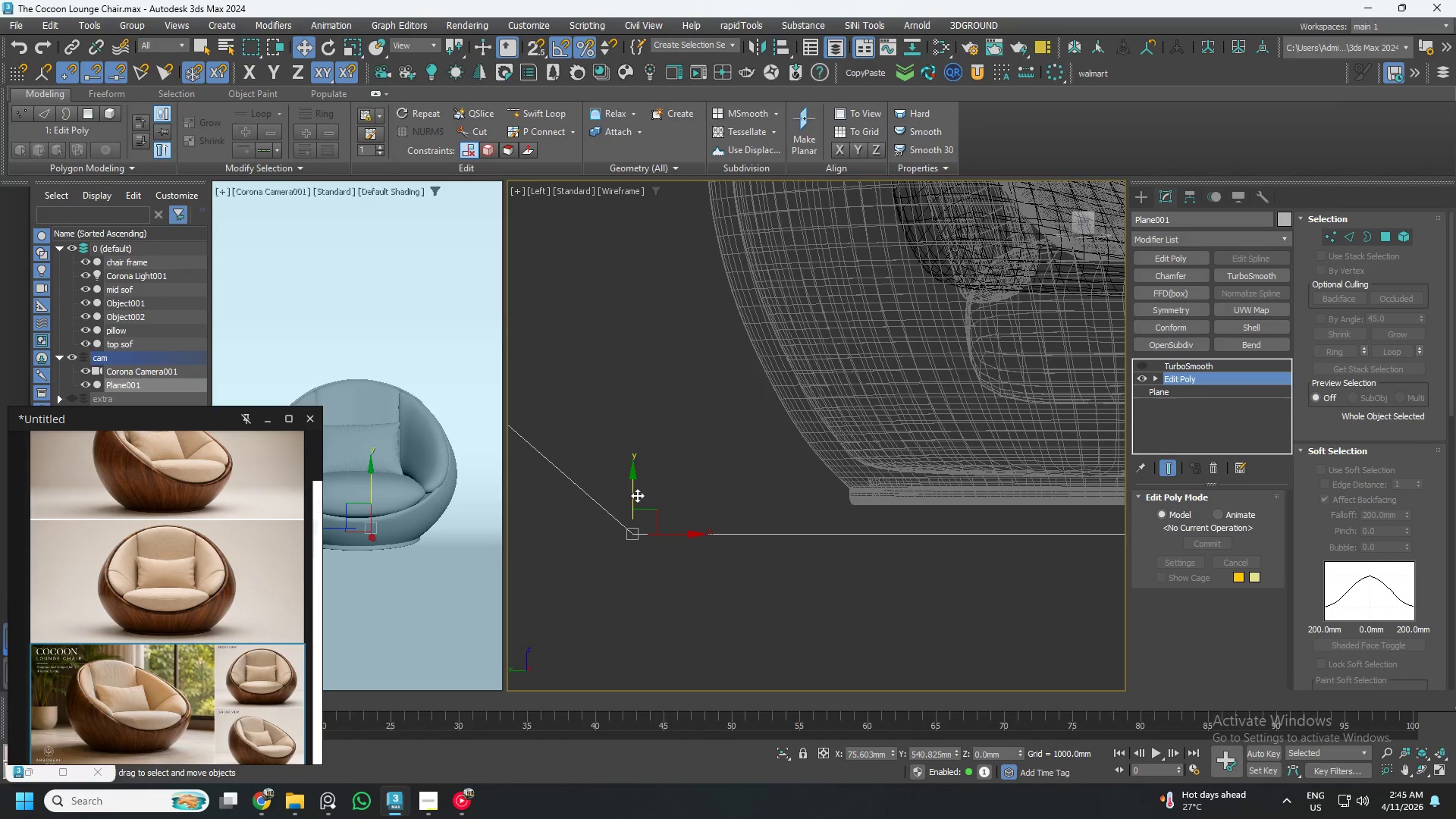 
left_click_drag(start_coordinate=[636, 494], to_coordinate=[635, 468])
 